 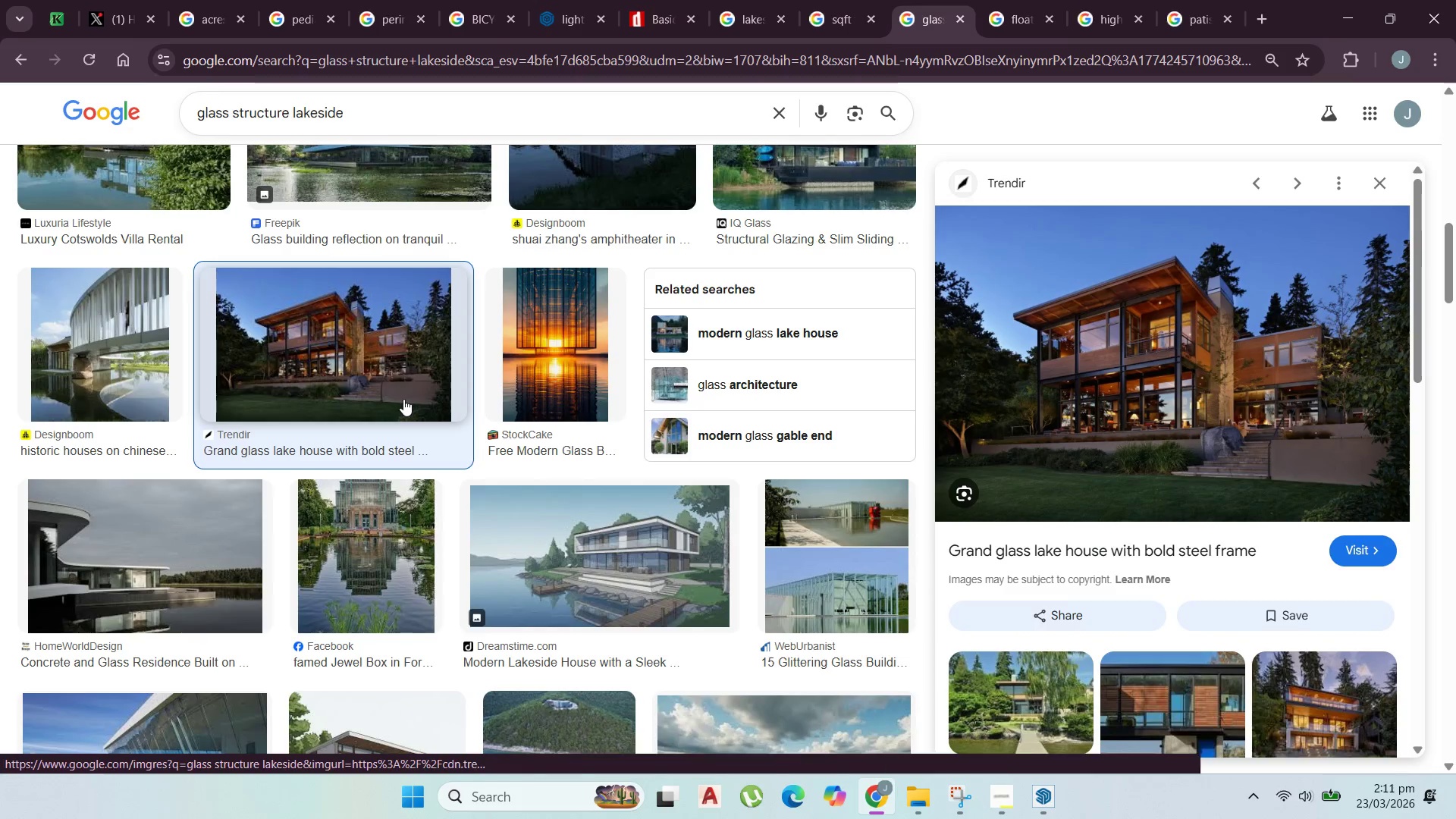 
scroll: coordinate [332, 569], scroll_direction: down, amount: 14.0
 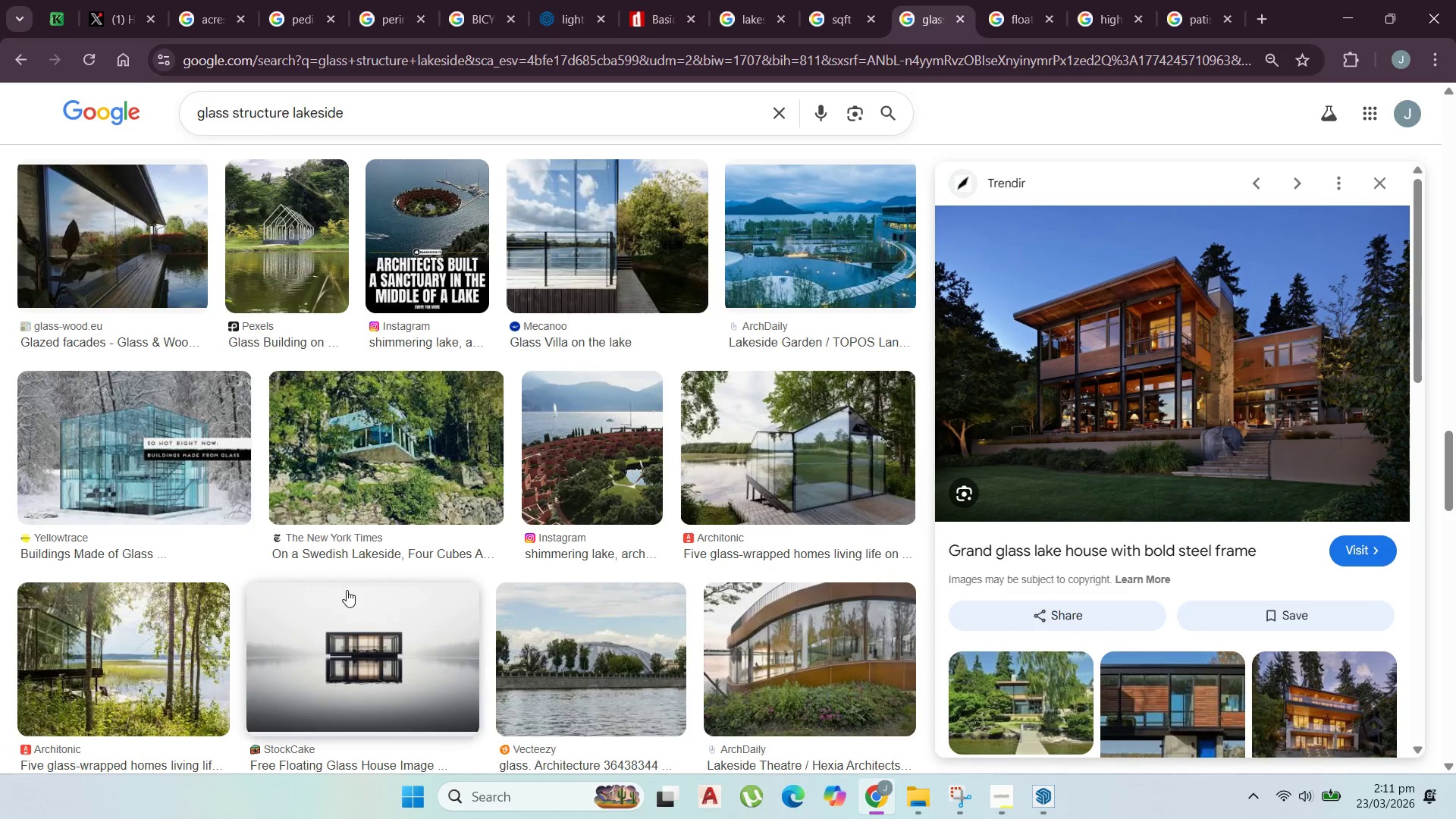 
scroll: coordinate [254, 622], scroll_direction: down, amount: 13.0
 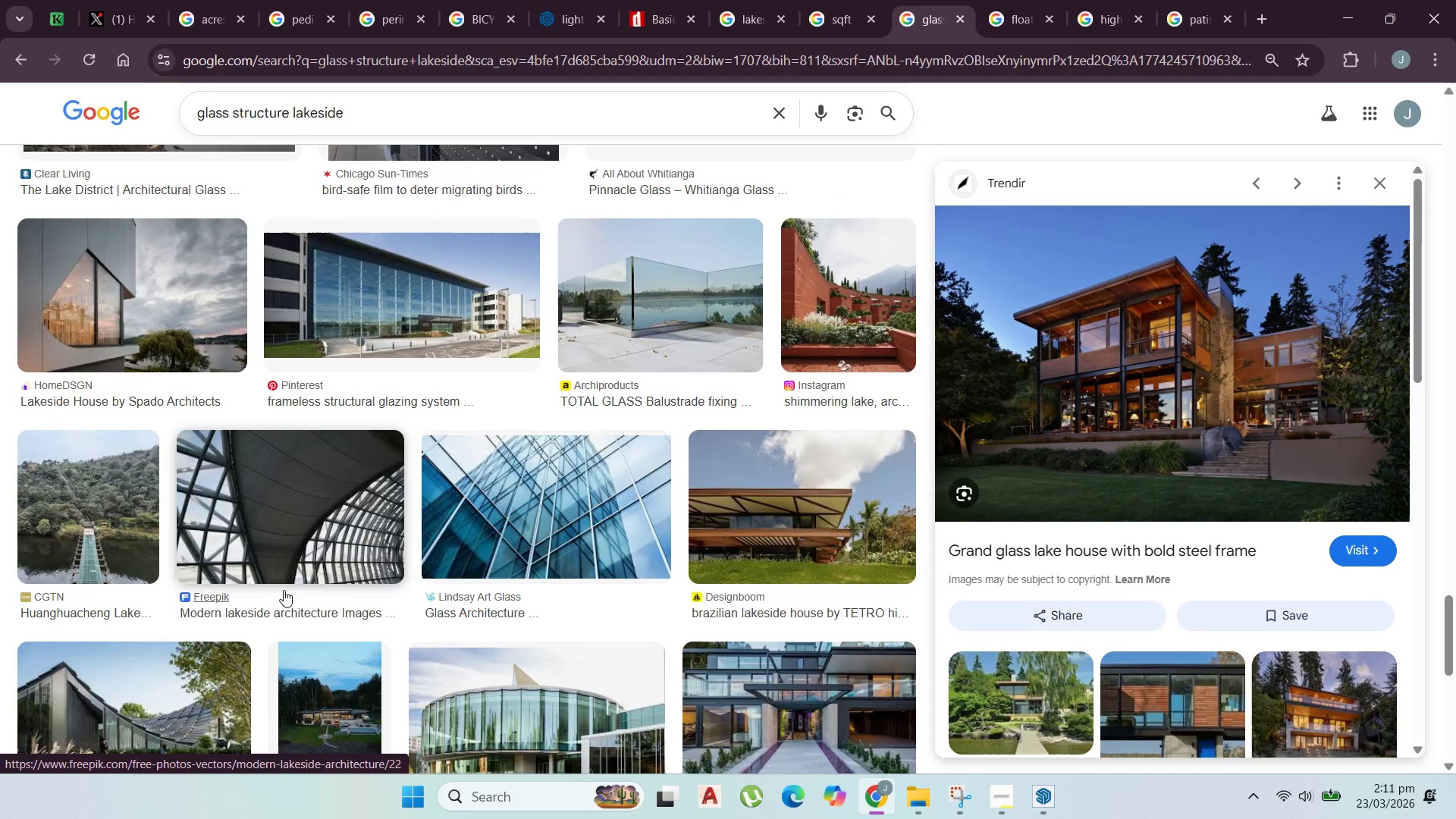 
left_click([303, 554])
 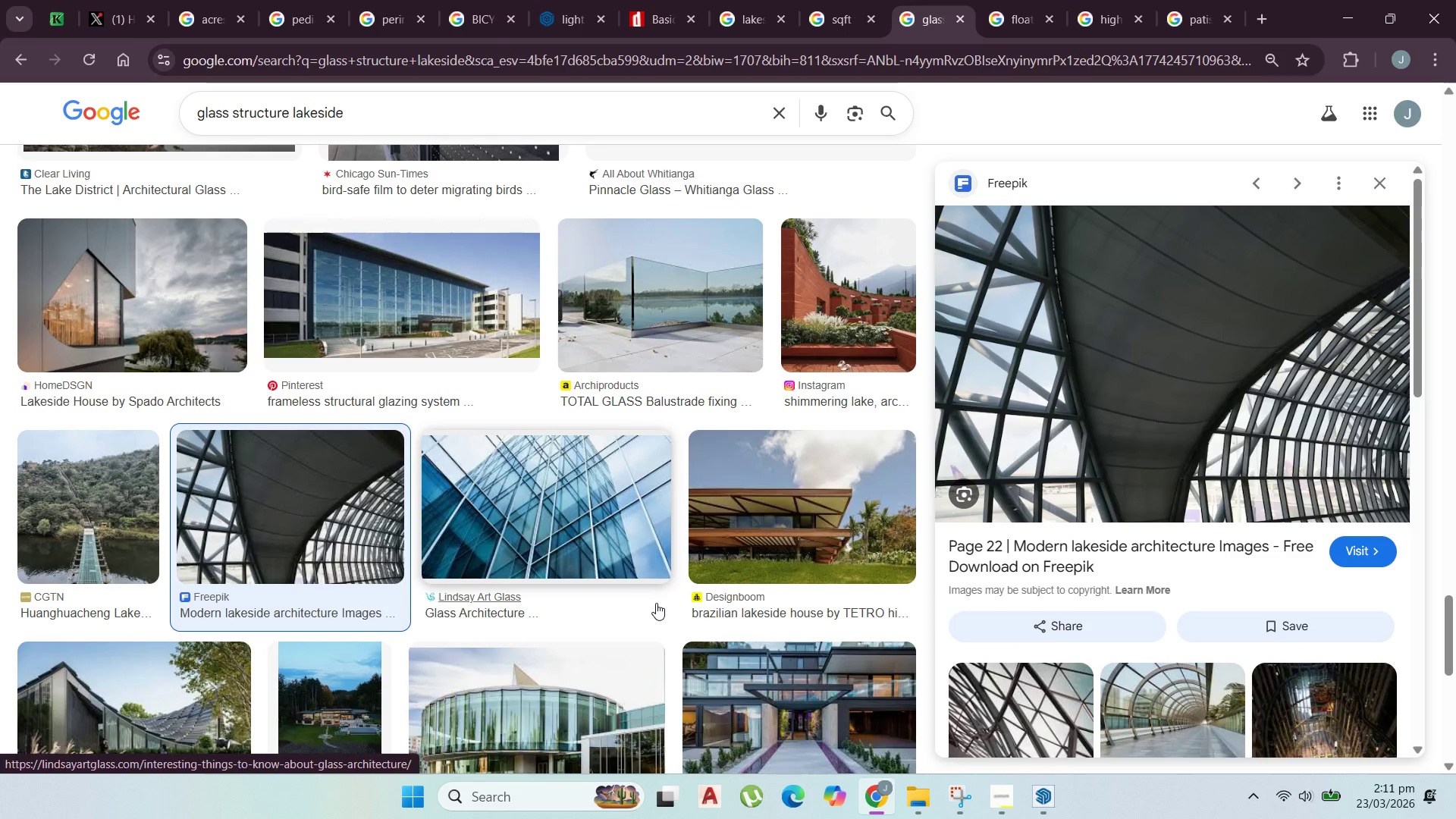 
scroll: coordinate [714, 664], scroll_direction: down, amount: 6.0
 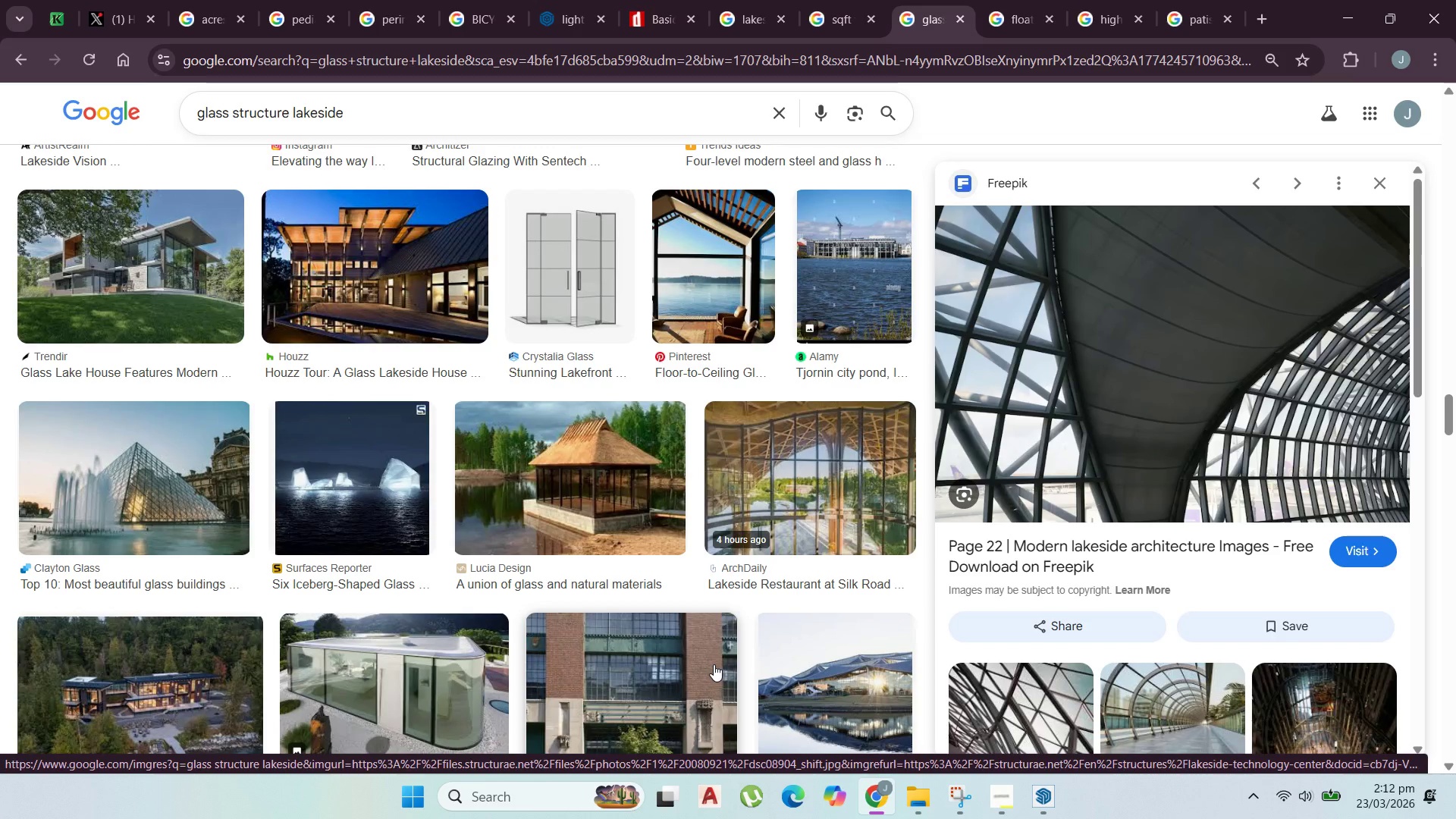 
wait(5.22)
 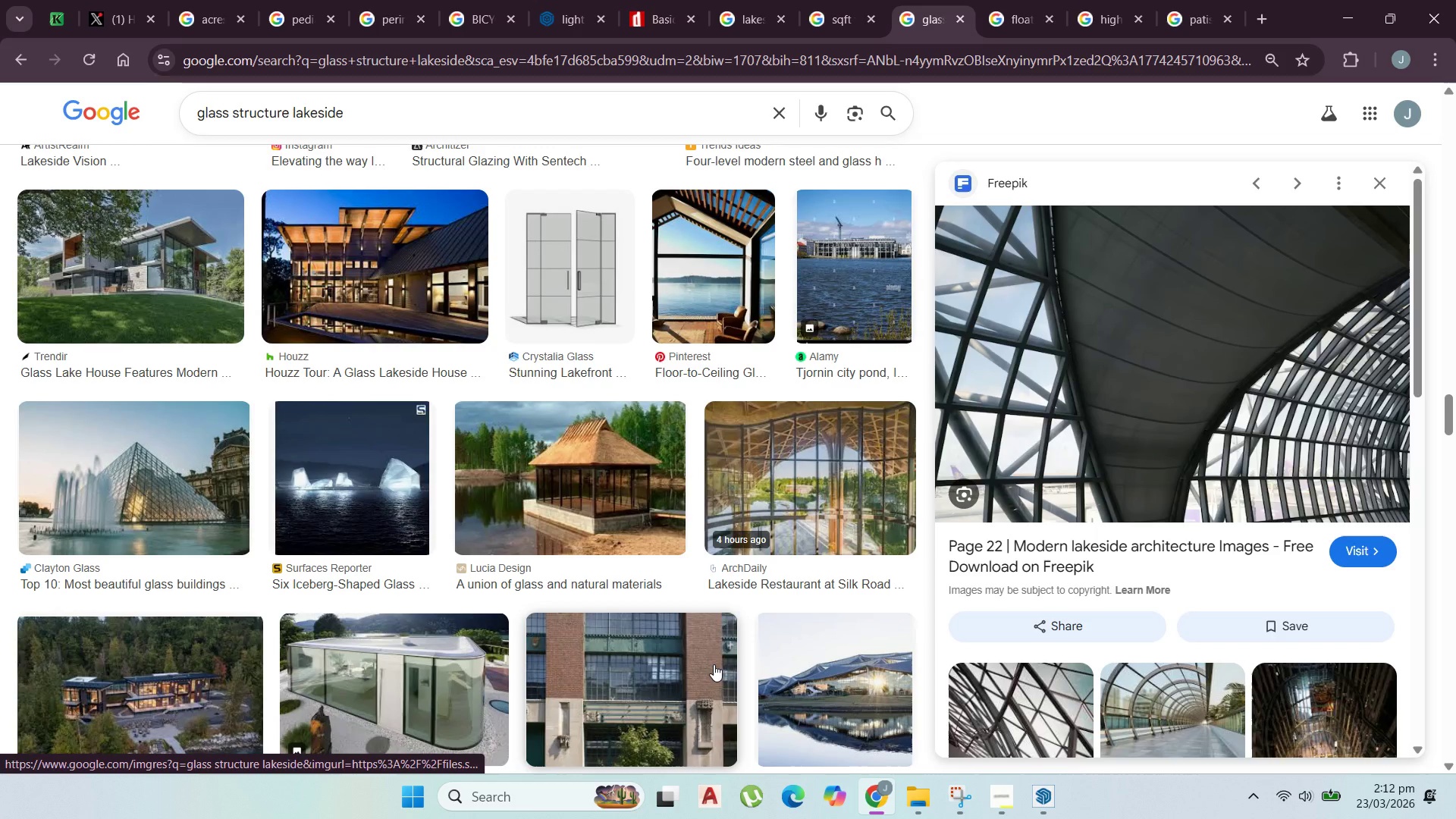 
scroll: coordinate [714, 665], scroll_direction: down, amount: 4.0
 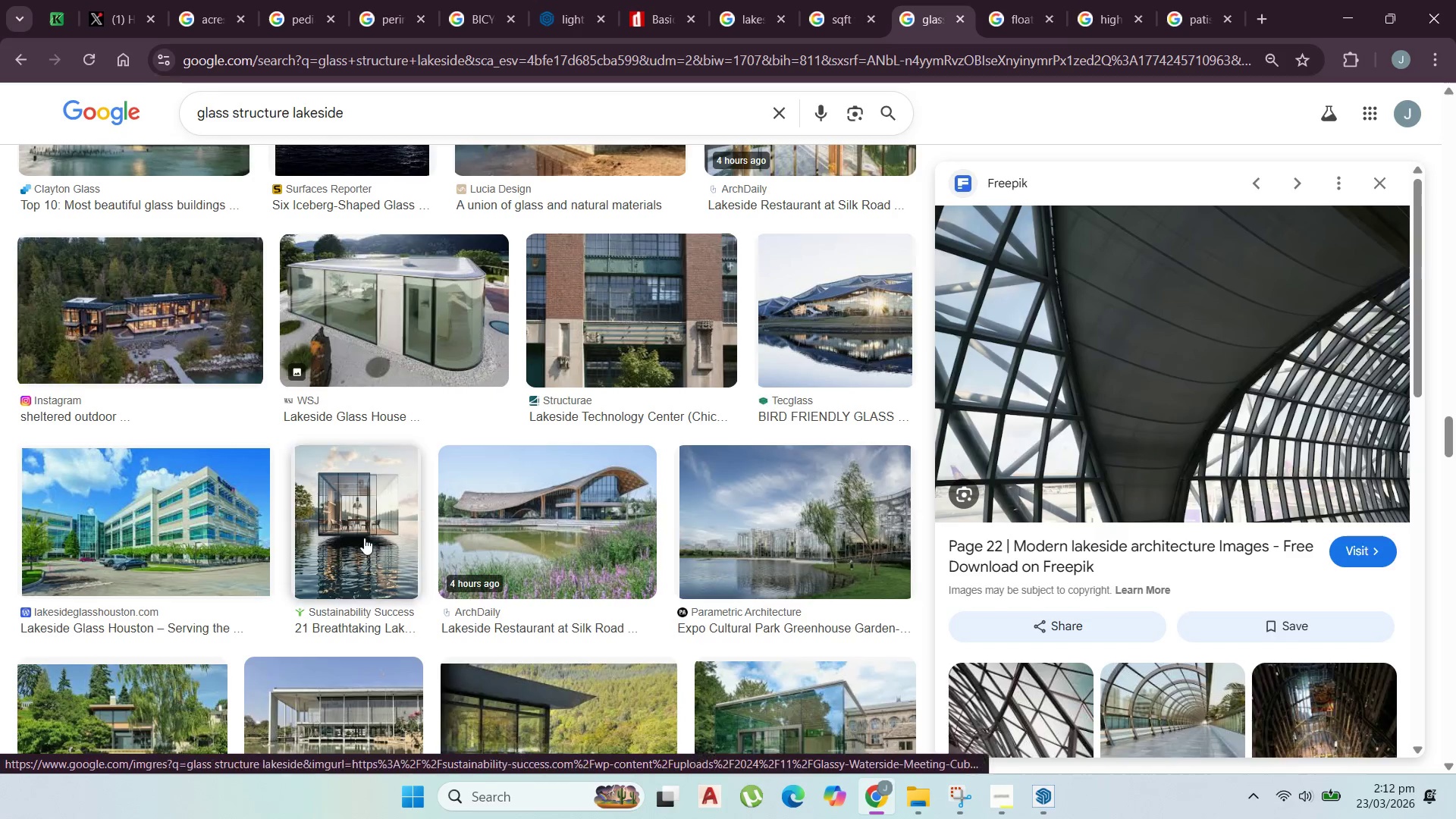 
left_click([359, 528])
 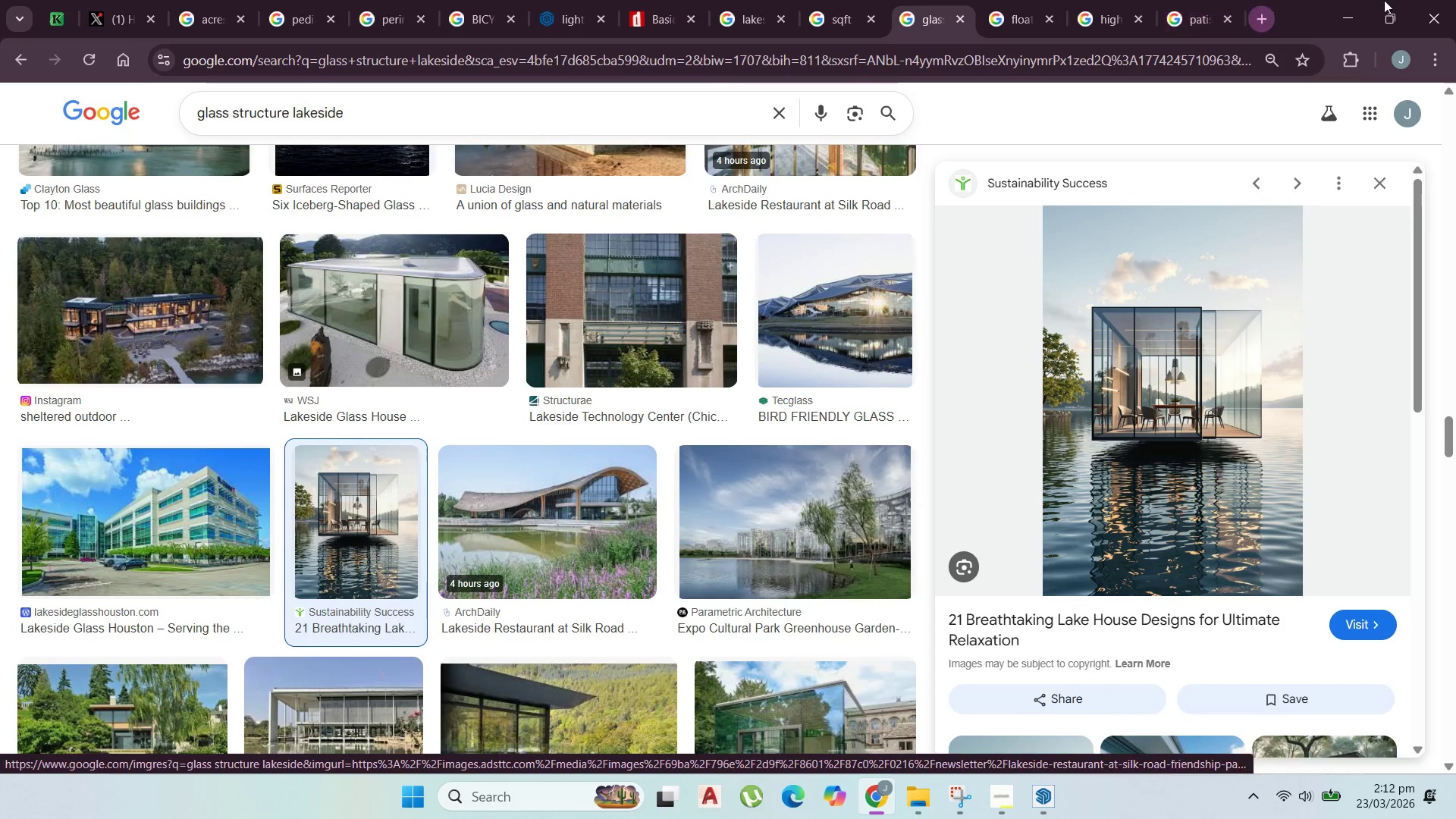 
wait(5.05)
 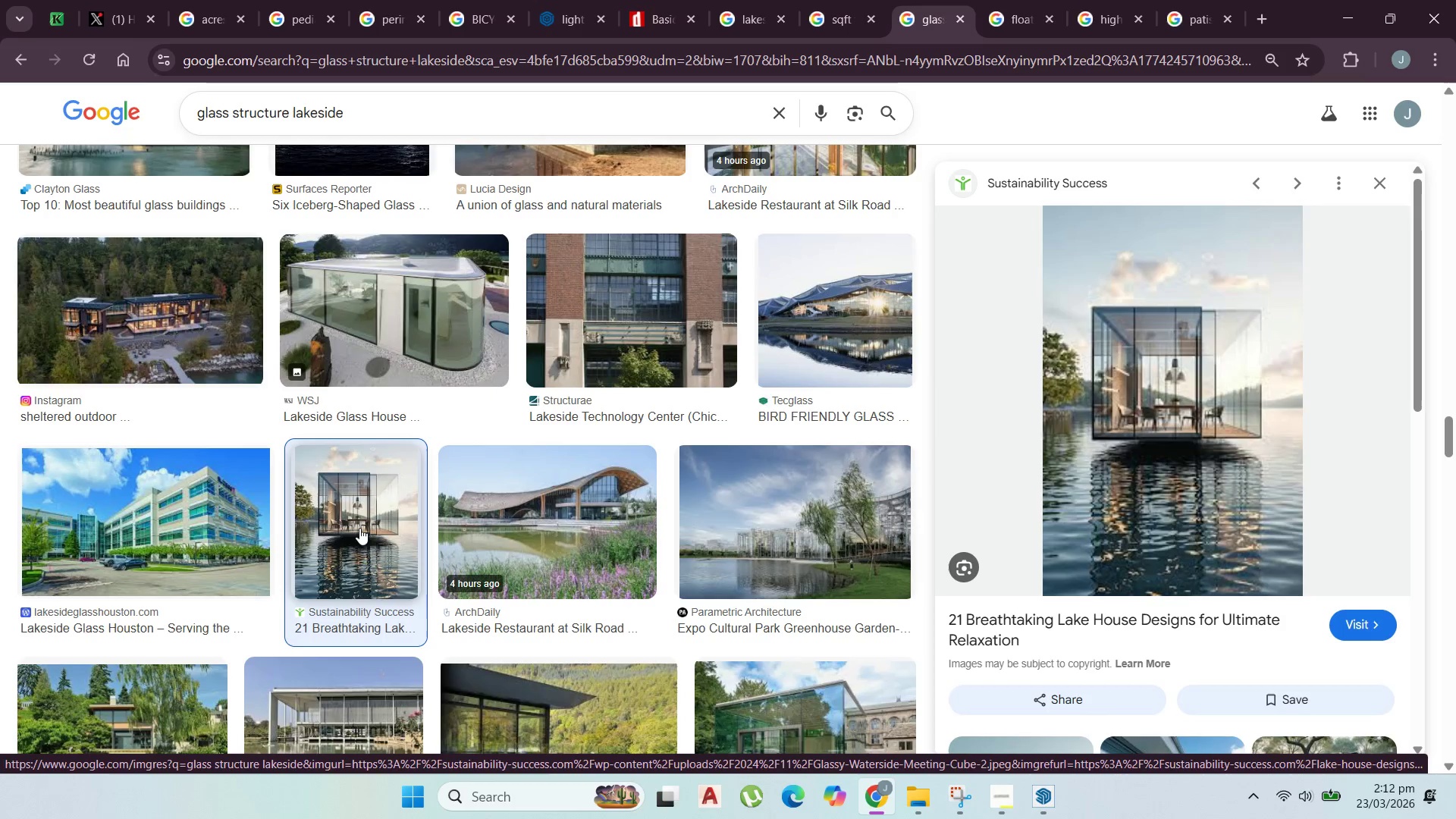 
left_click([1358, 1])
 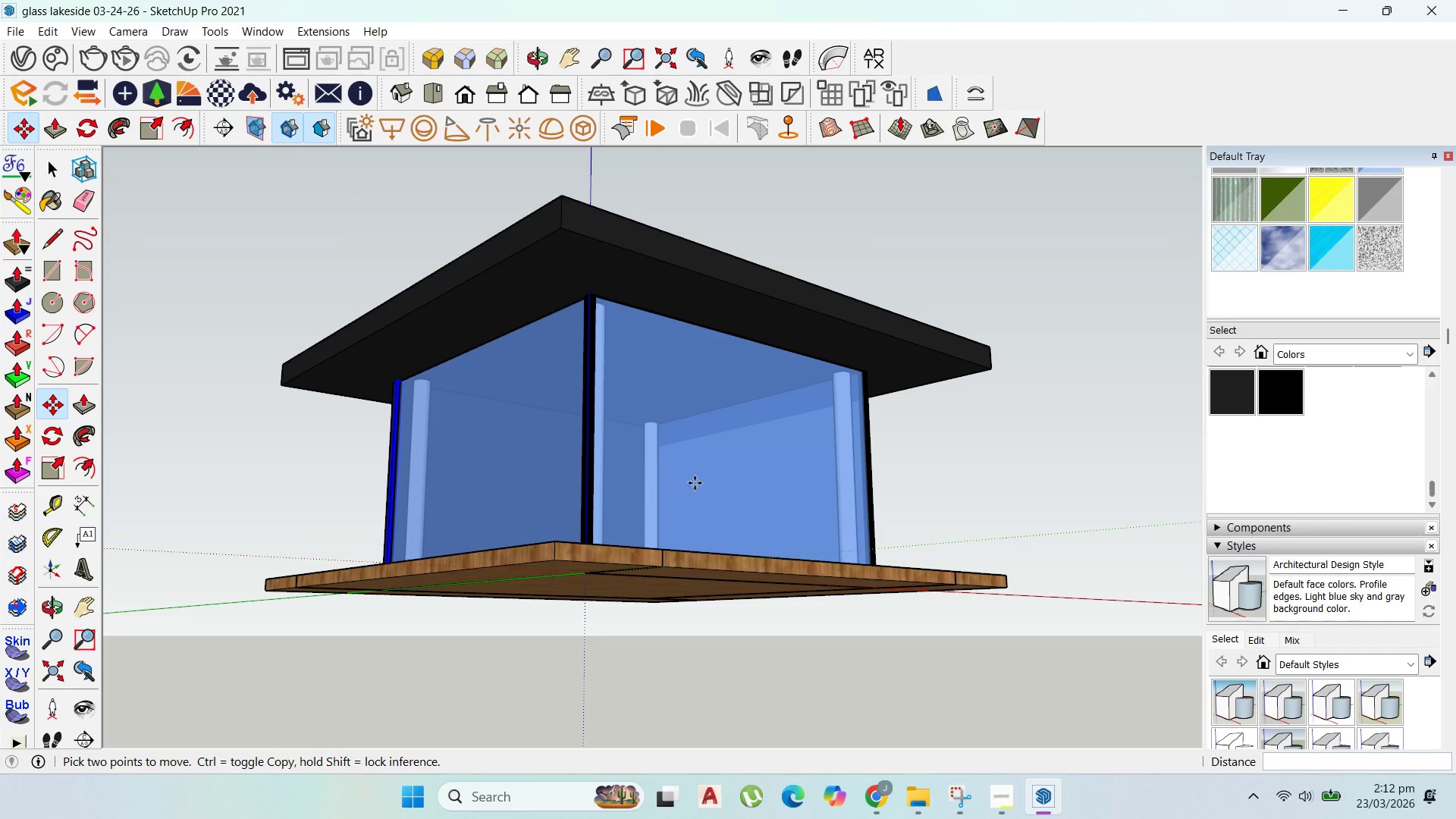 
scroll: coordinate [708, 572], scroll_direction: up, amount: 5.0
 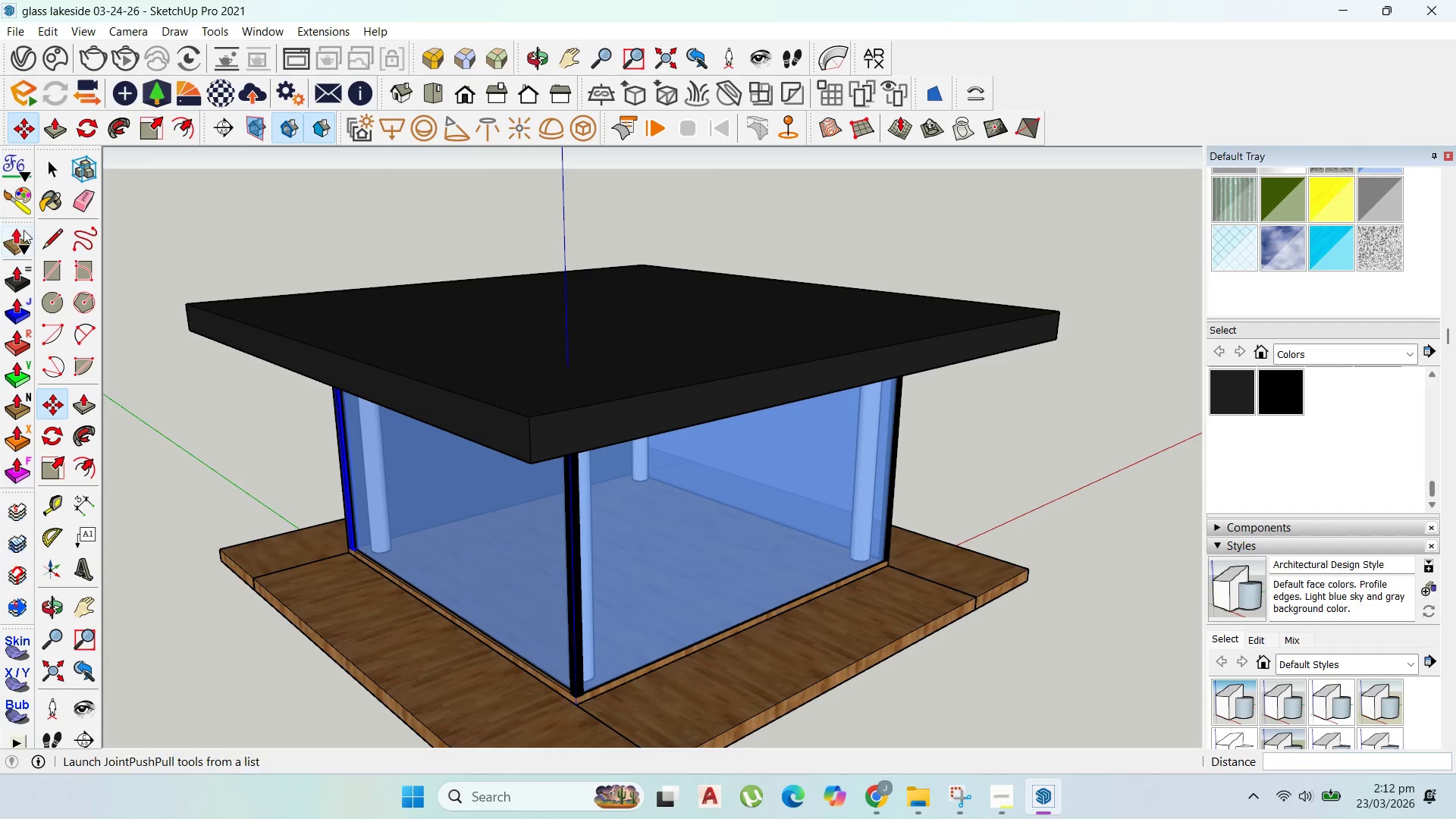 
left_click([46, 173])
 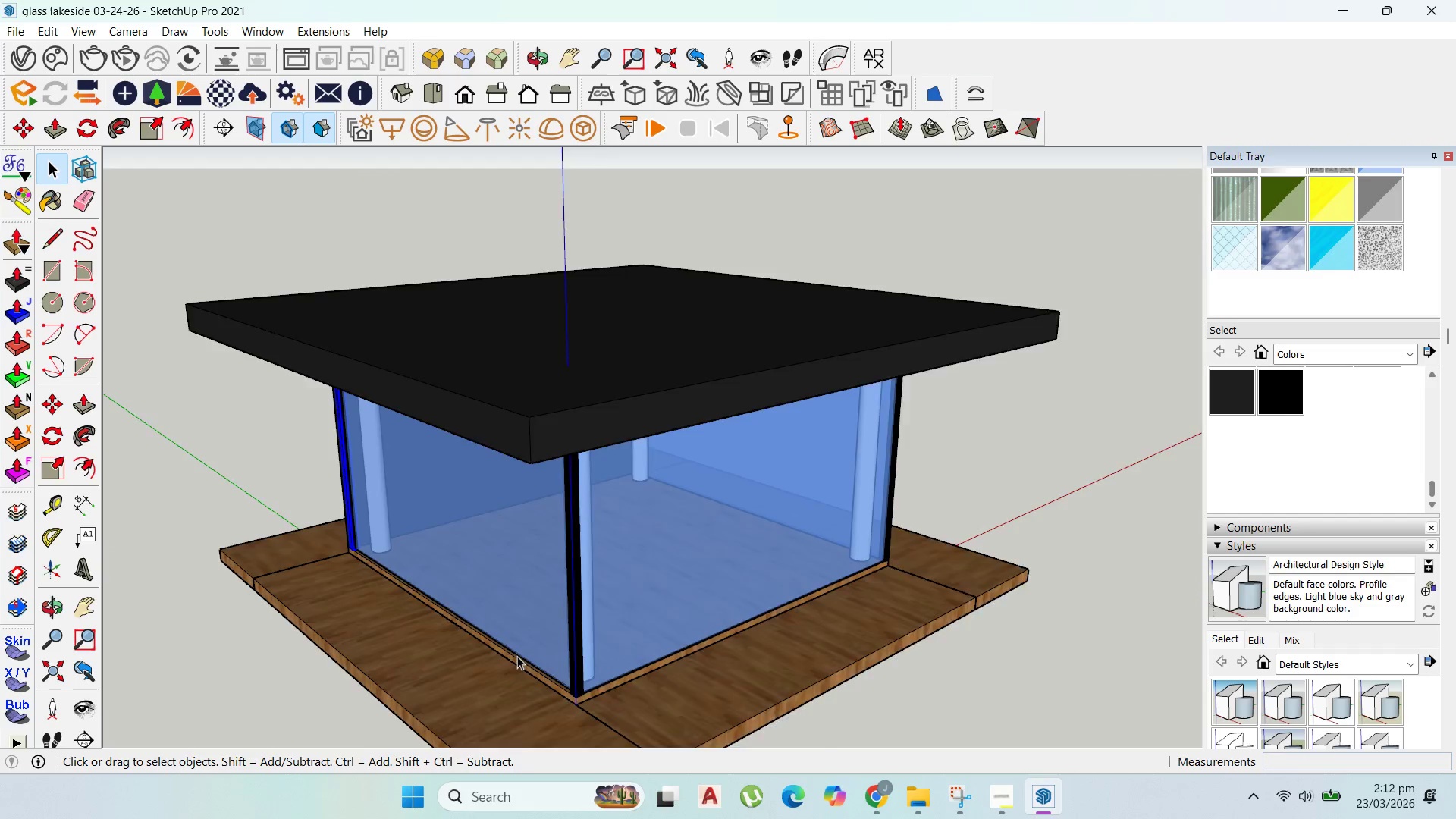 
scroll: coordinate [623, 711], scroll_direction: up, amount: 15.0
 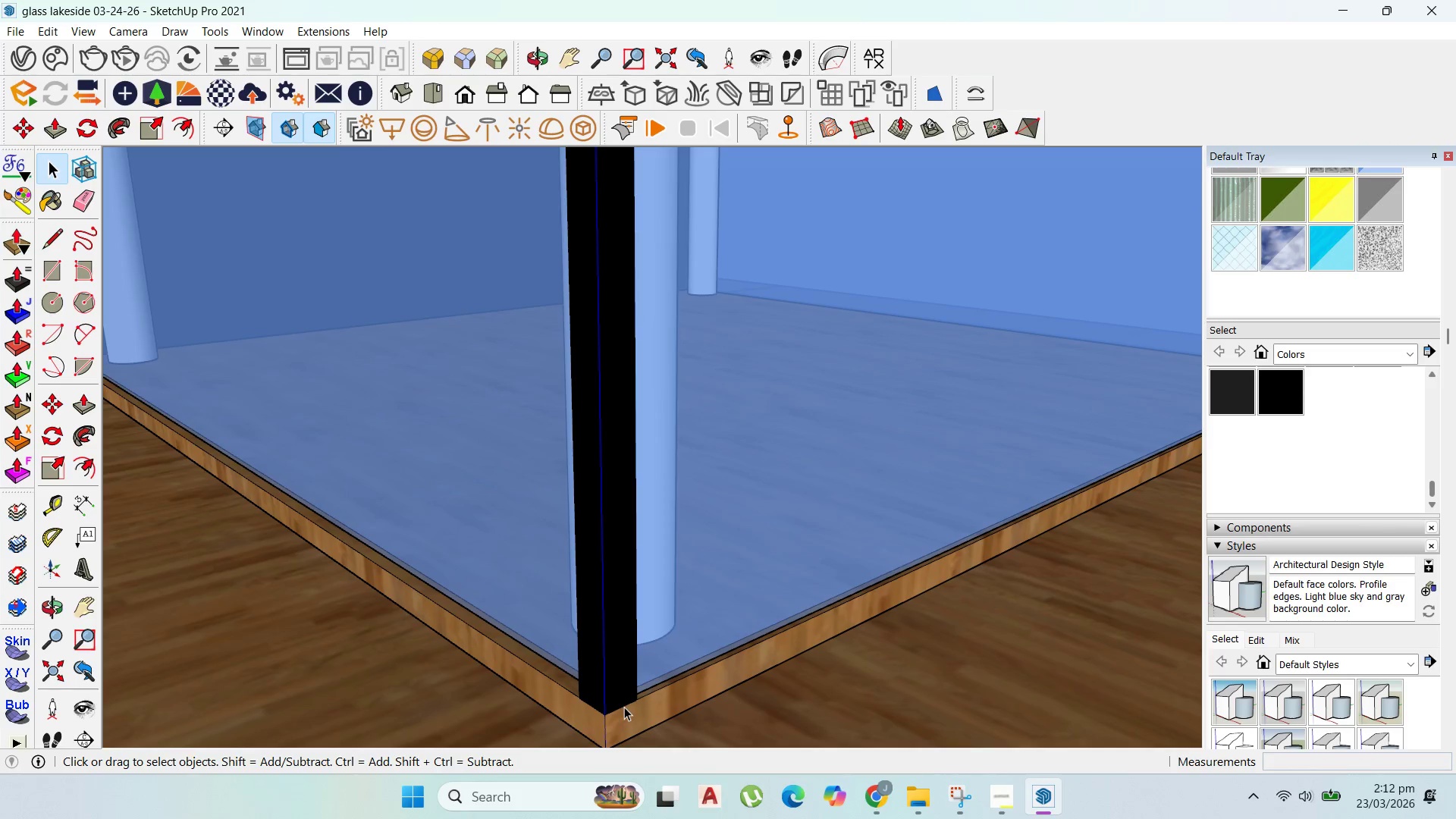 
key(M)
 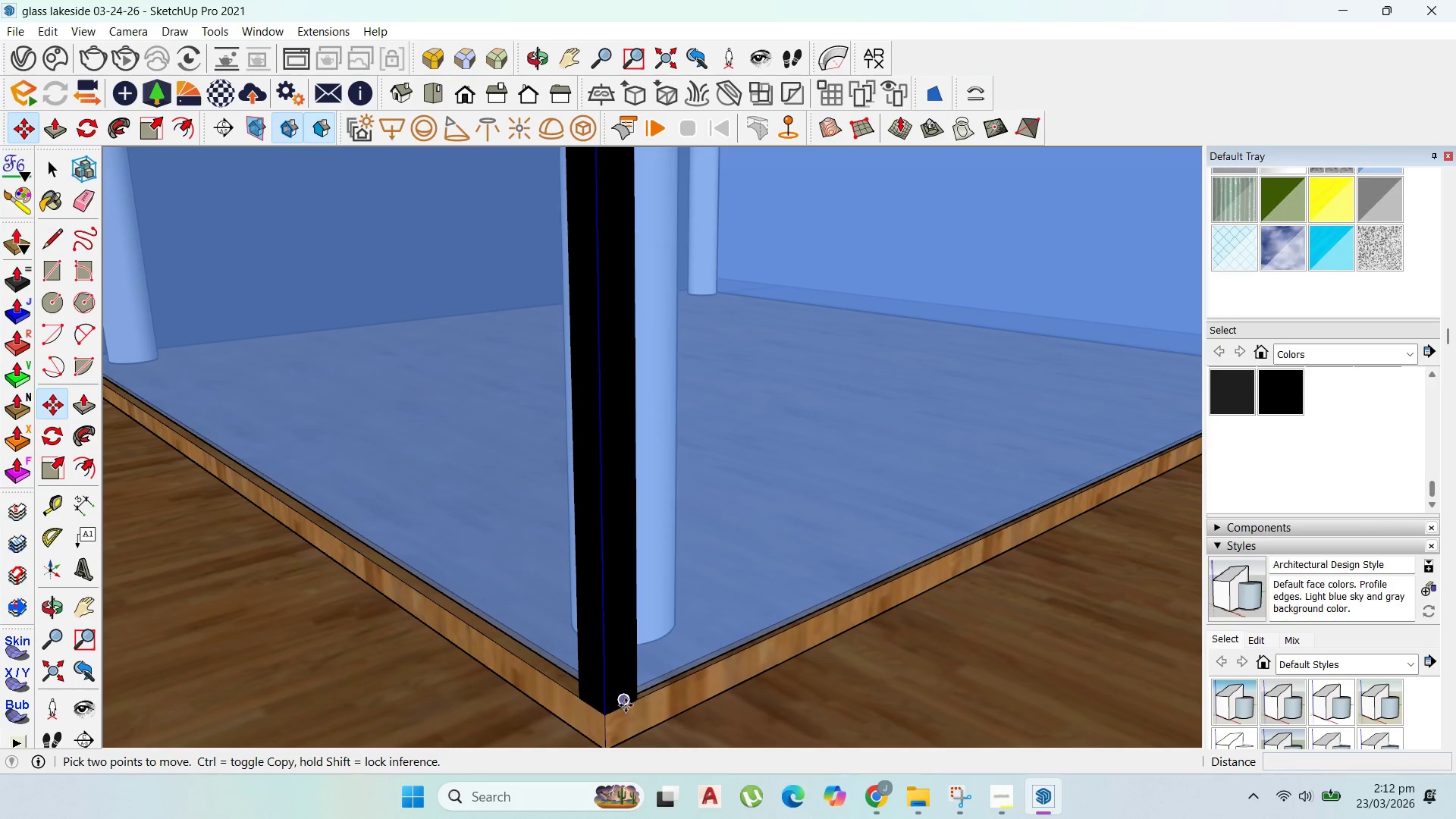 
key(Control+ControlLeft)
 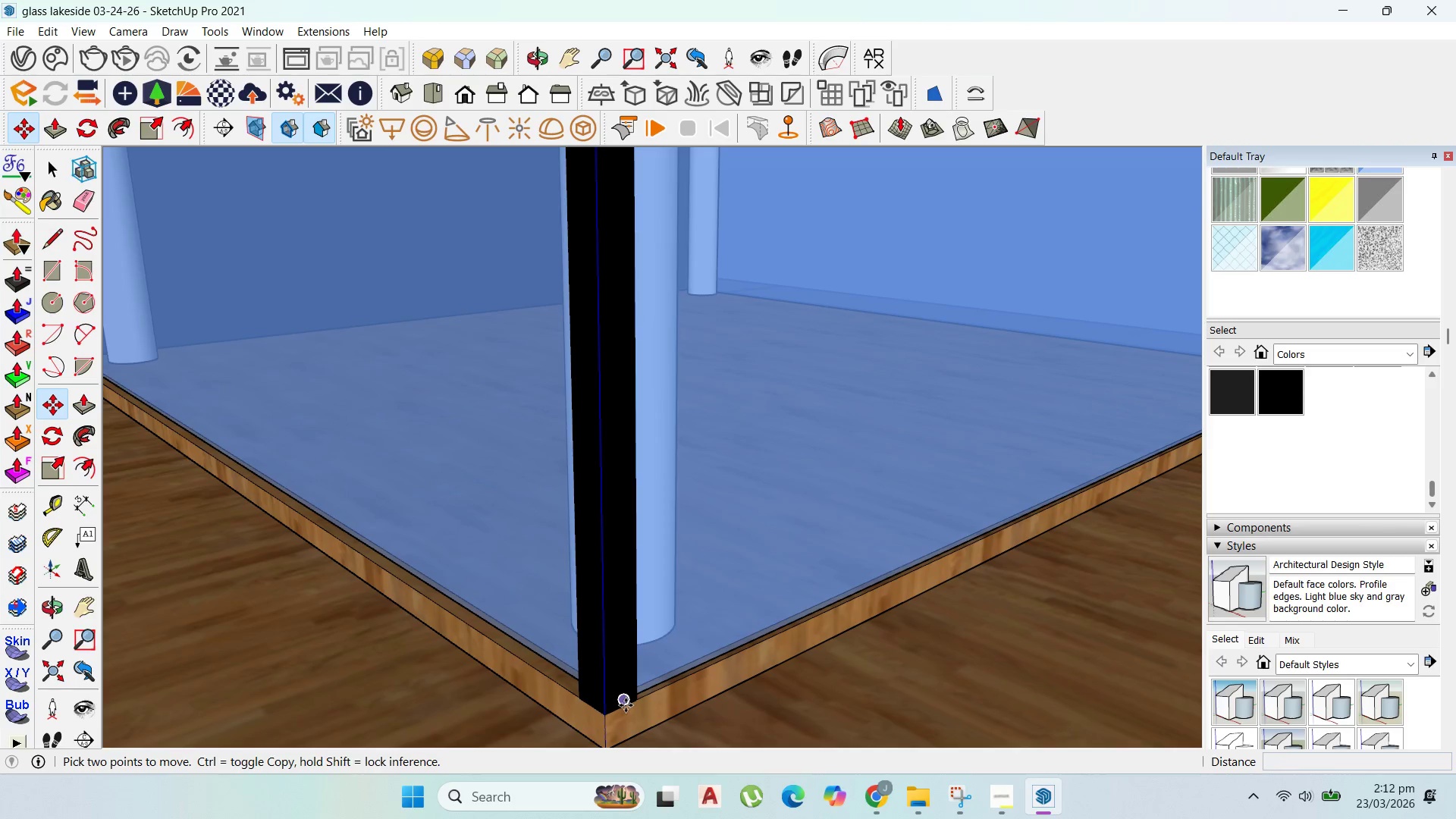 
left_click([626, 705])
 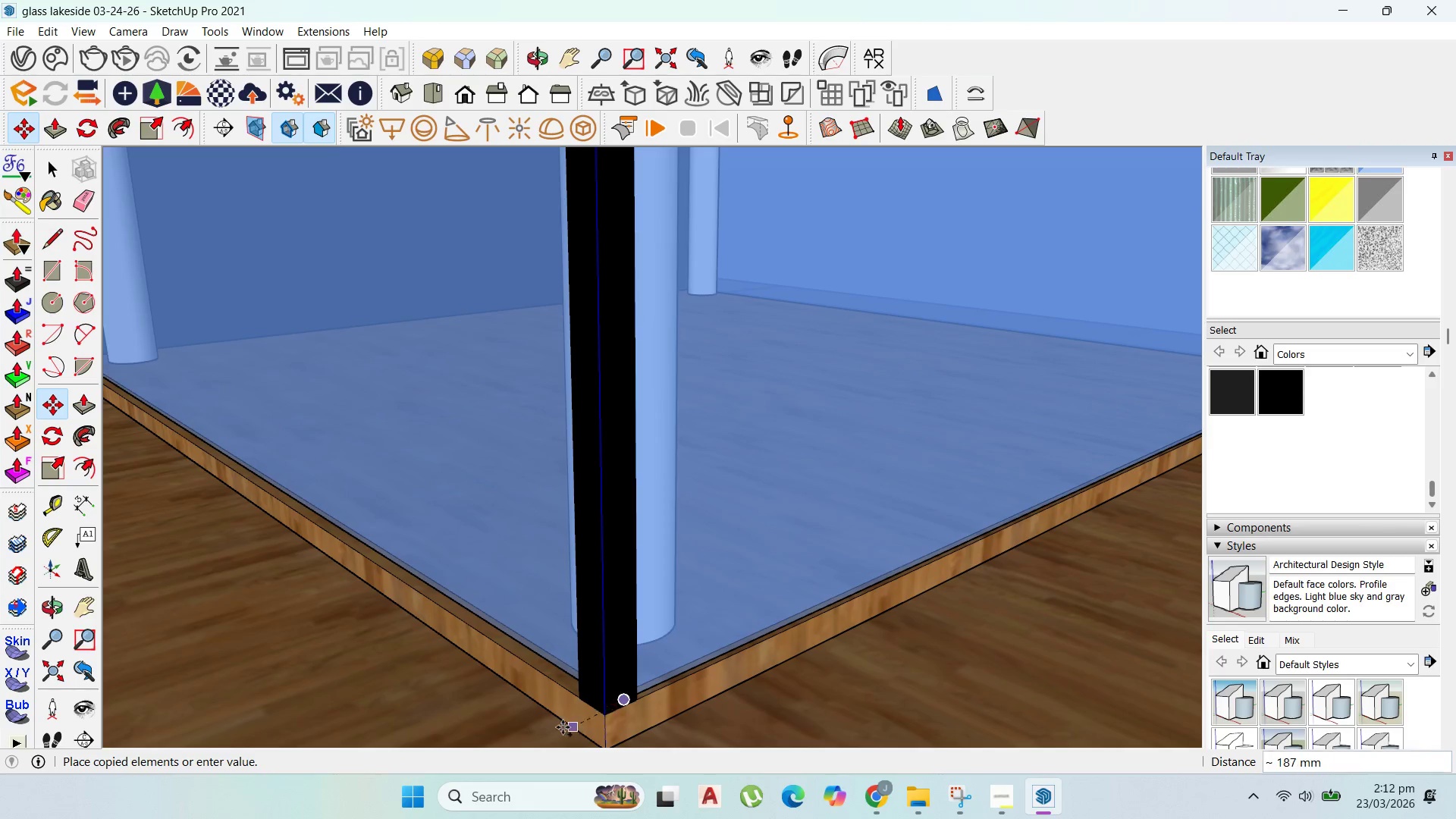 
scroll: coordinate [745, 661], scroll_direction: down, amount: 7.0
 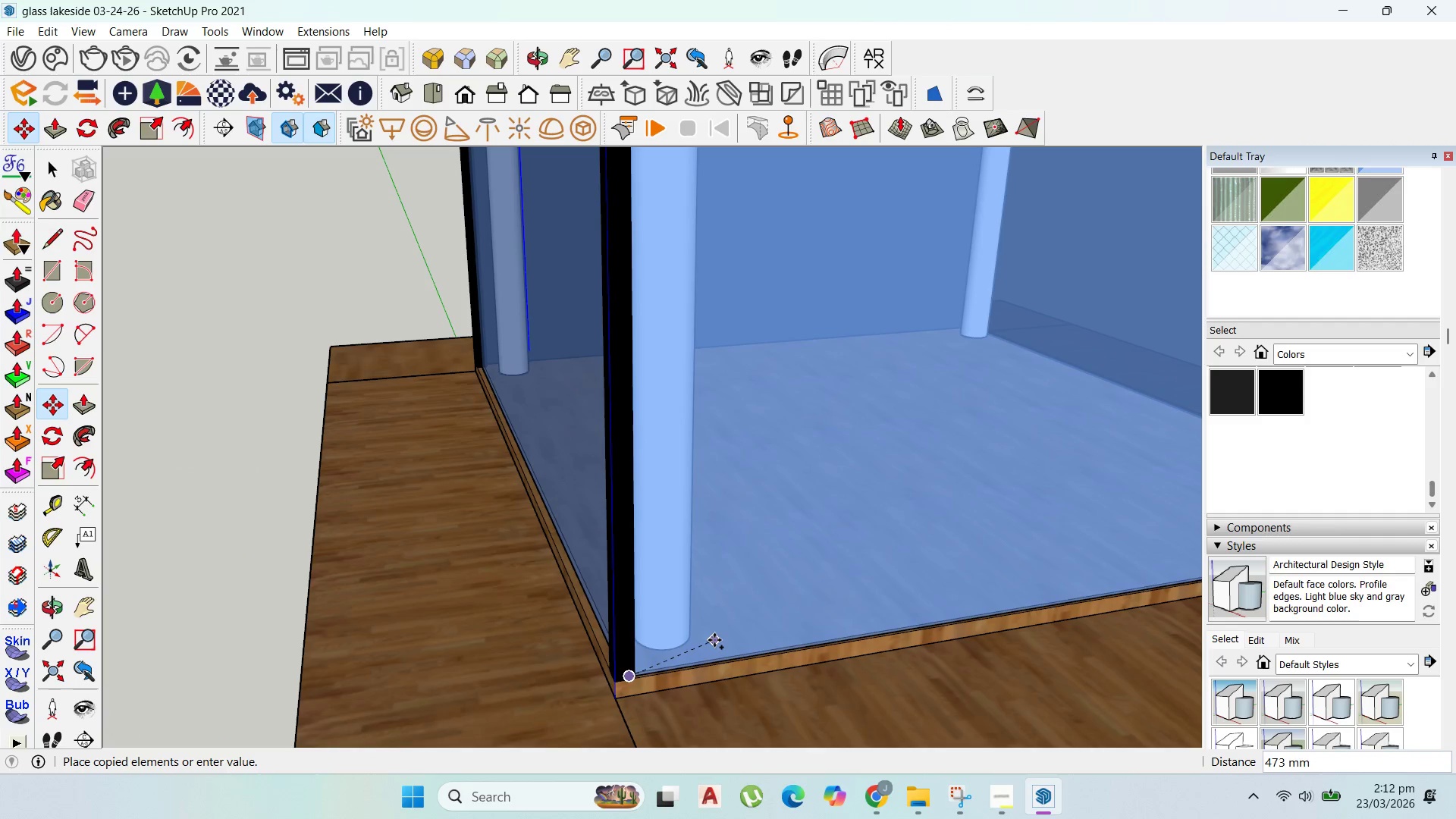 
key(Escape)
 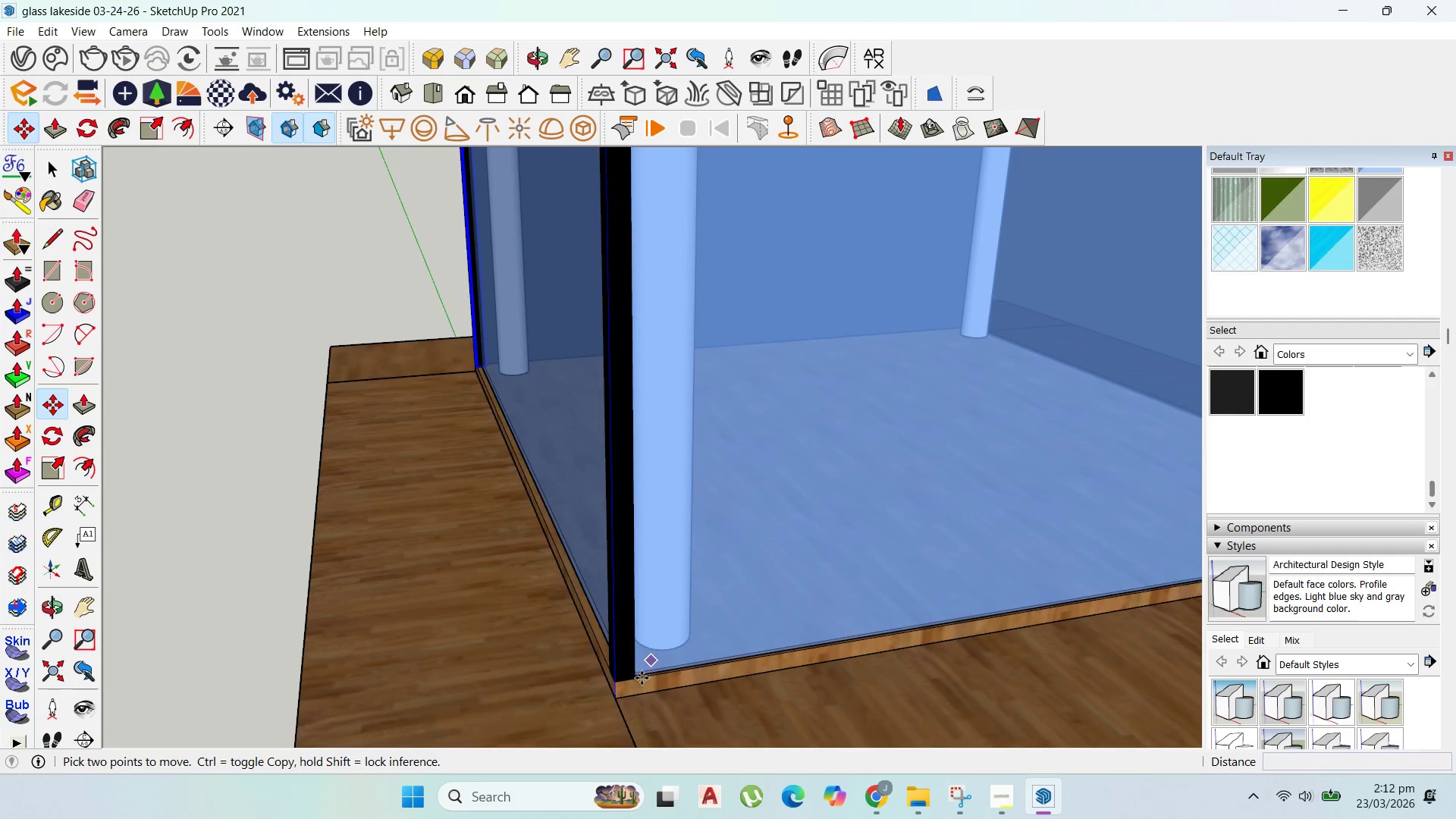 
key(Escape)
 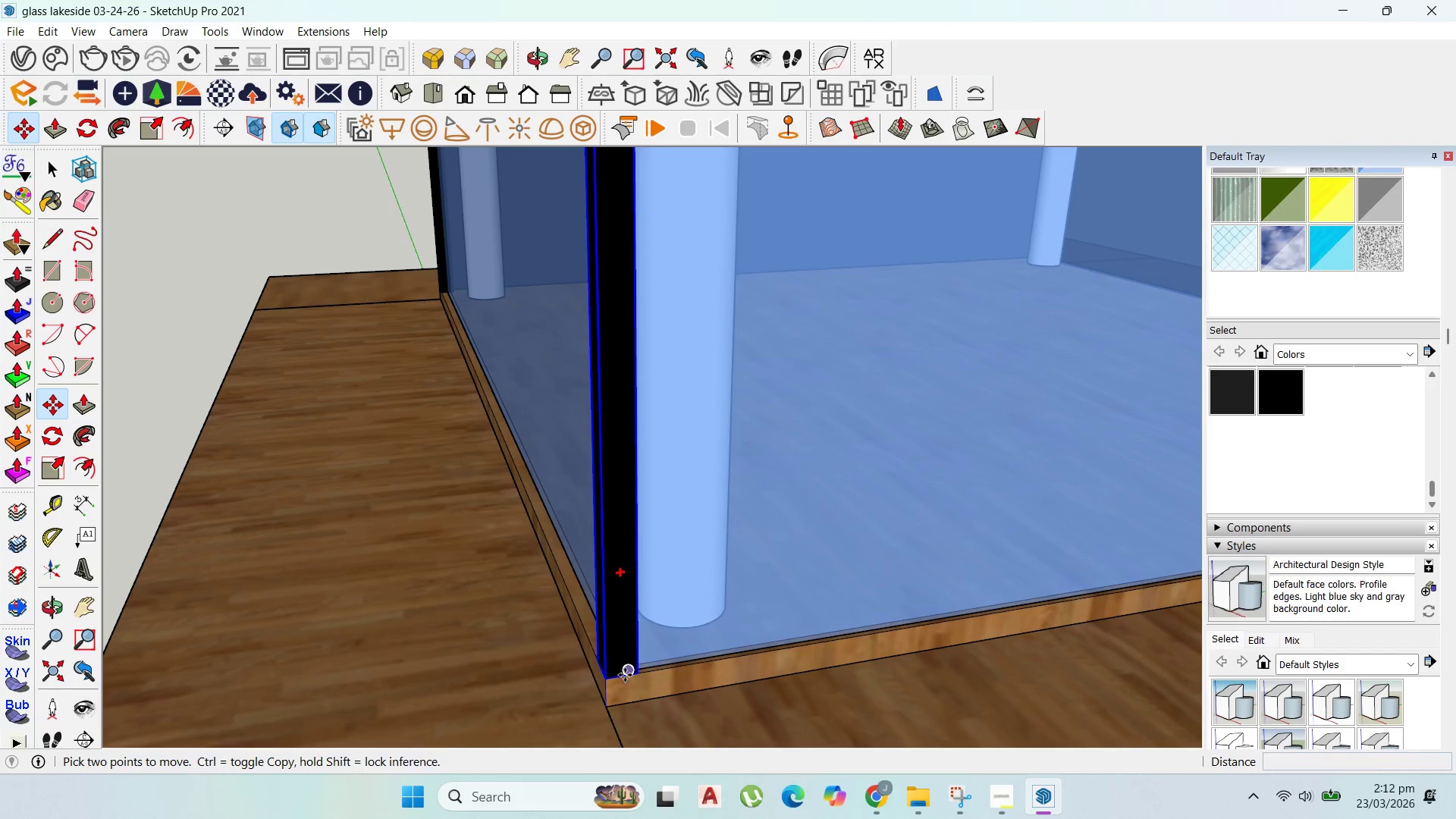 
scroll: coordinate [623, 688], scroll_direction: up, amount: 5.0
 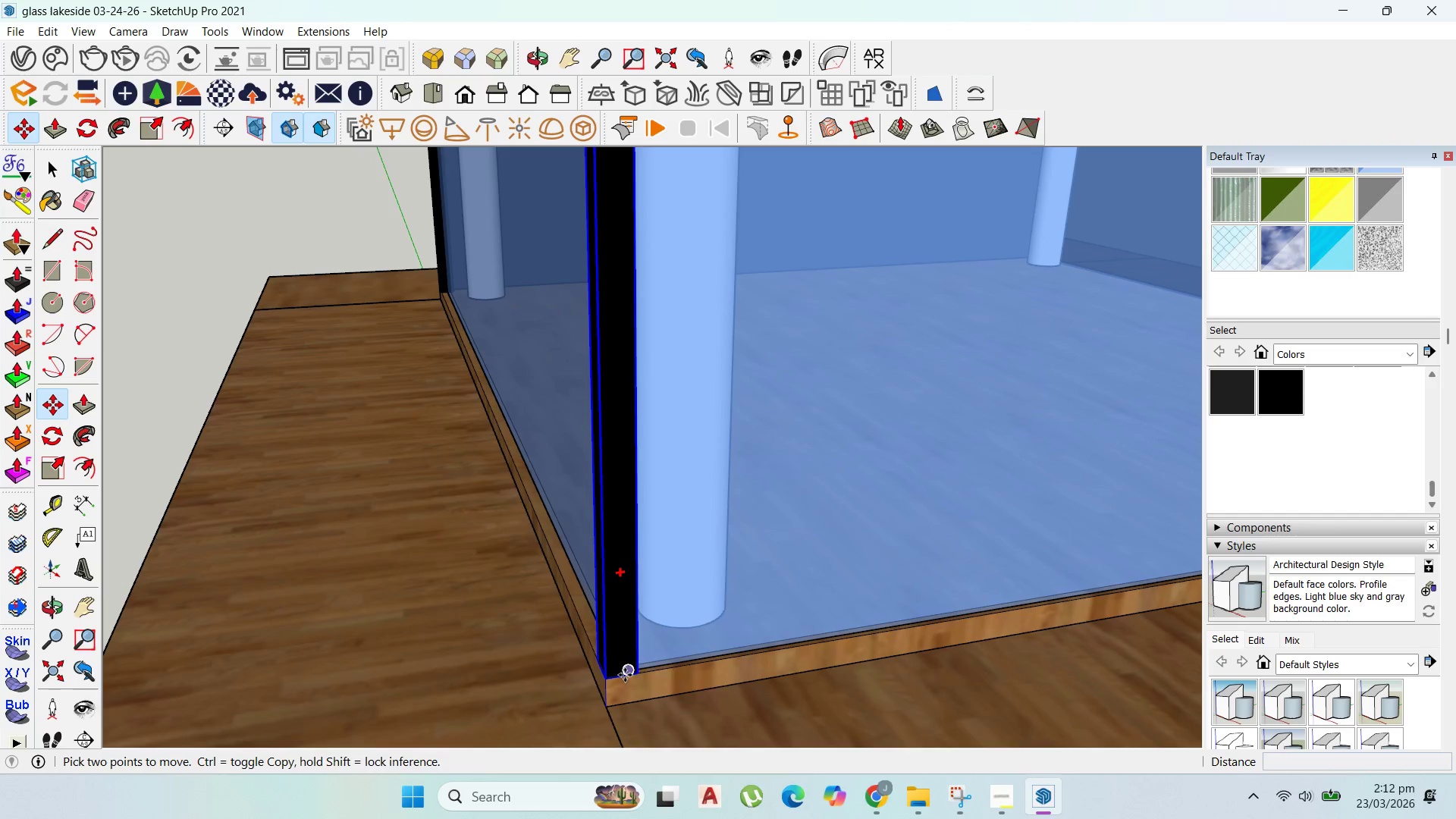 
left_click([625, 675])
 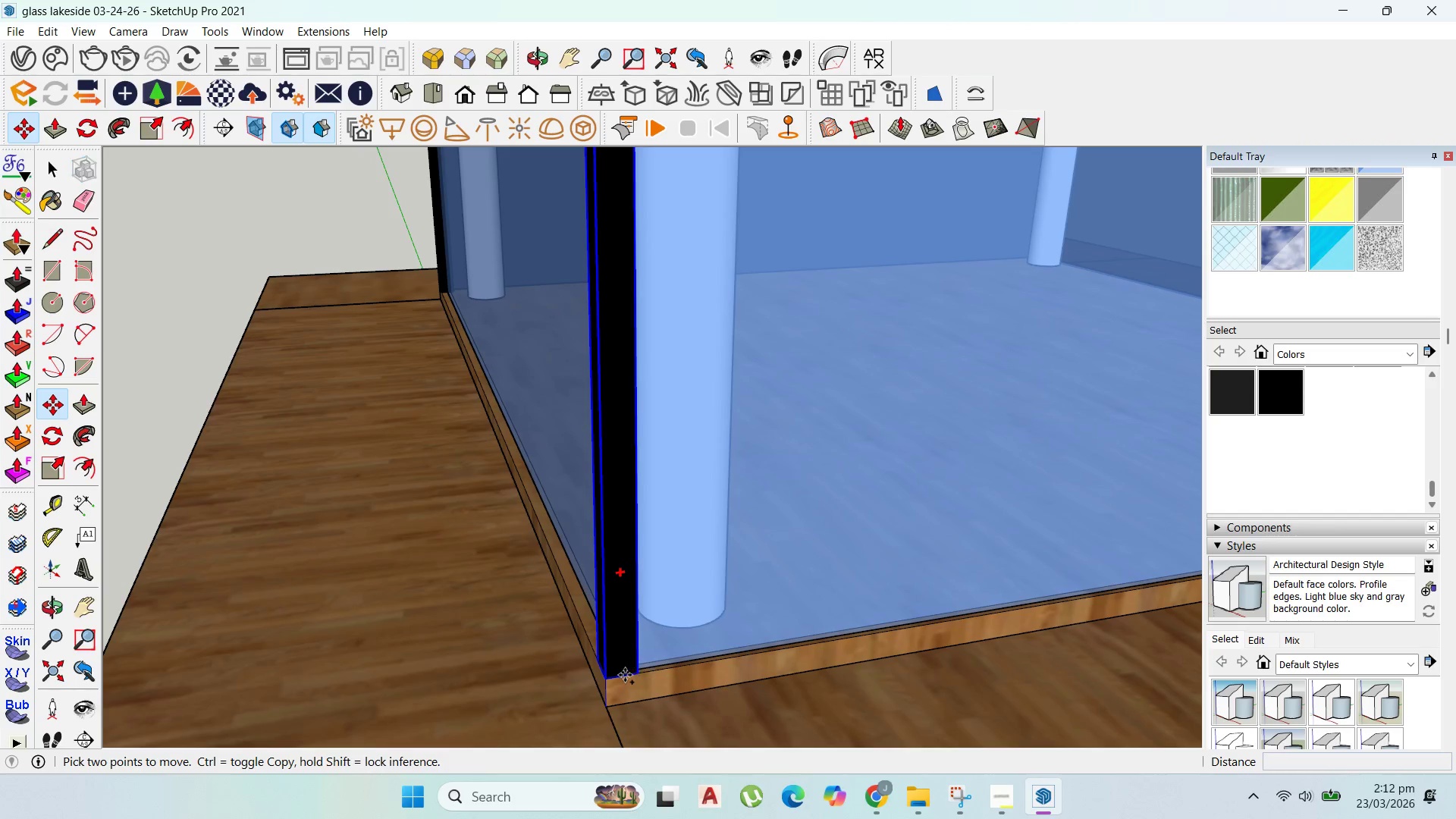 
key(Control+ControlLeft)
 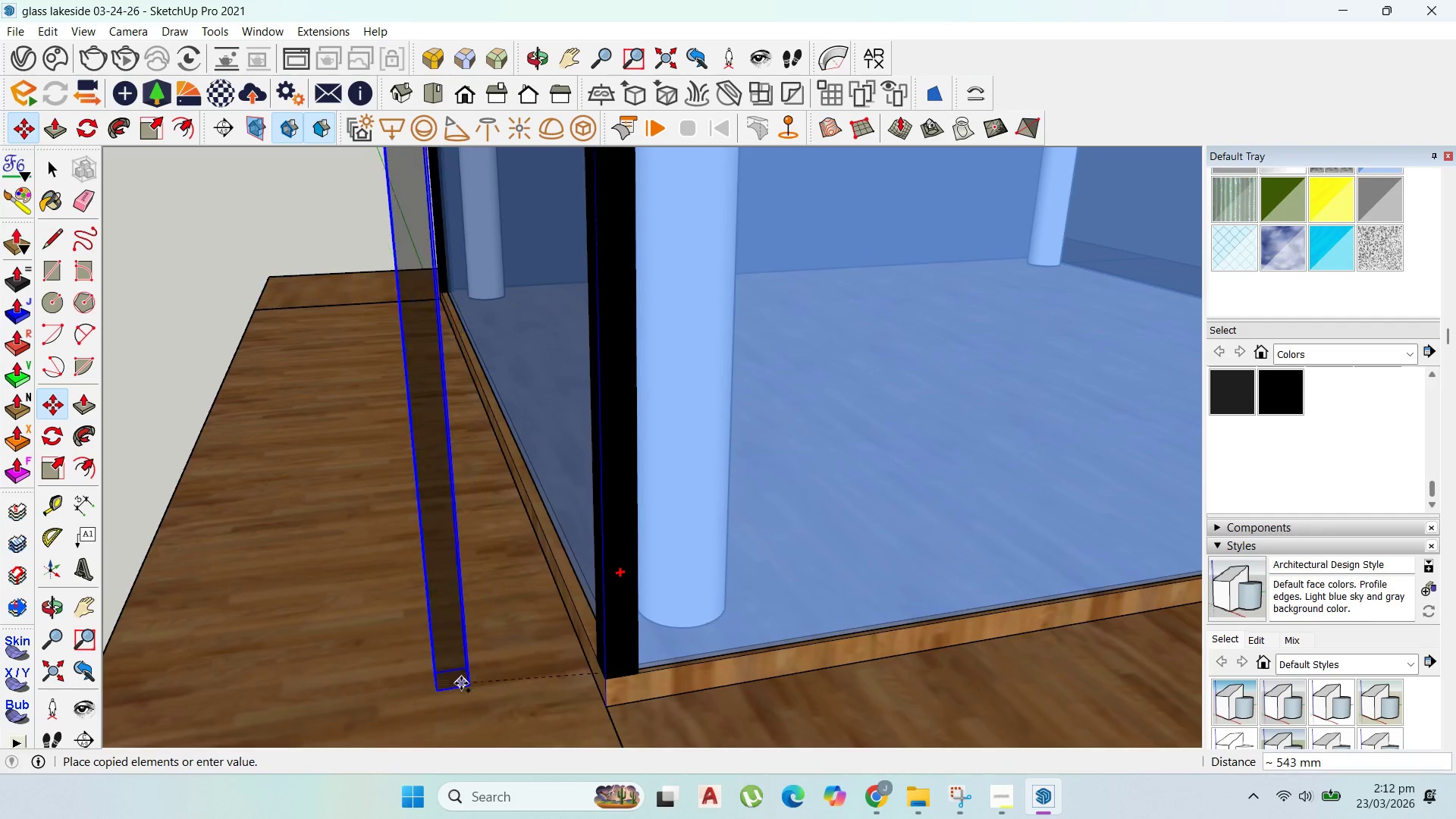 
scroll: coordinate [460, 683], scroll_direction: down, amount: 10.0
 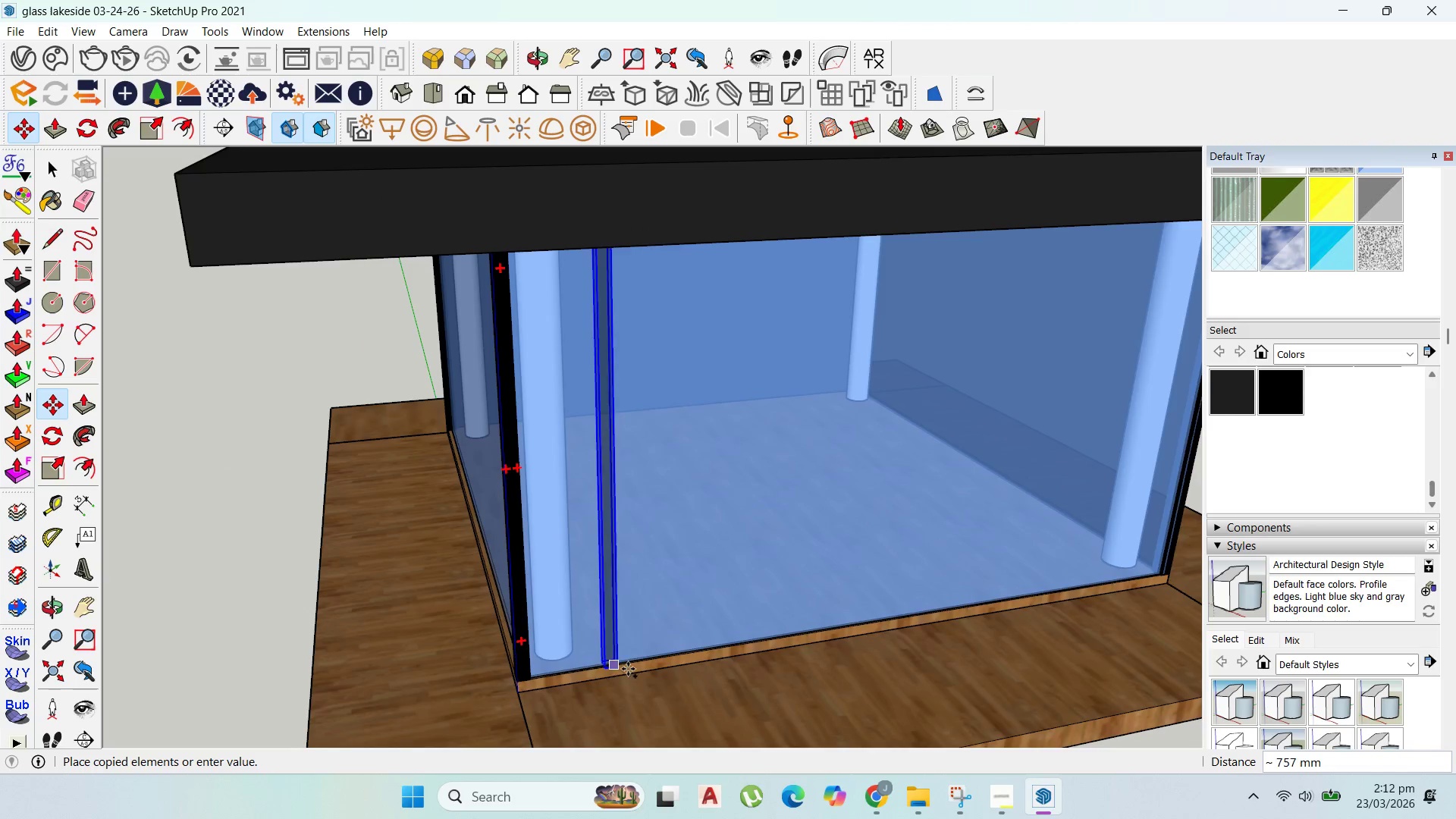 
scroll: coordinate [642, 656], scroll_direction: up, amount: 13.0
 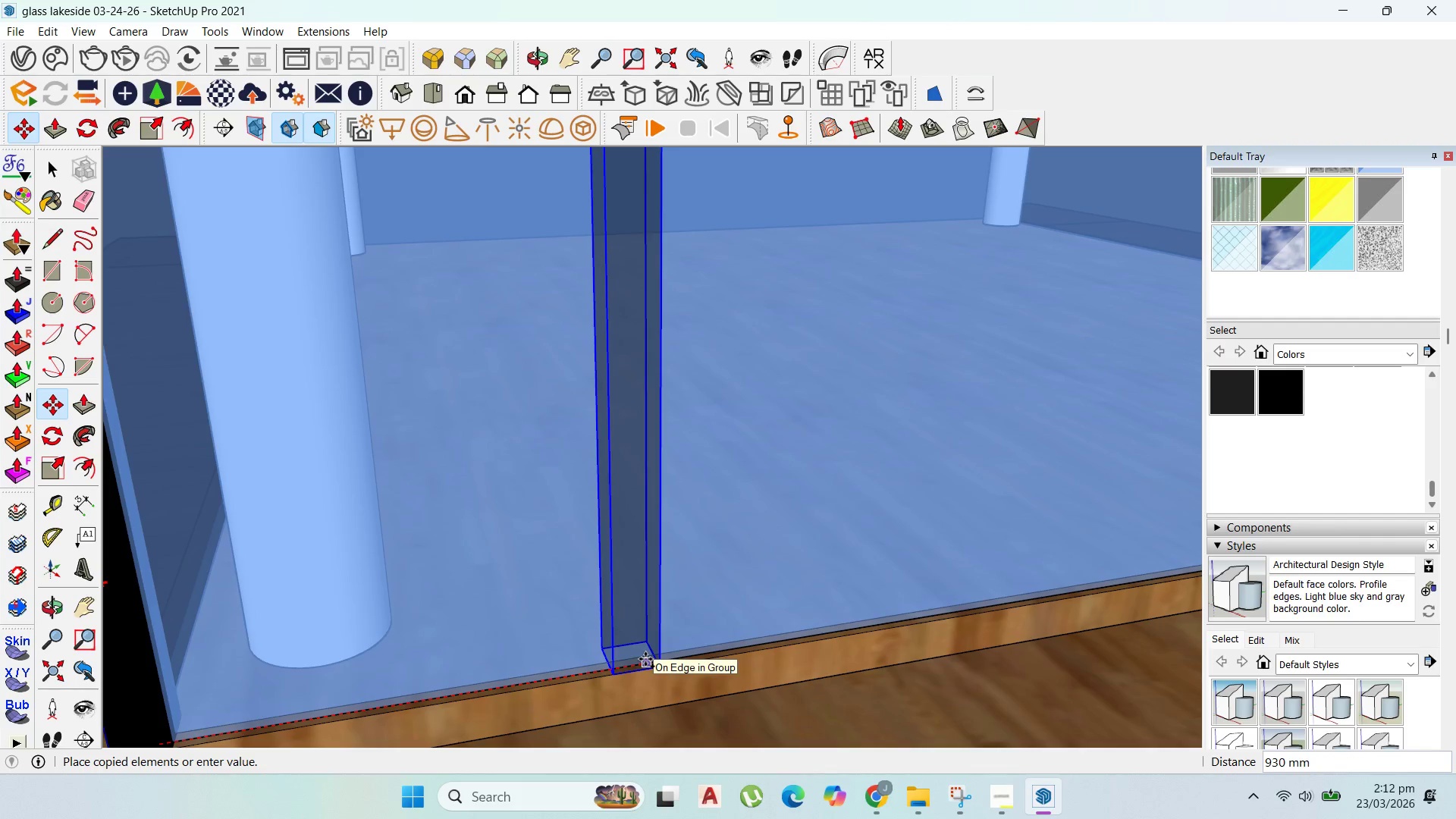 
left_click([645, 659])
 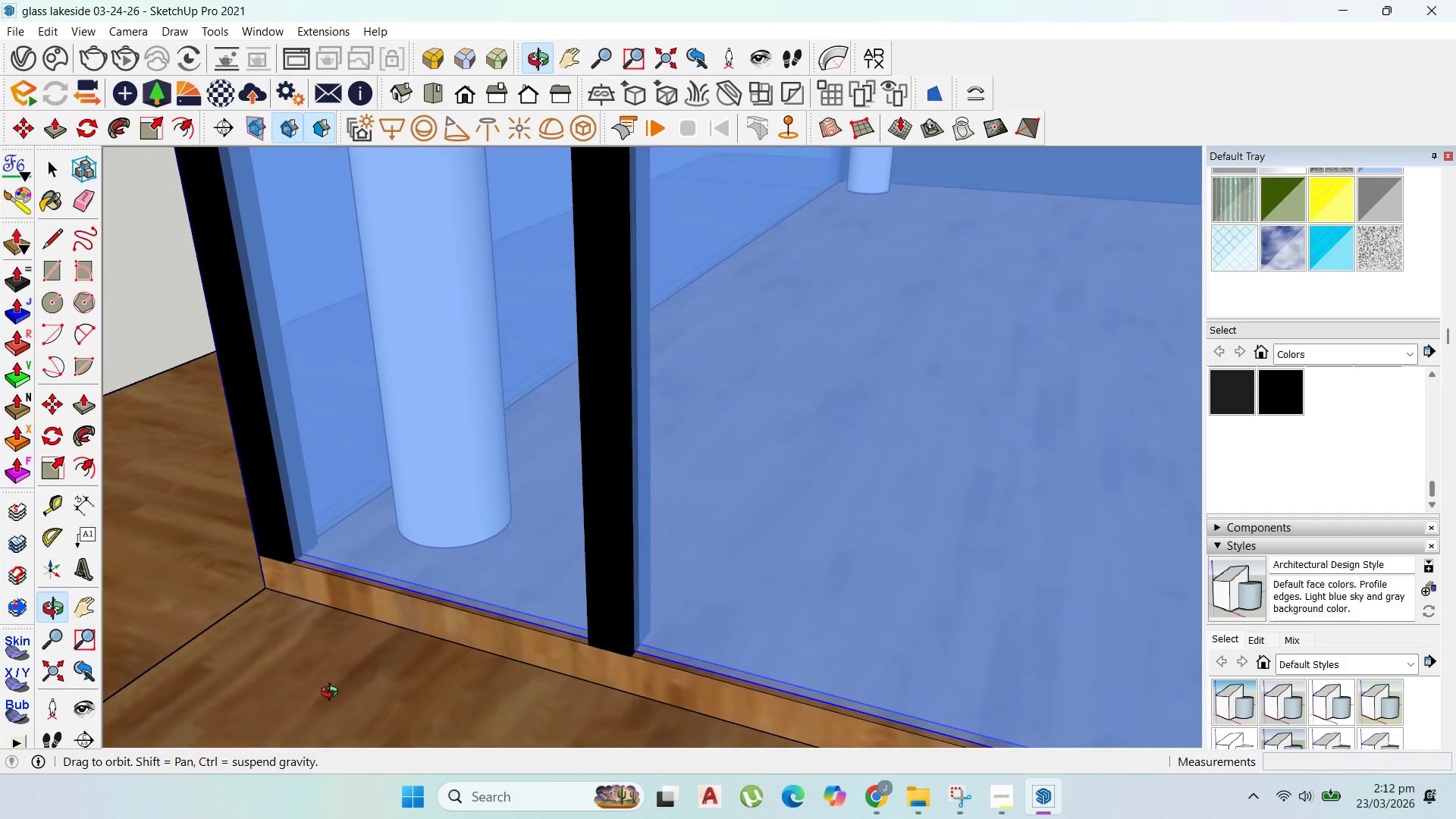 
key(Control+Z)
 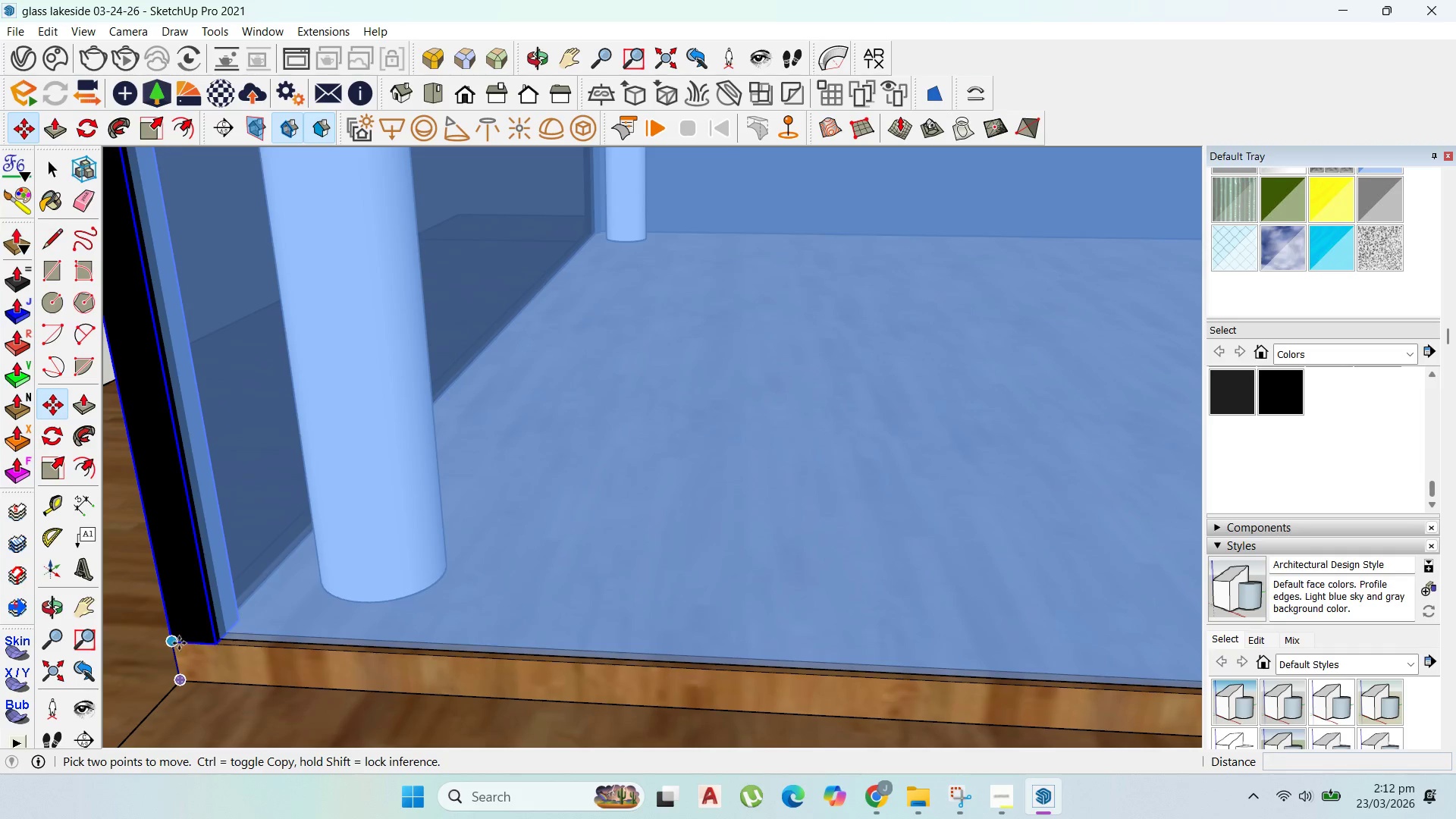 
key(Control+ControlLeft)
 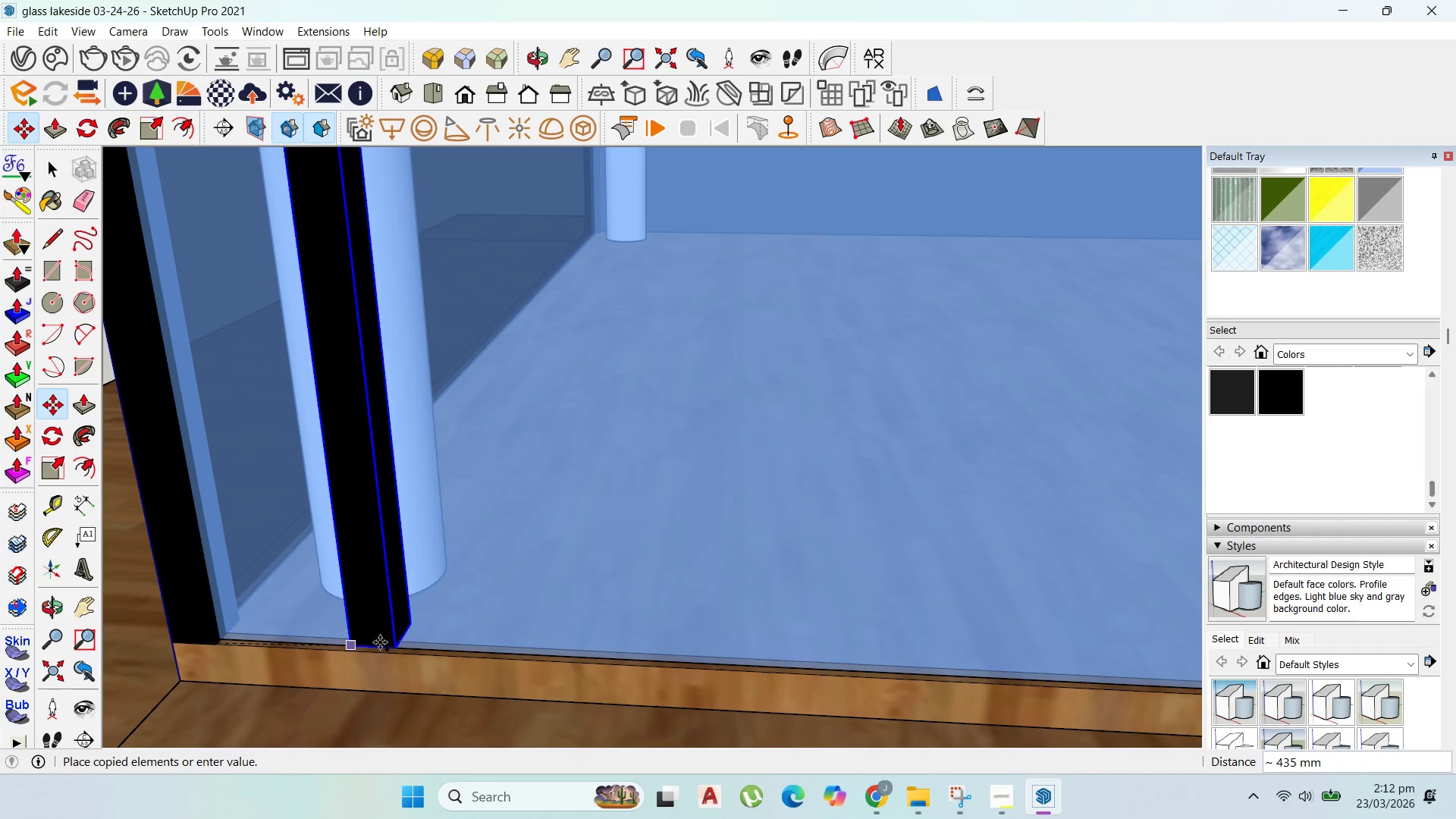 
left_click([173, 642])
 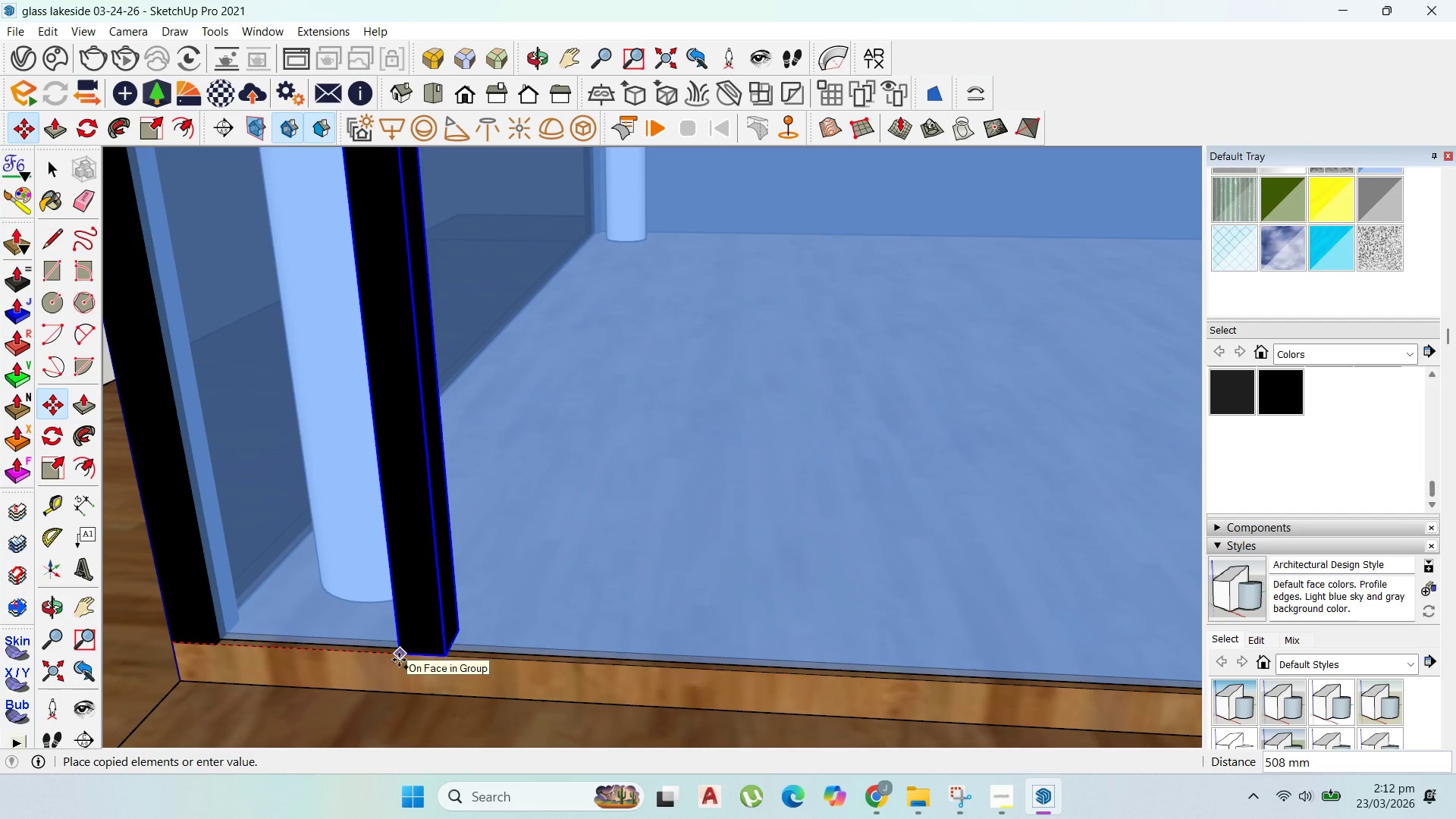 
type(300)
 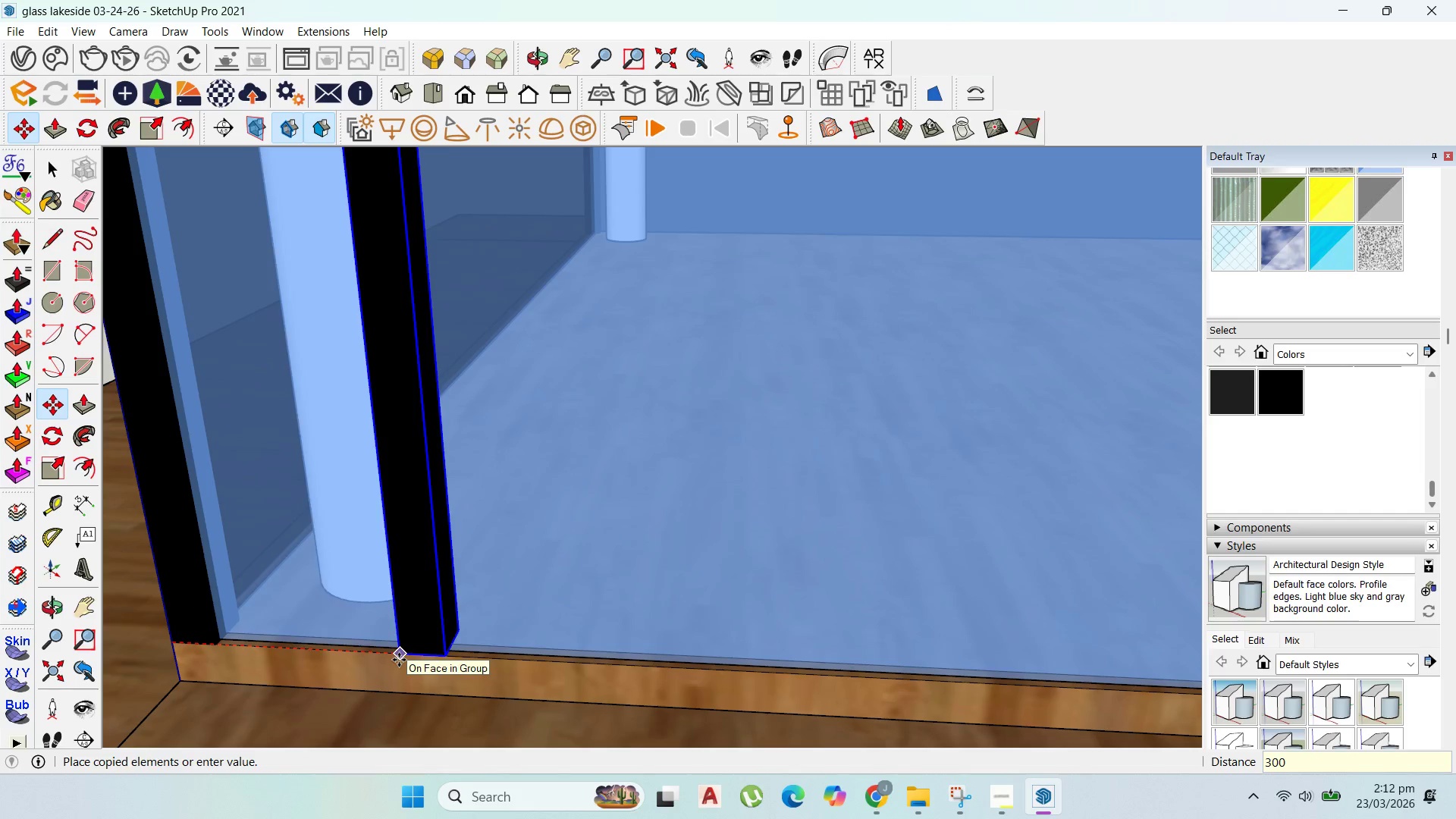 
key(Enter)
 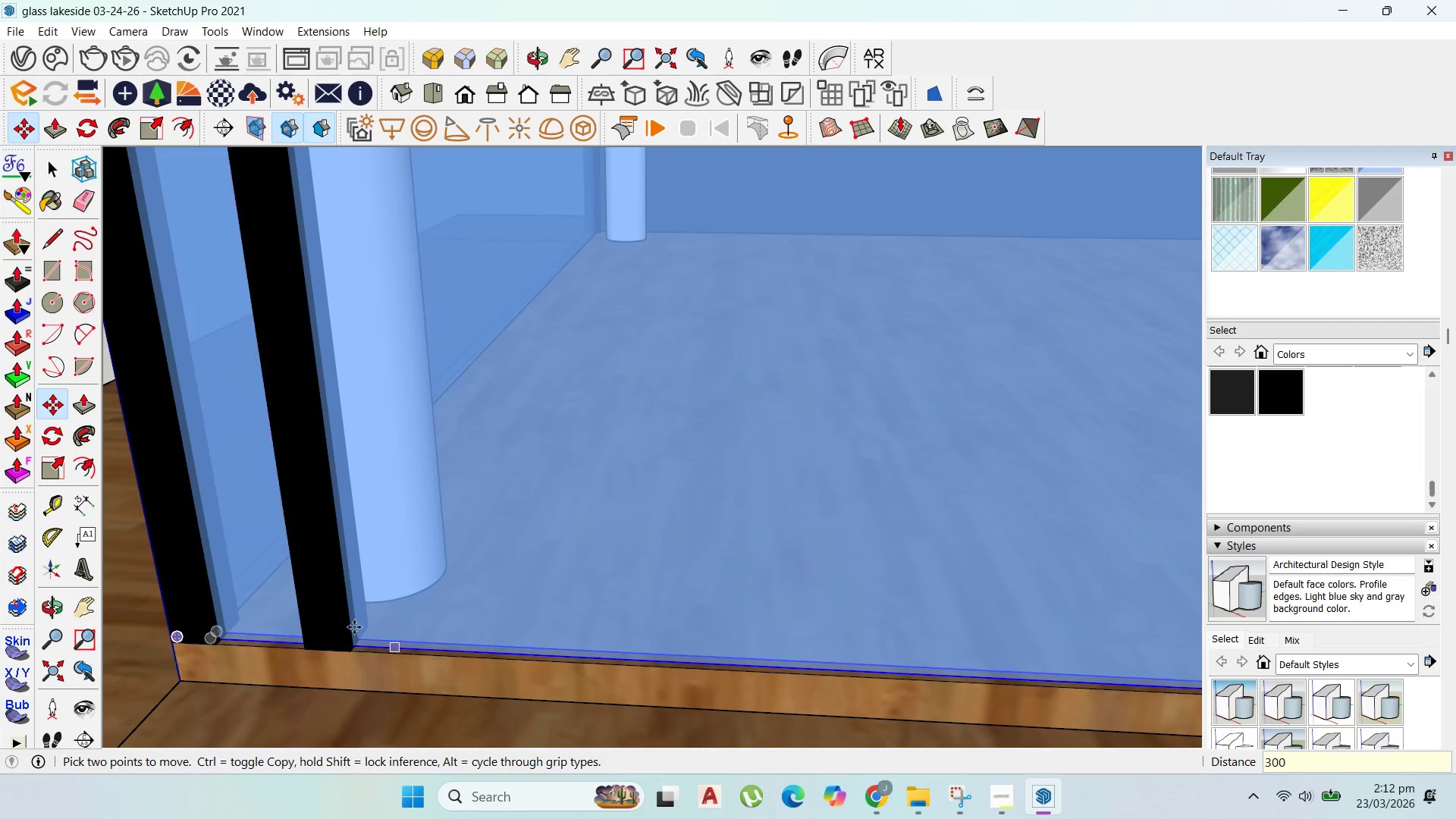 
key(Control+Z)
 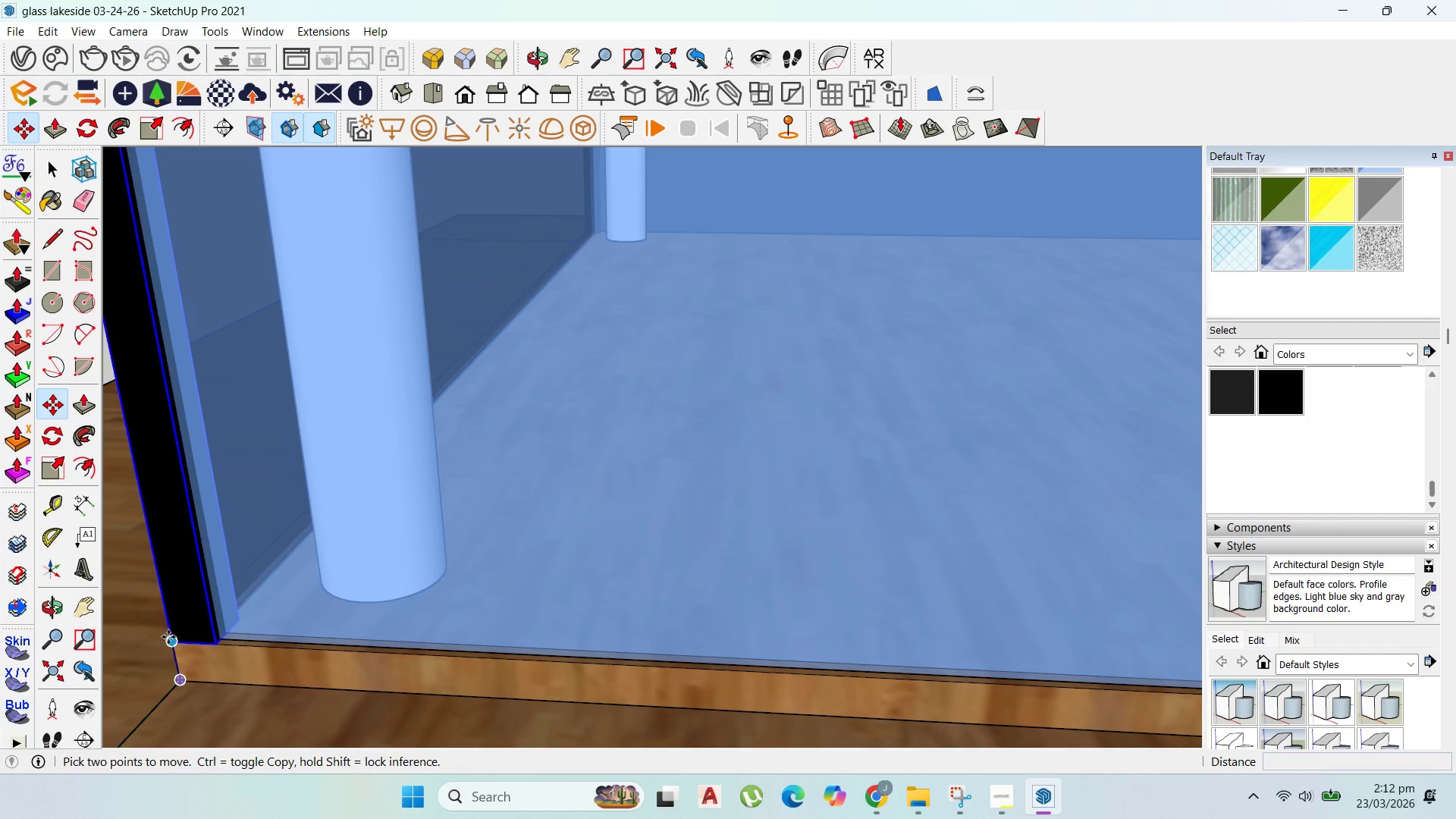 
key(Control+ControlLeft)
 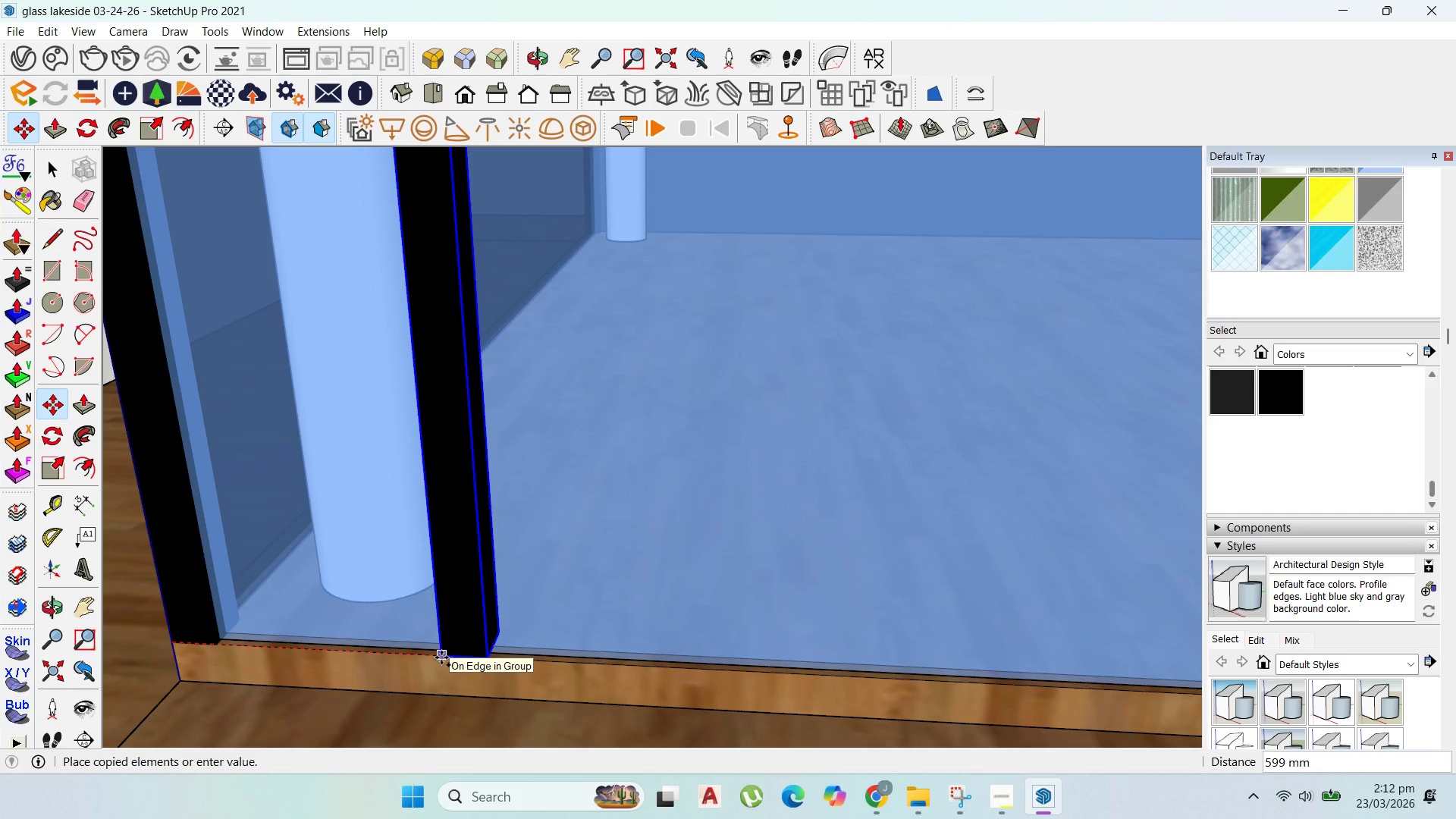 
left_click([173, 639])
 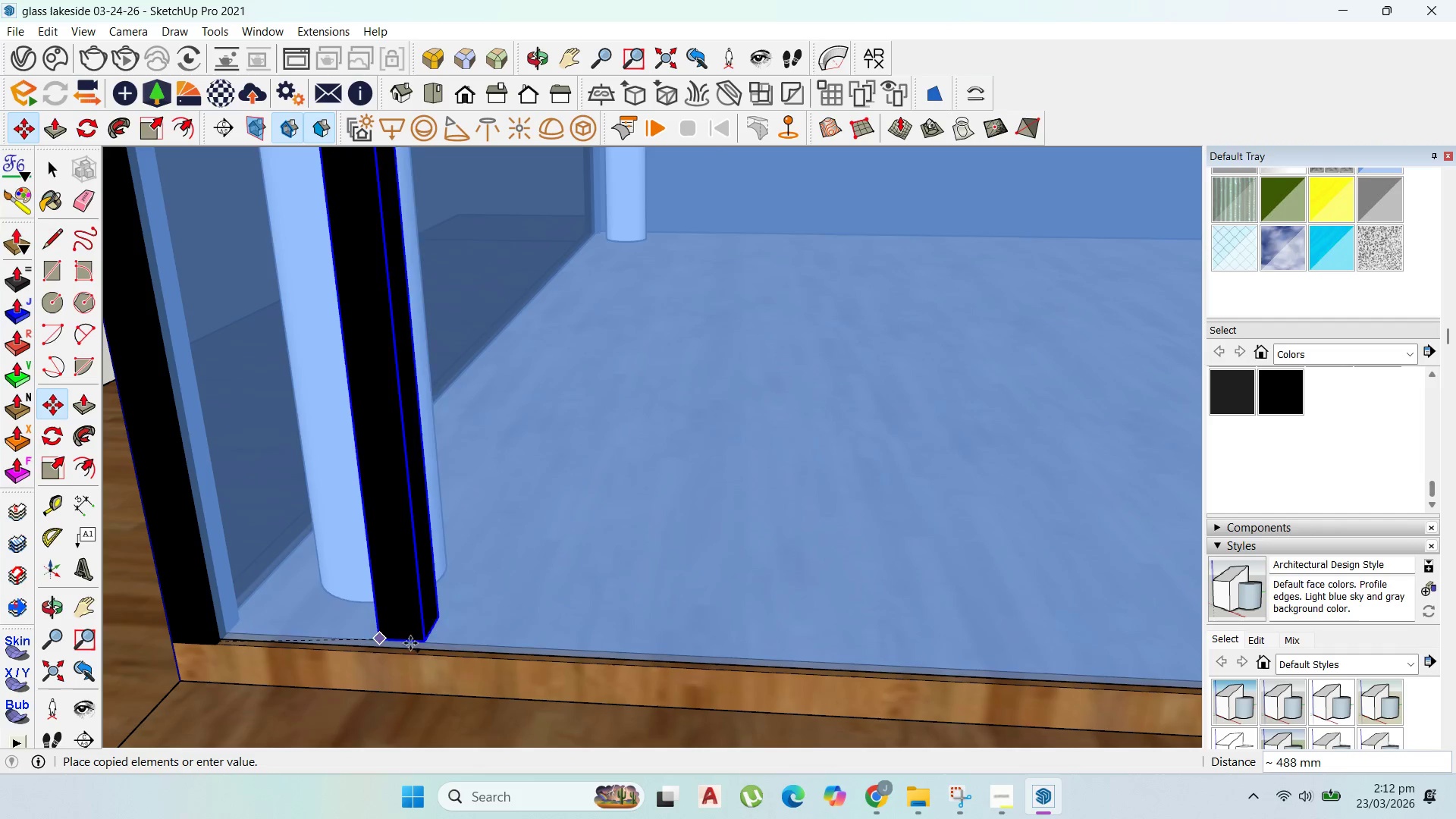 
type(1000)
 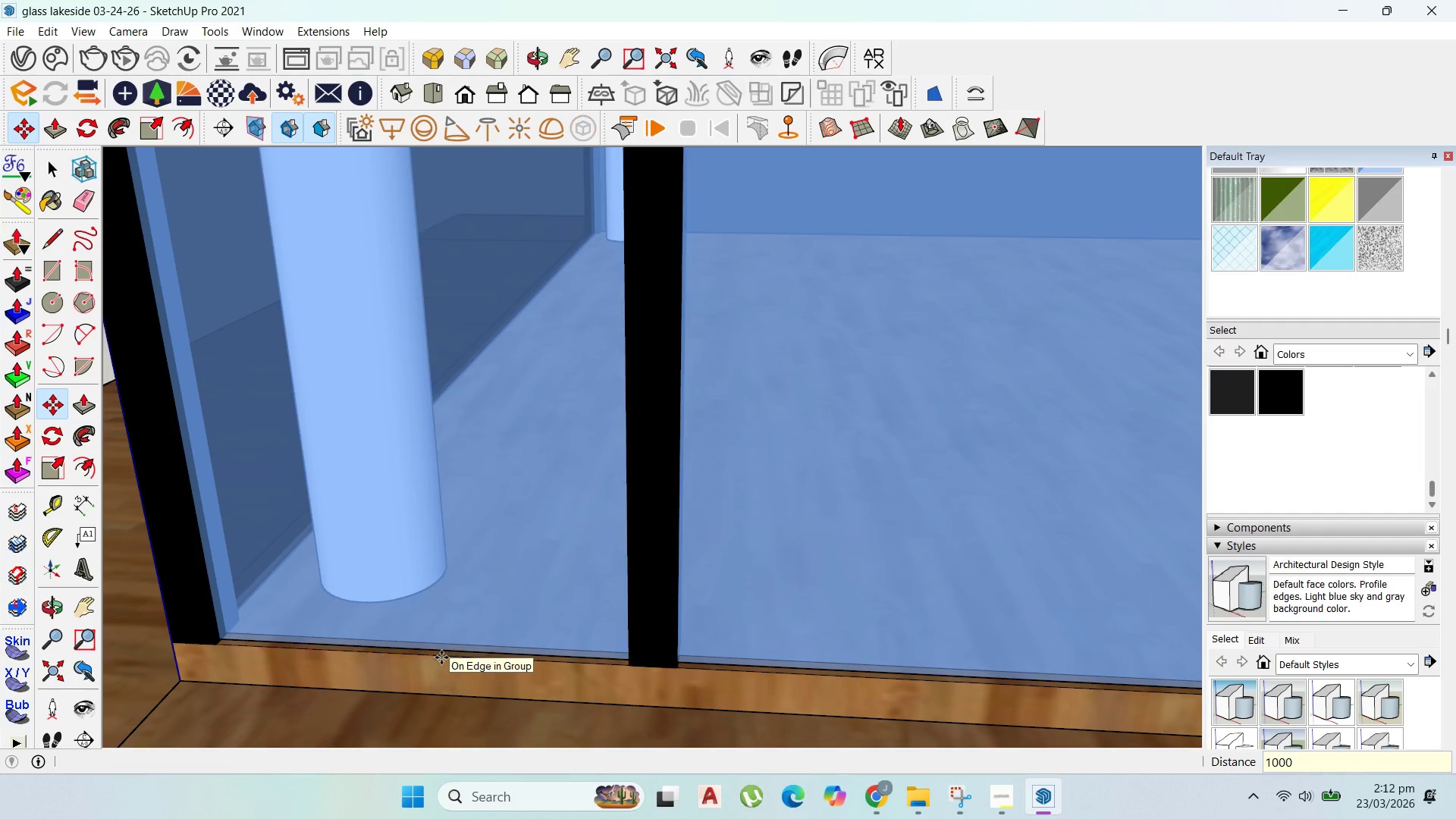 
key(Enter)
 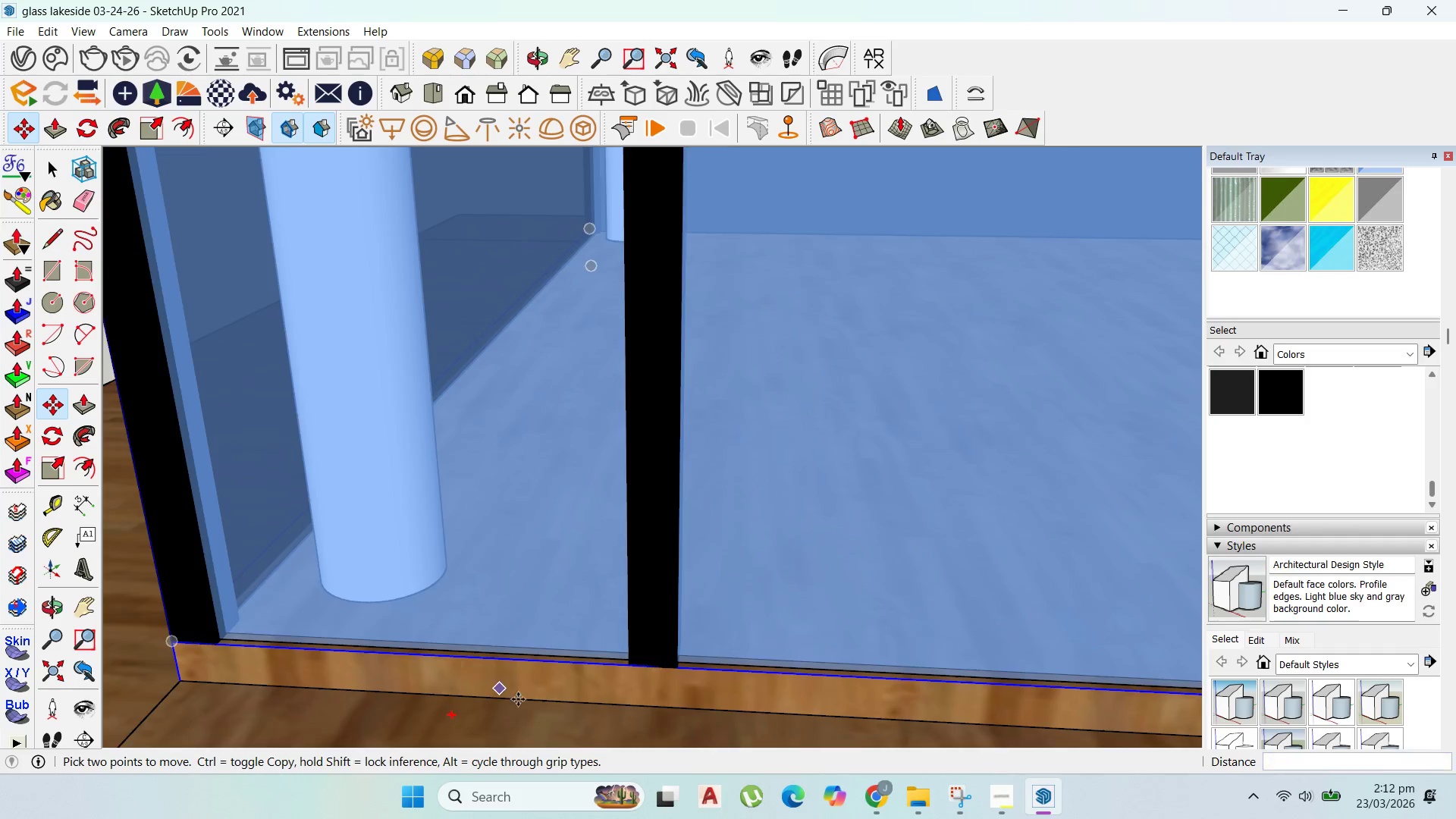 
scroll: coordinate [585, 585], scroll_direction: down, amount: 13.0
 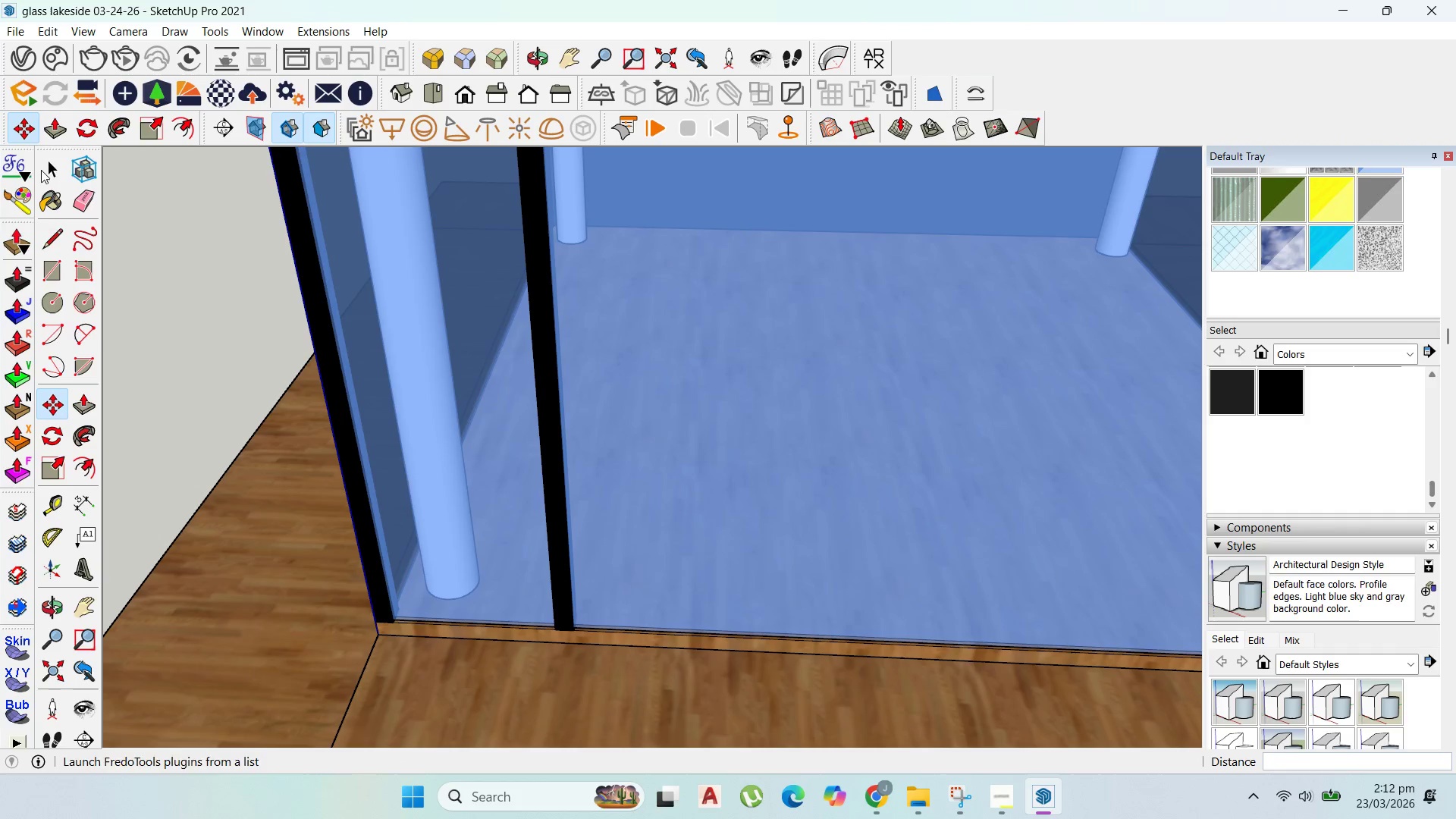 
left_click_drag(start_coordinate=[44, 172], to_coordinate=[51, 171])
 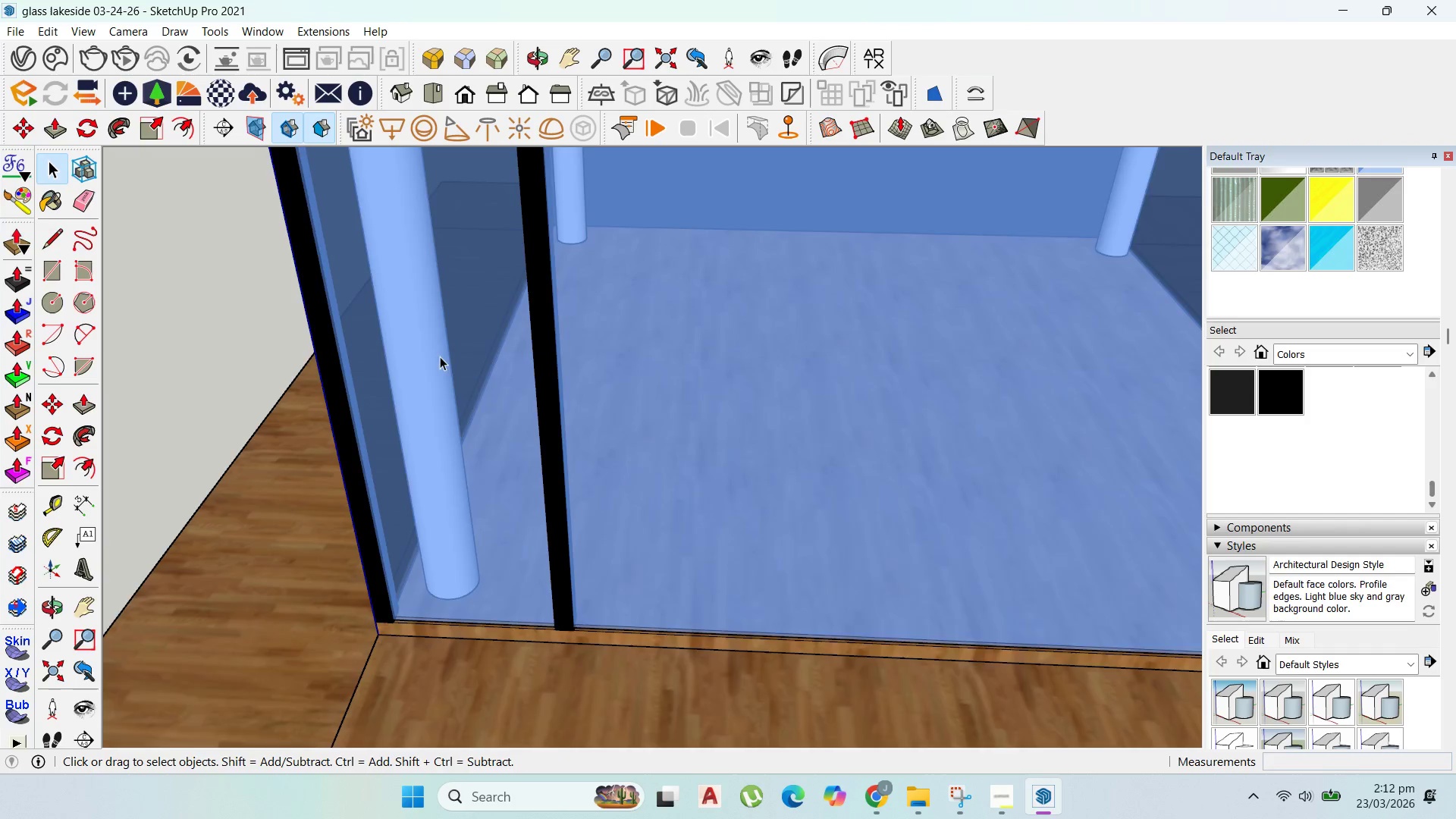 
scroll: coordinate [516, 405], scroll_direction: up, amount: 3.0
 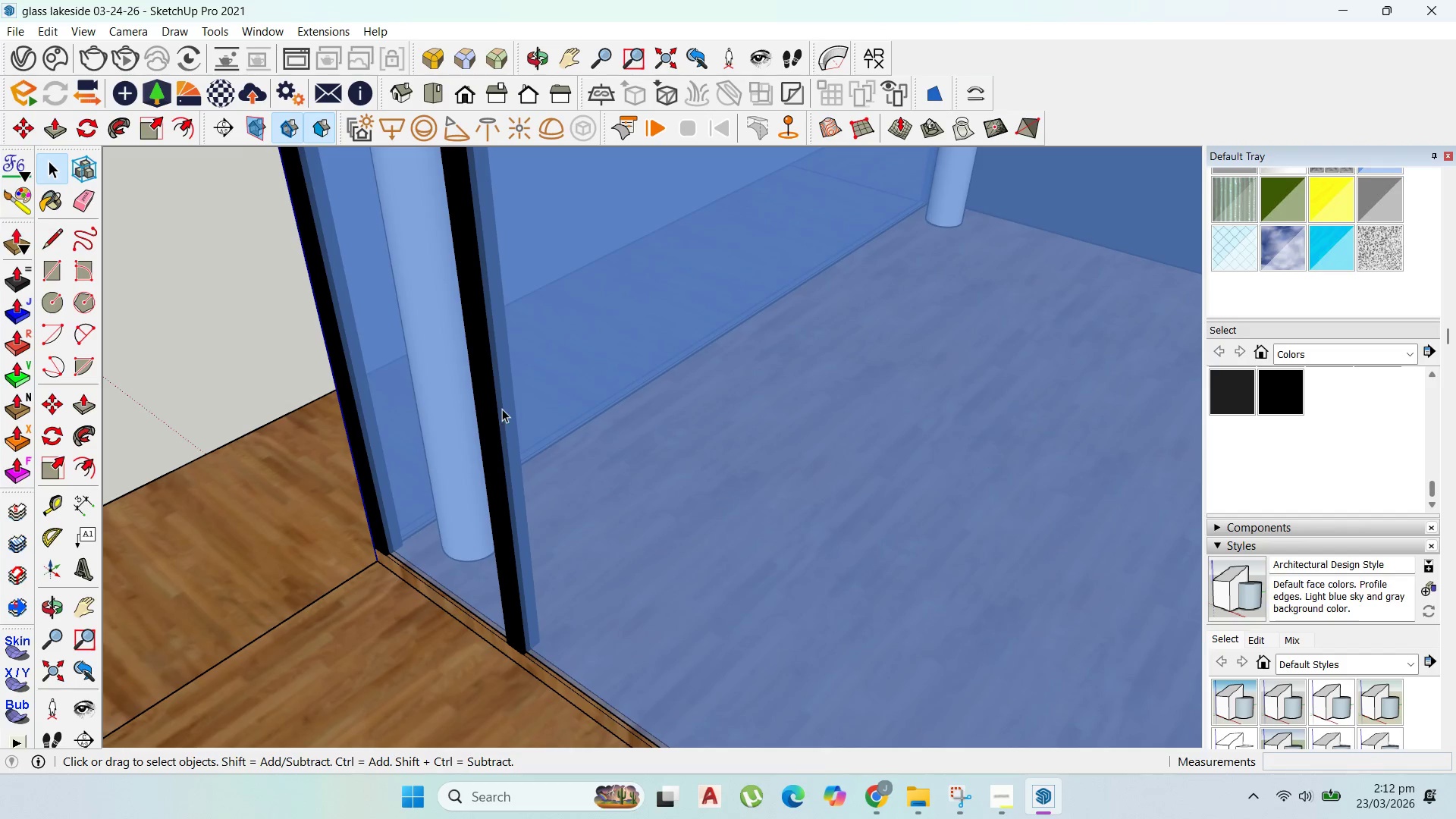 
double_click([493, 410])
 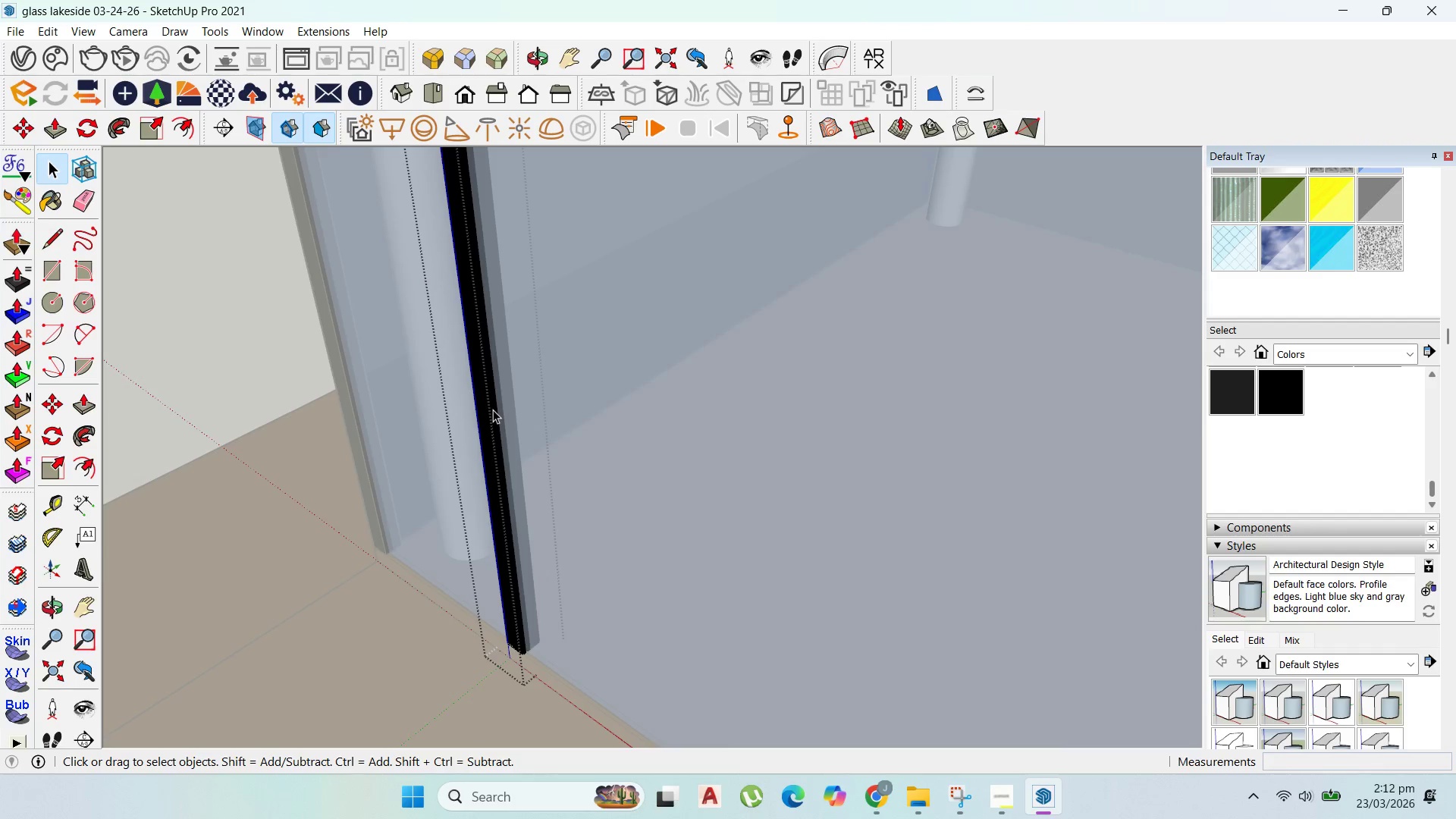 
triple_click([493, 410])
 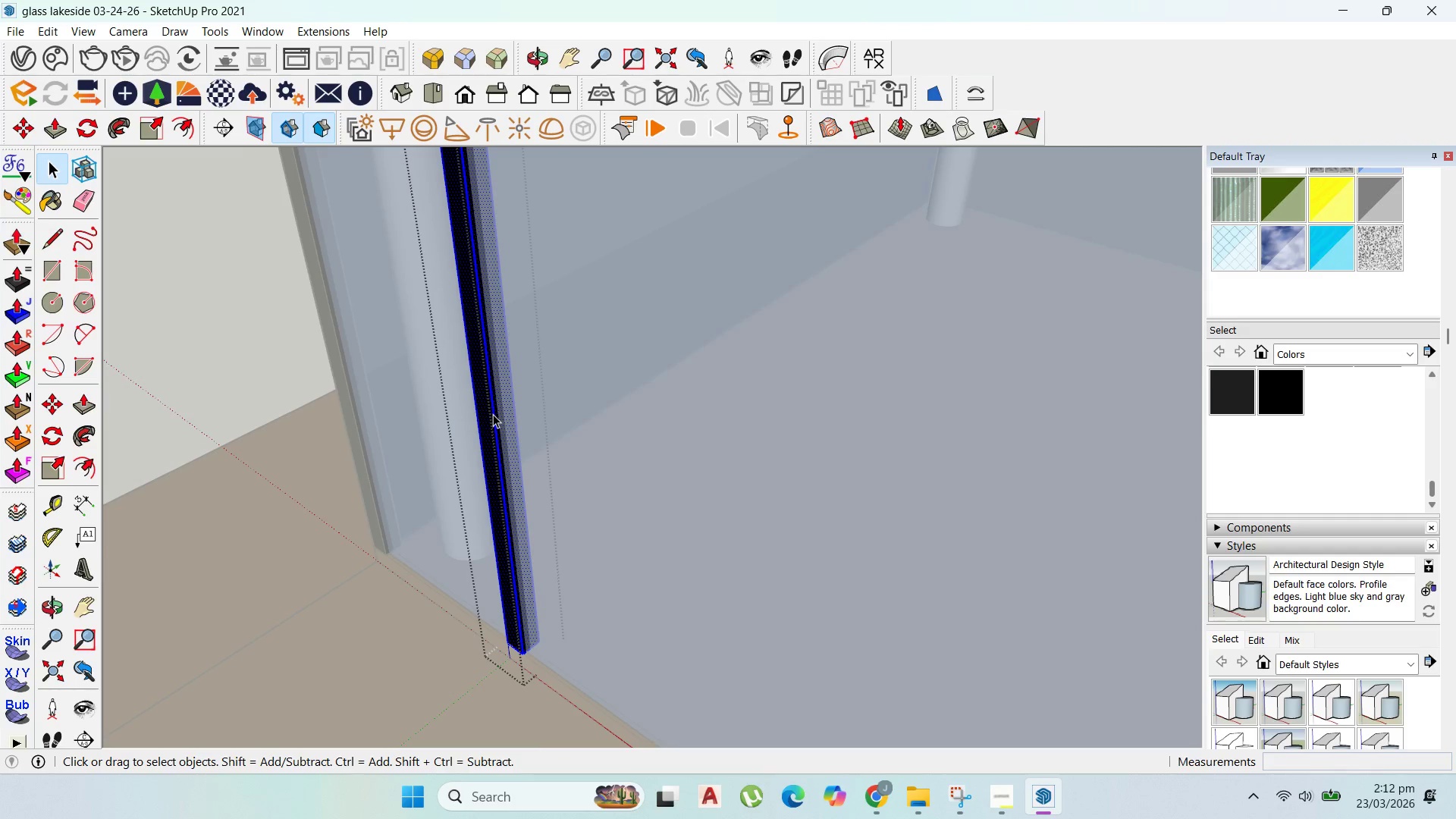 
key(P)
 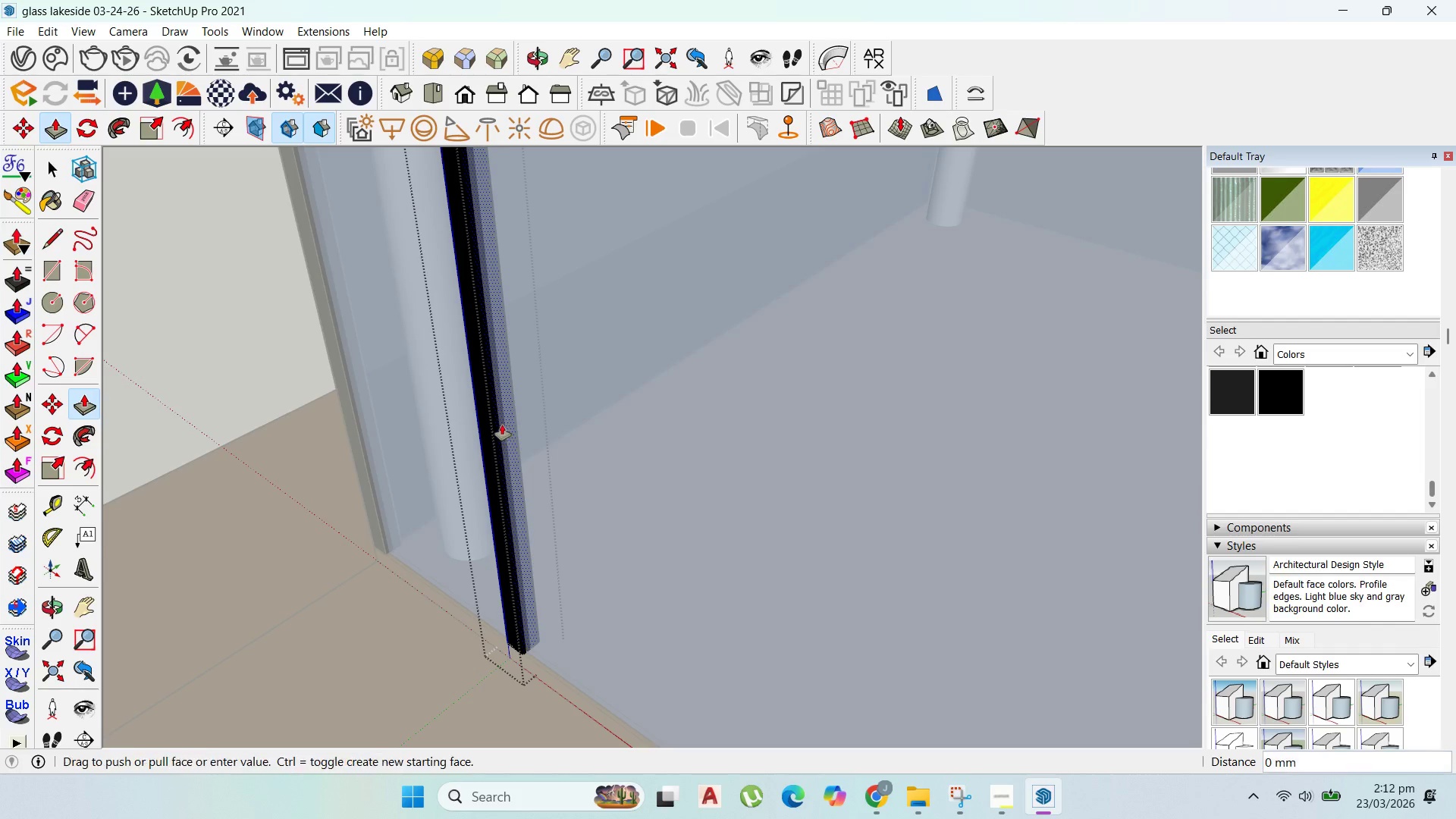 
left_click_drag(start_coordinate=[504, 425], to_coordinate=[498, 423])
 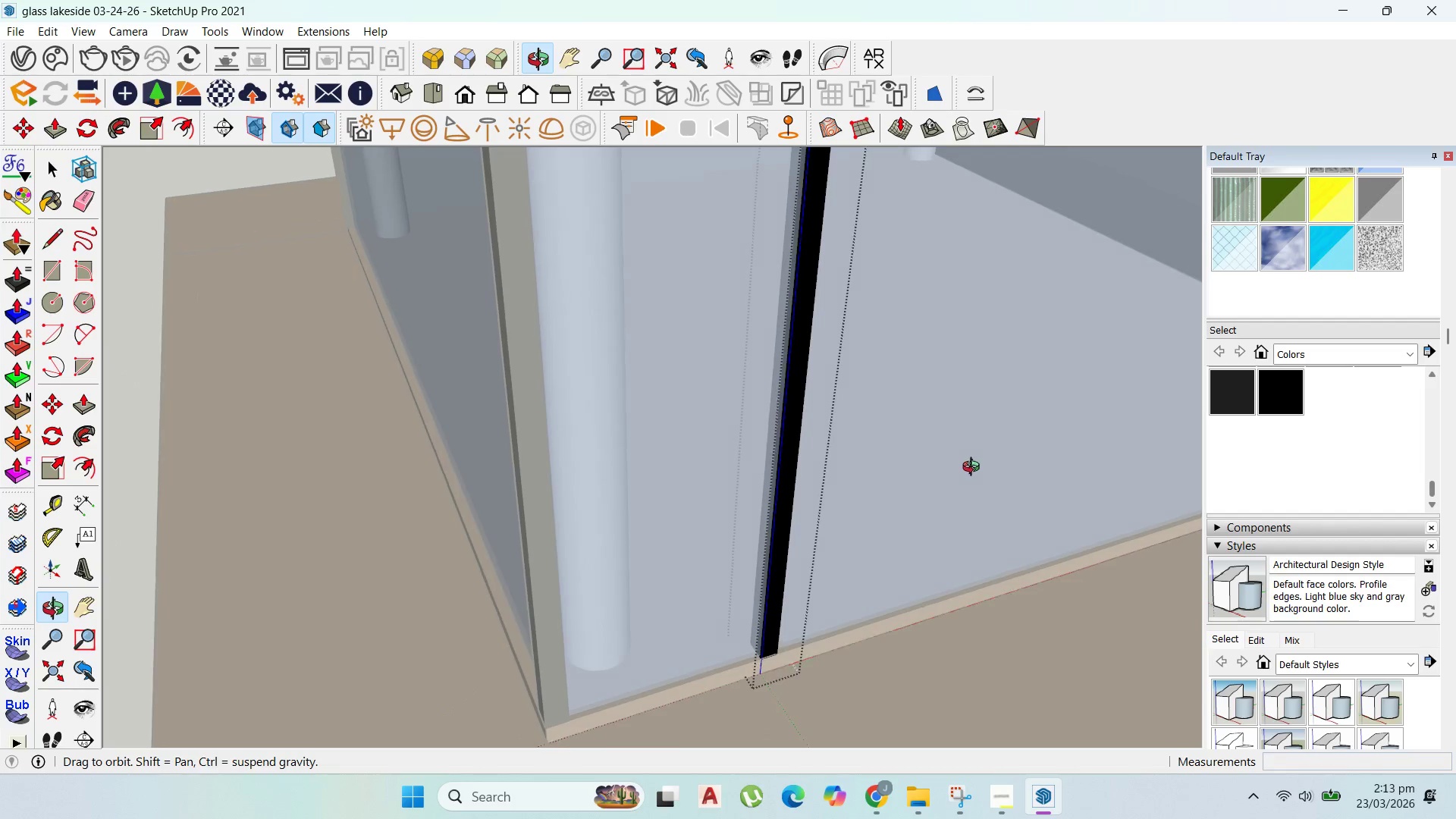 
type(25)
 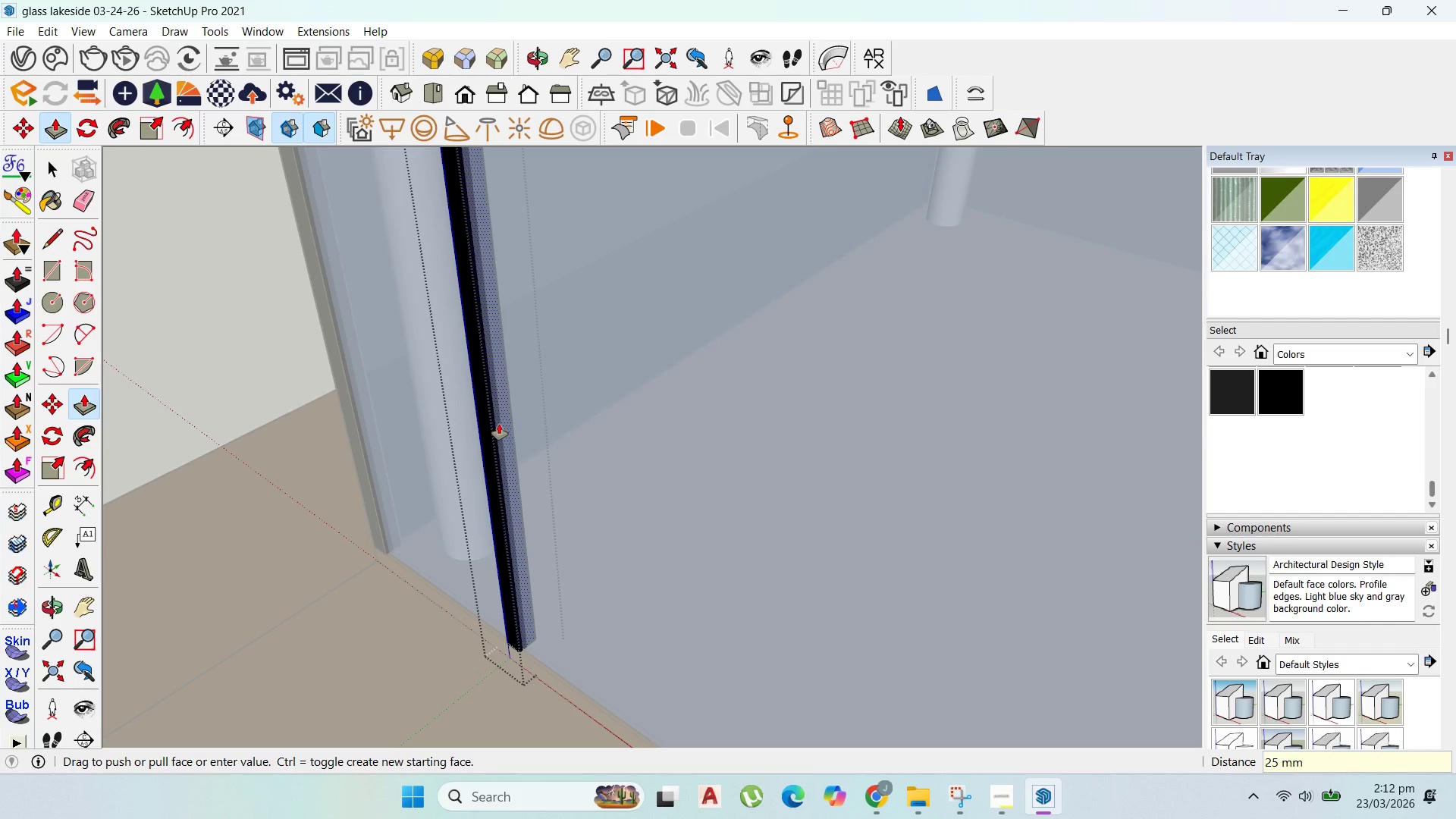 
key(Enter)
 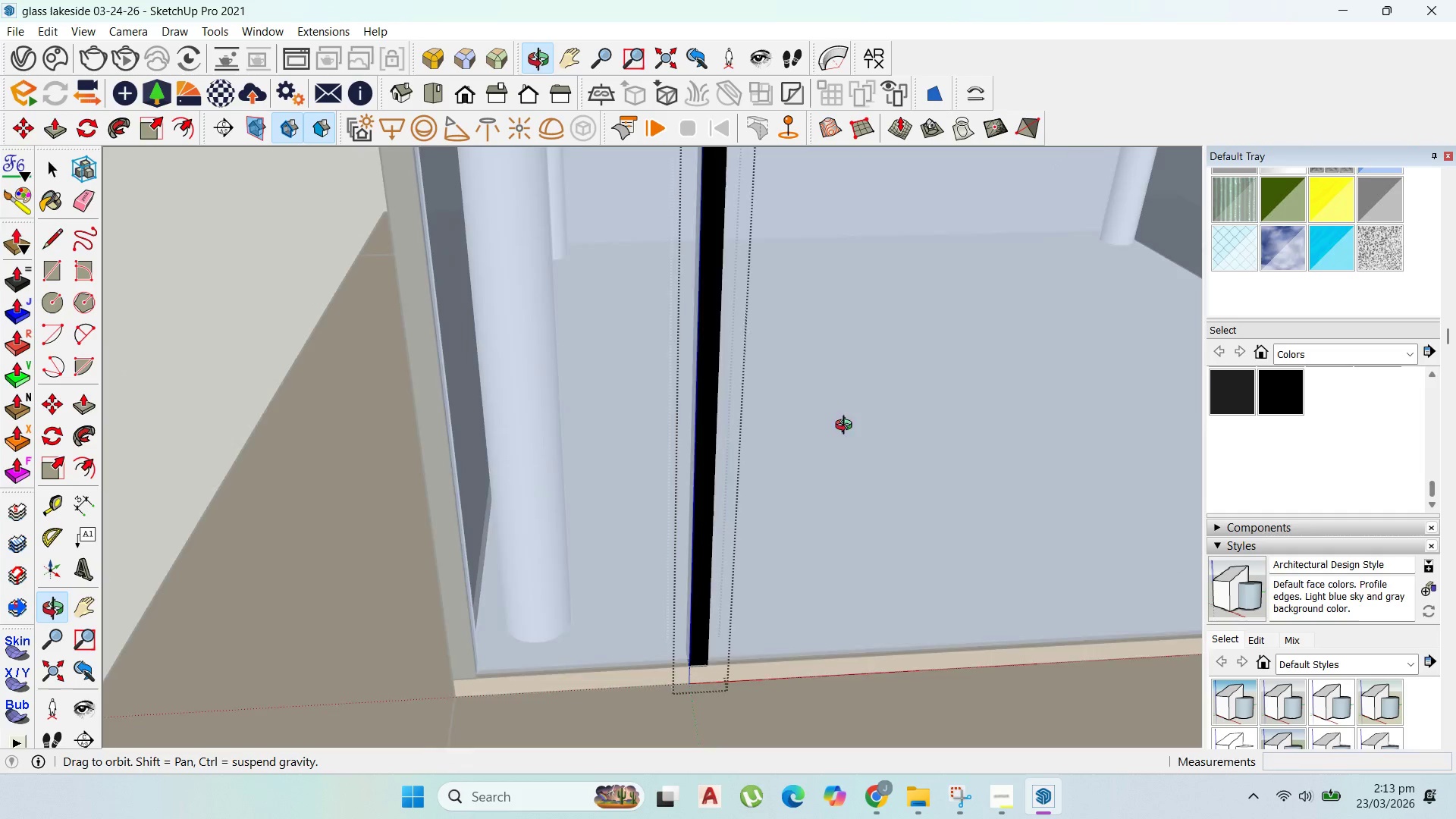 
key(Escape)
 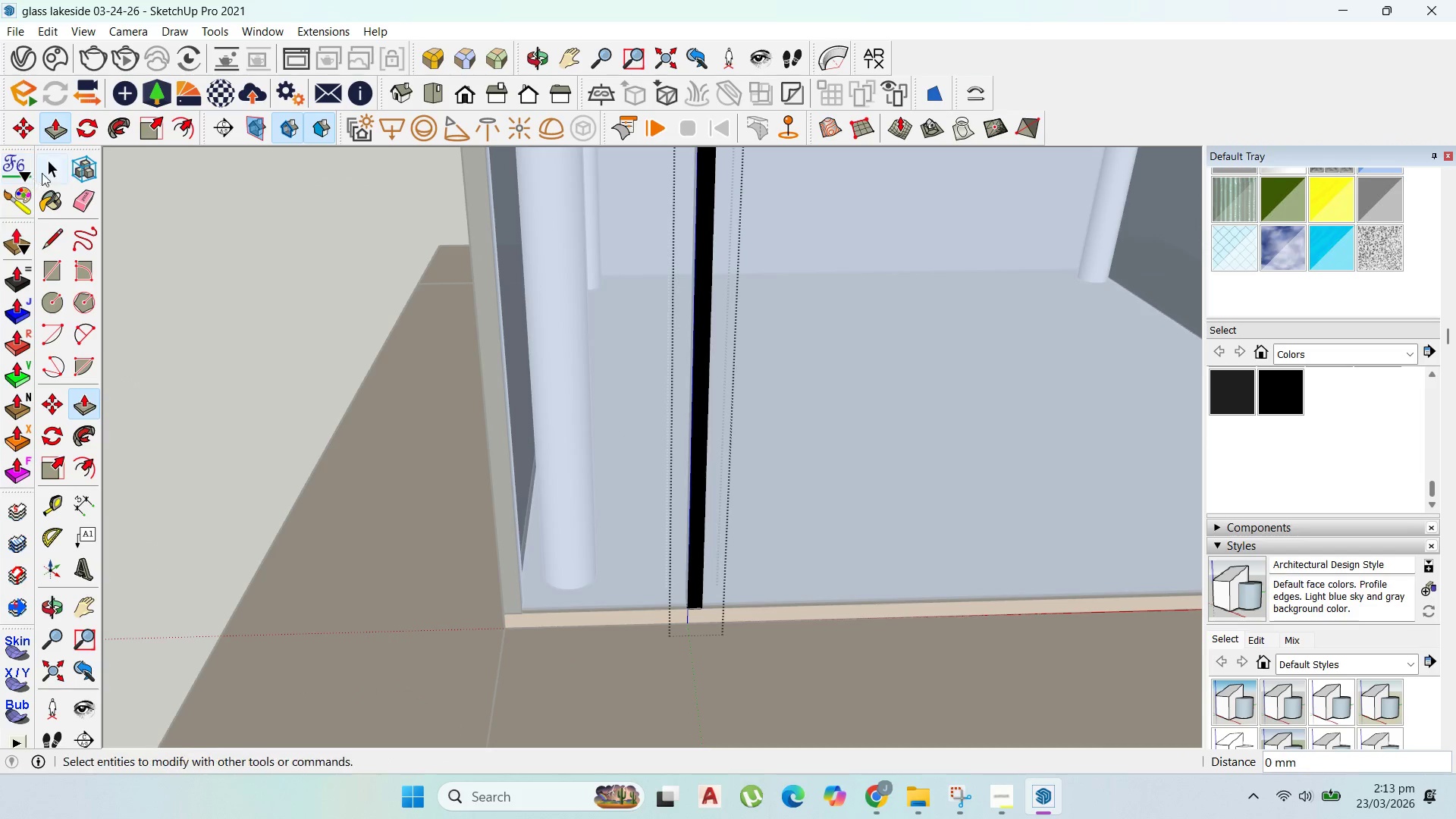 
scroll: coordinate [671, 422], scroll_direction: down, amount: 3.0
 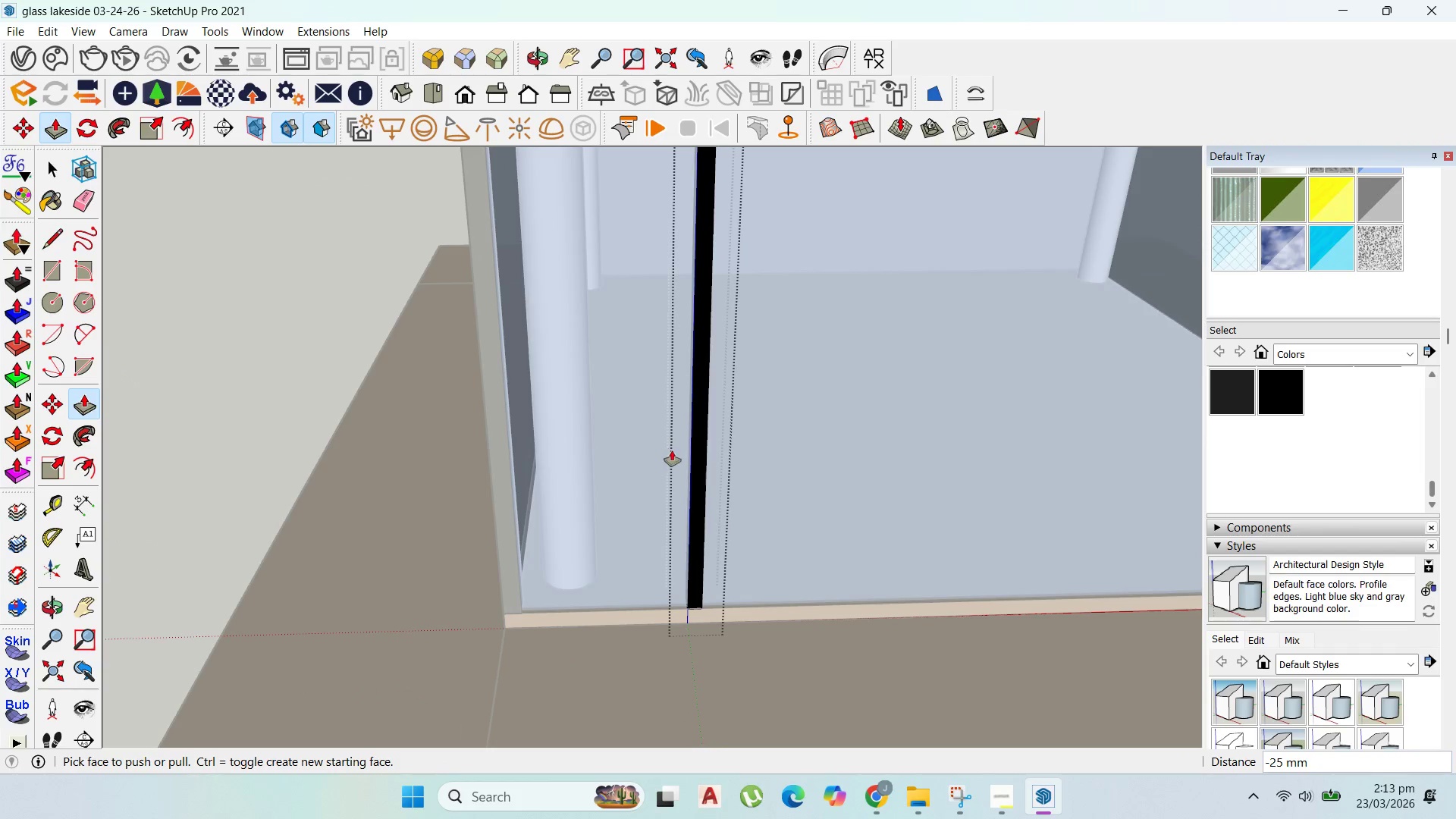 
key(Escape)
 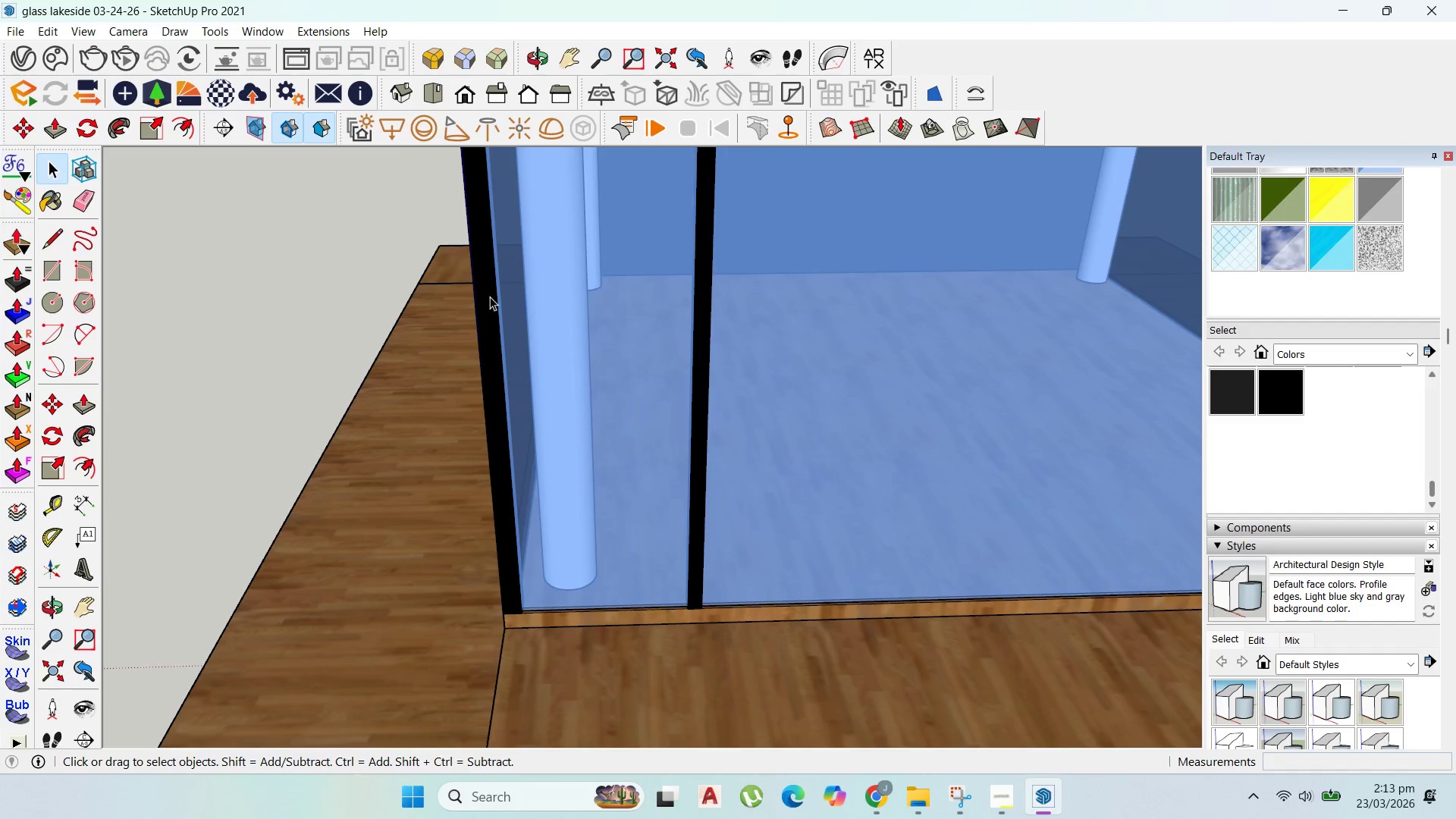 
key(Escape)
 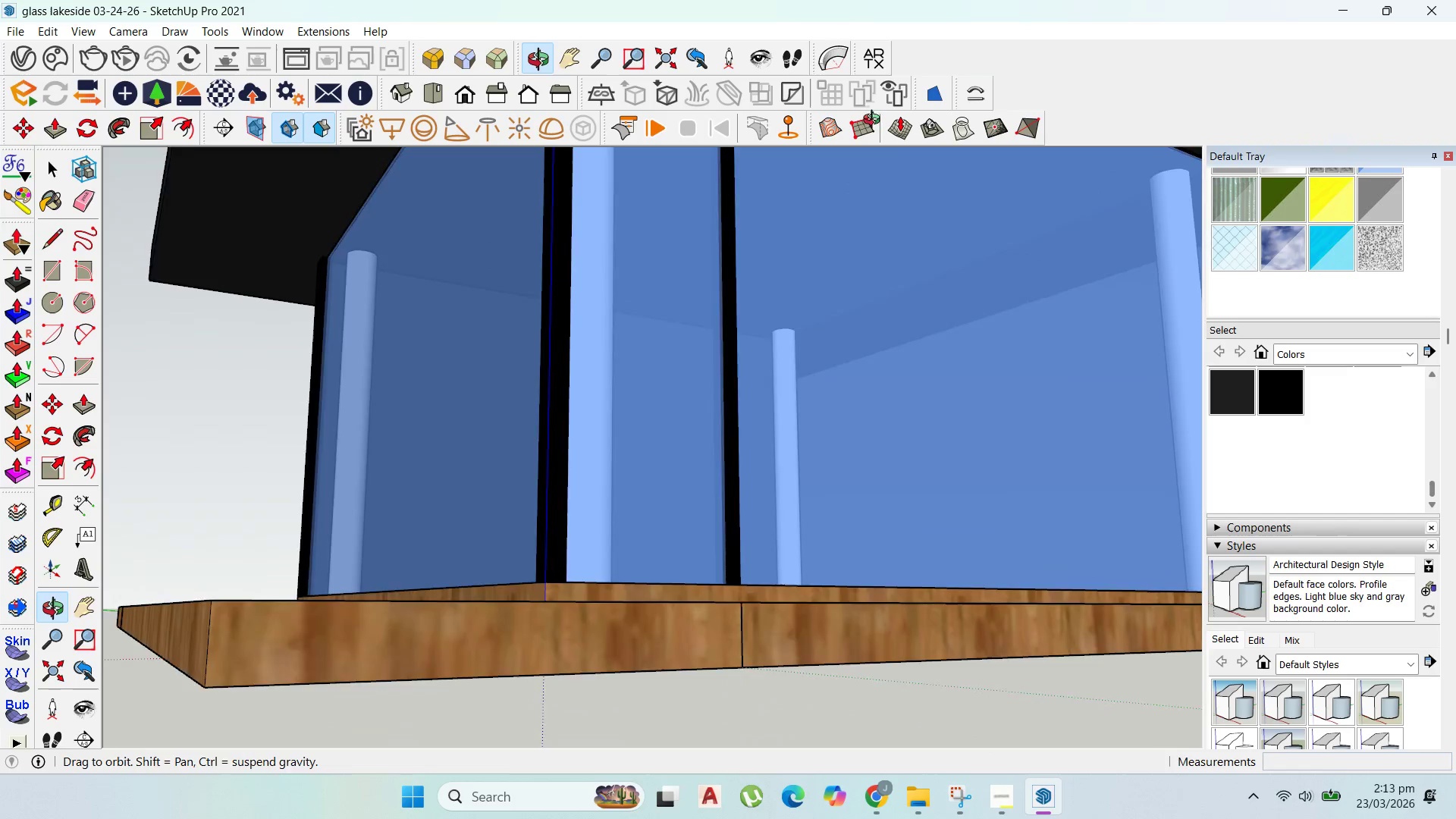 
scroll: coordinate [545, 635], scroll_direction: down, amount: 10.0
 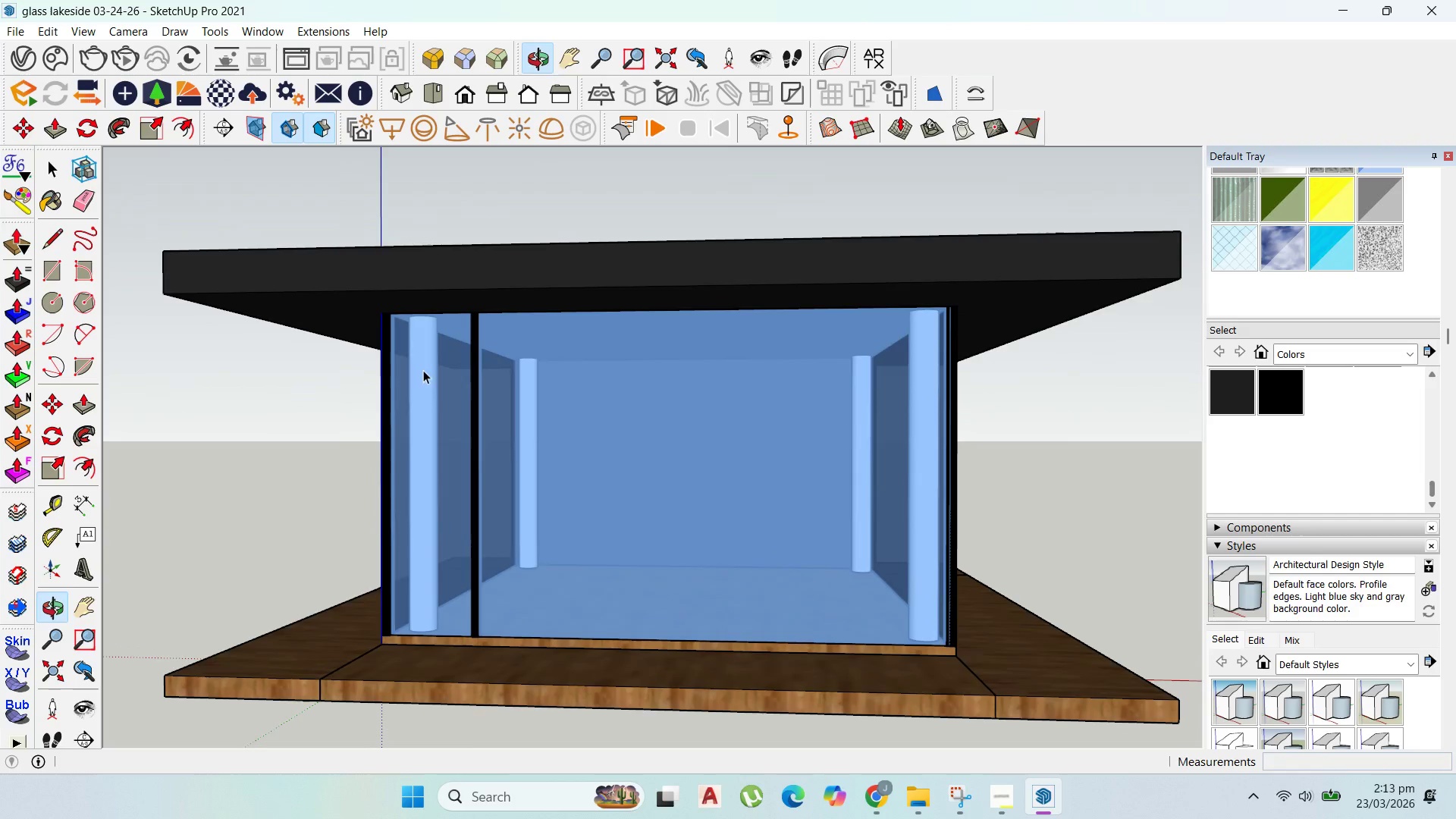 
left_click([475, 439])
 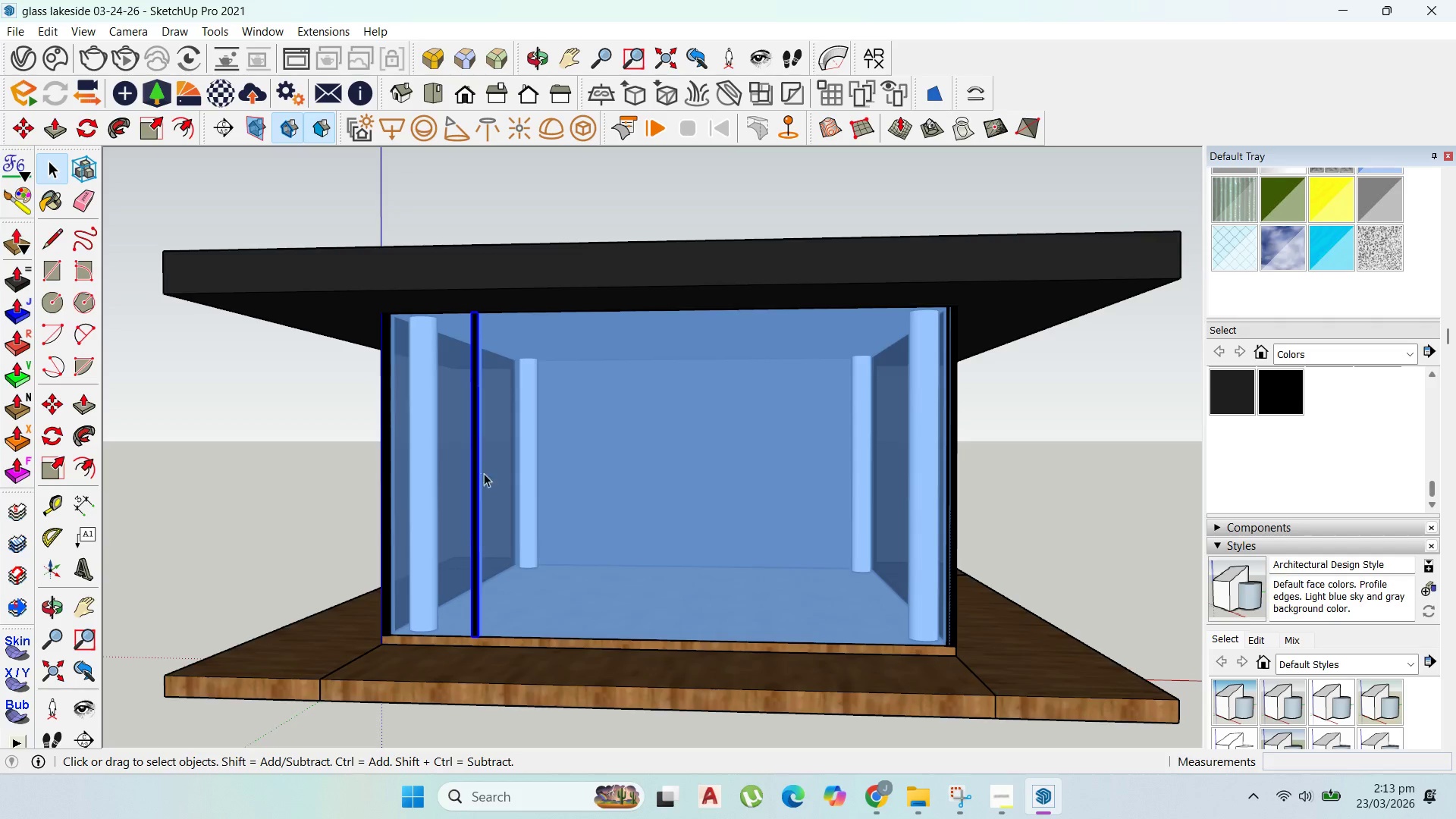 
scroll: coordinate [491, 493], scroll_direction: up, amount: 2.0
 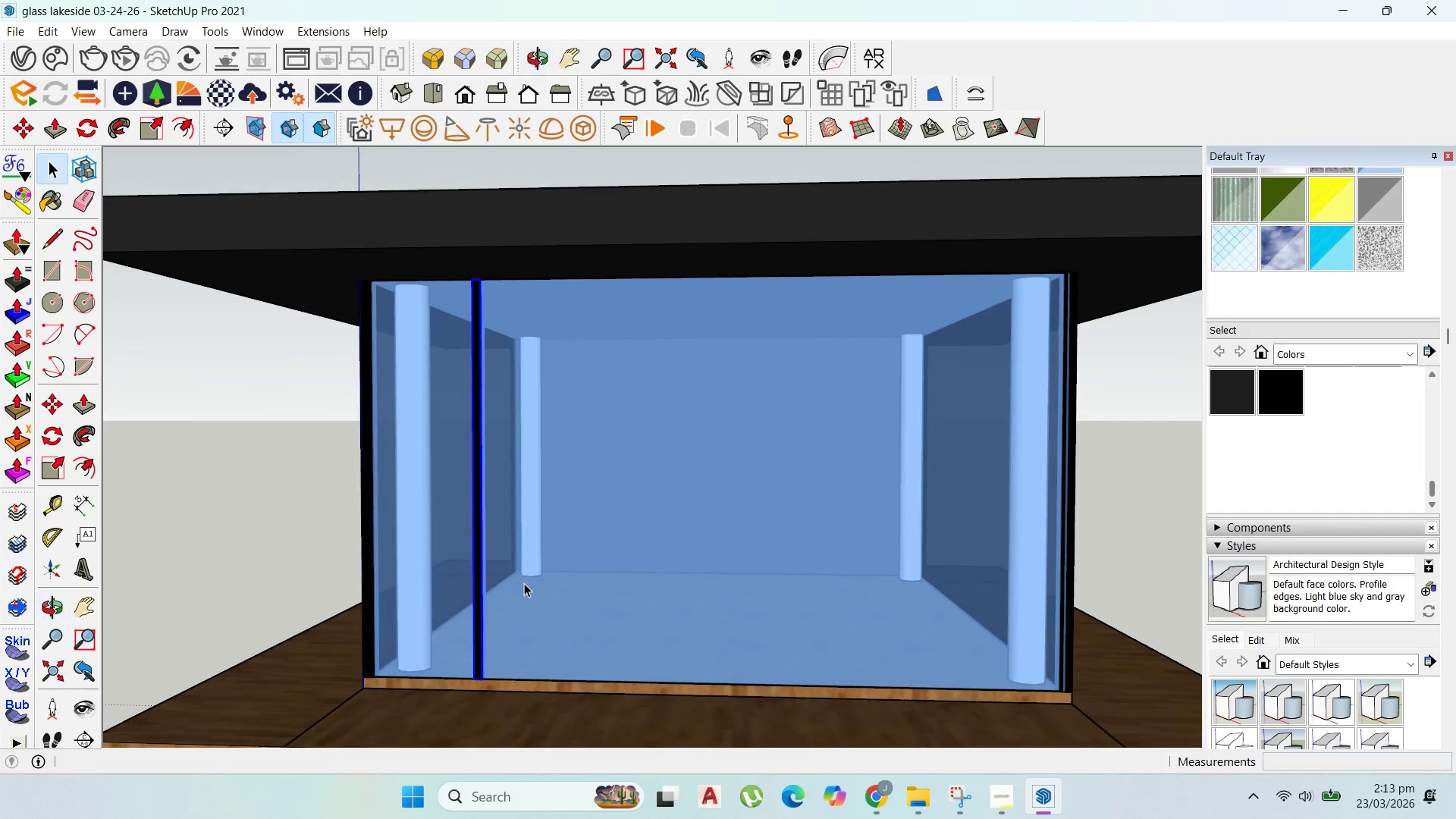 
key(M)
 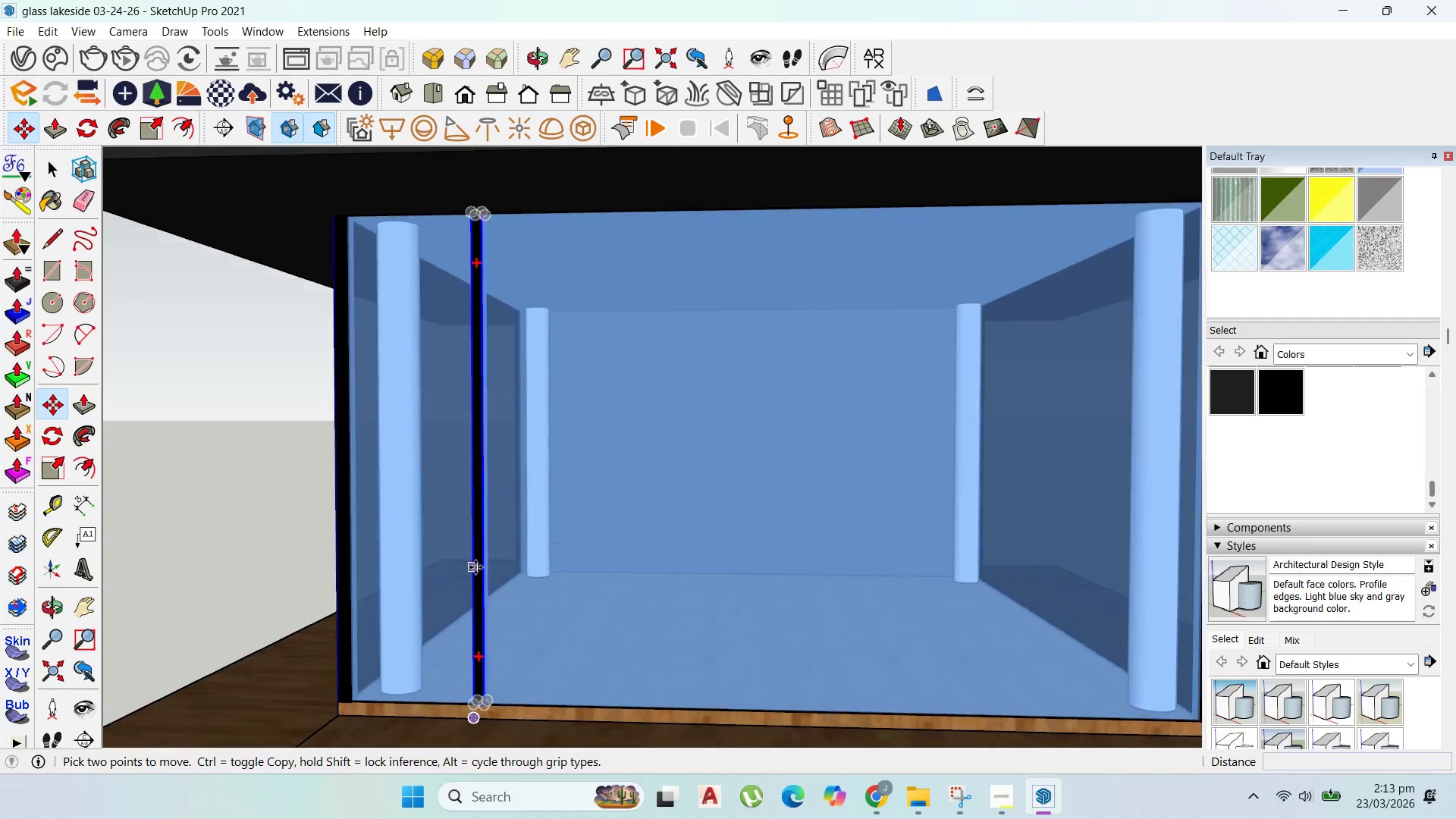 
left_click([488, 576])
 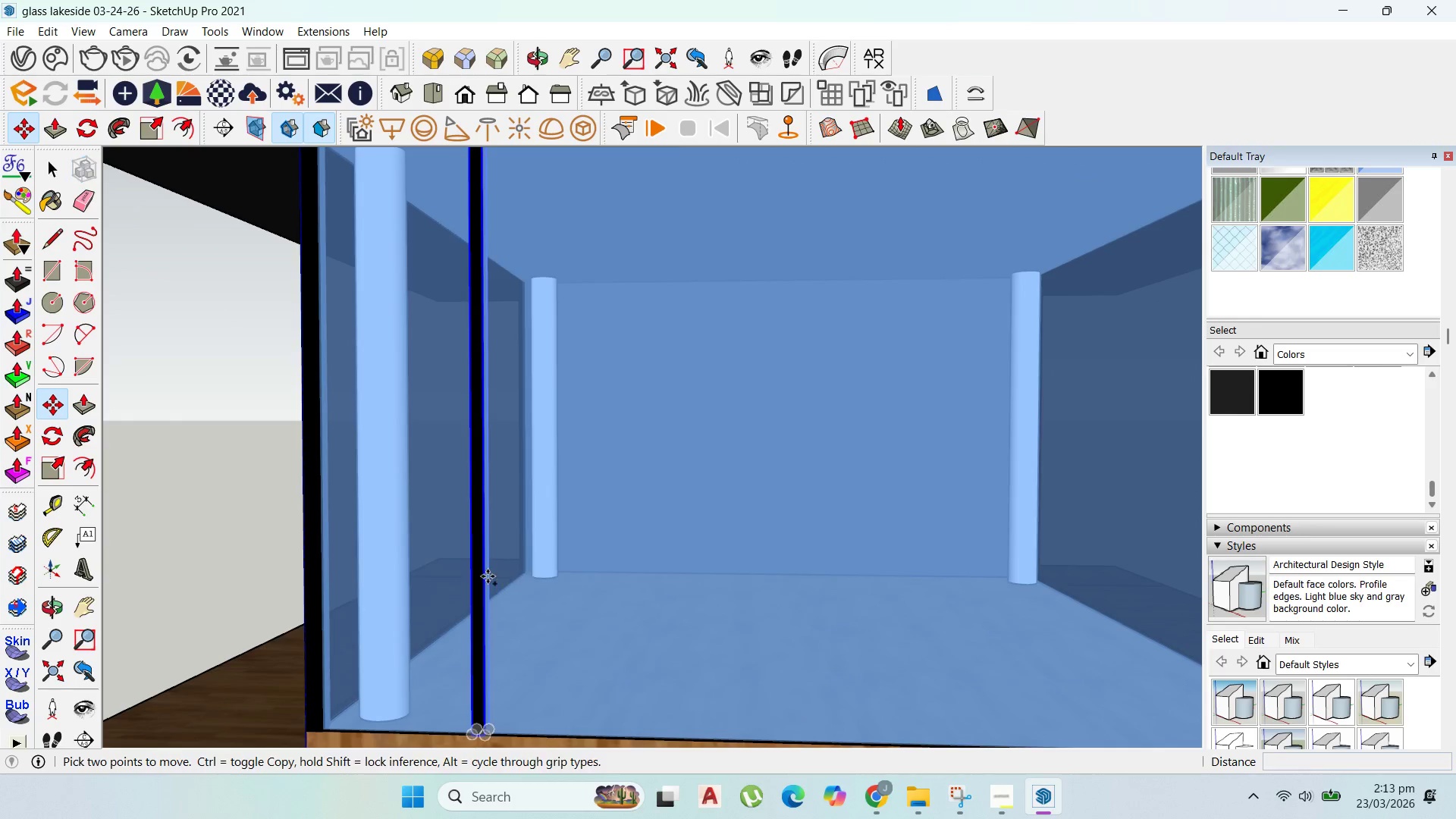 
key(Control+ControlLeft)
 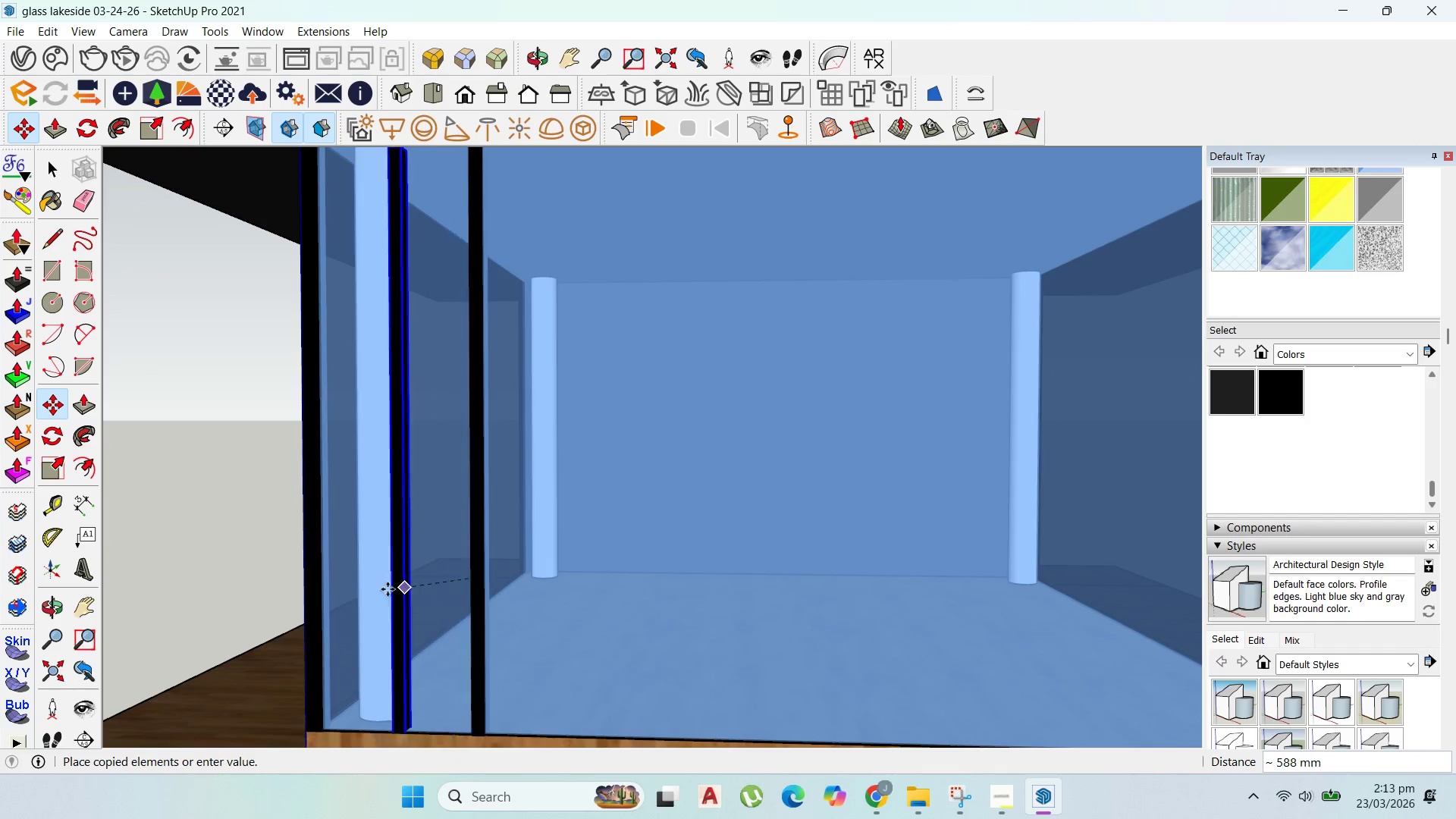 
scroll: coordinate [843, 576], scroll_direction: up, amount: 5.0
 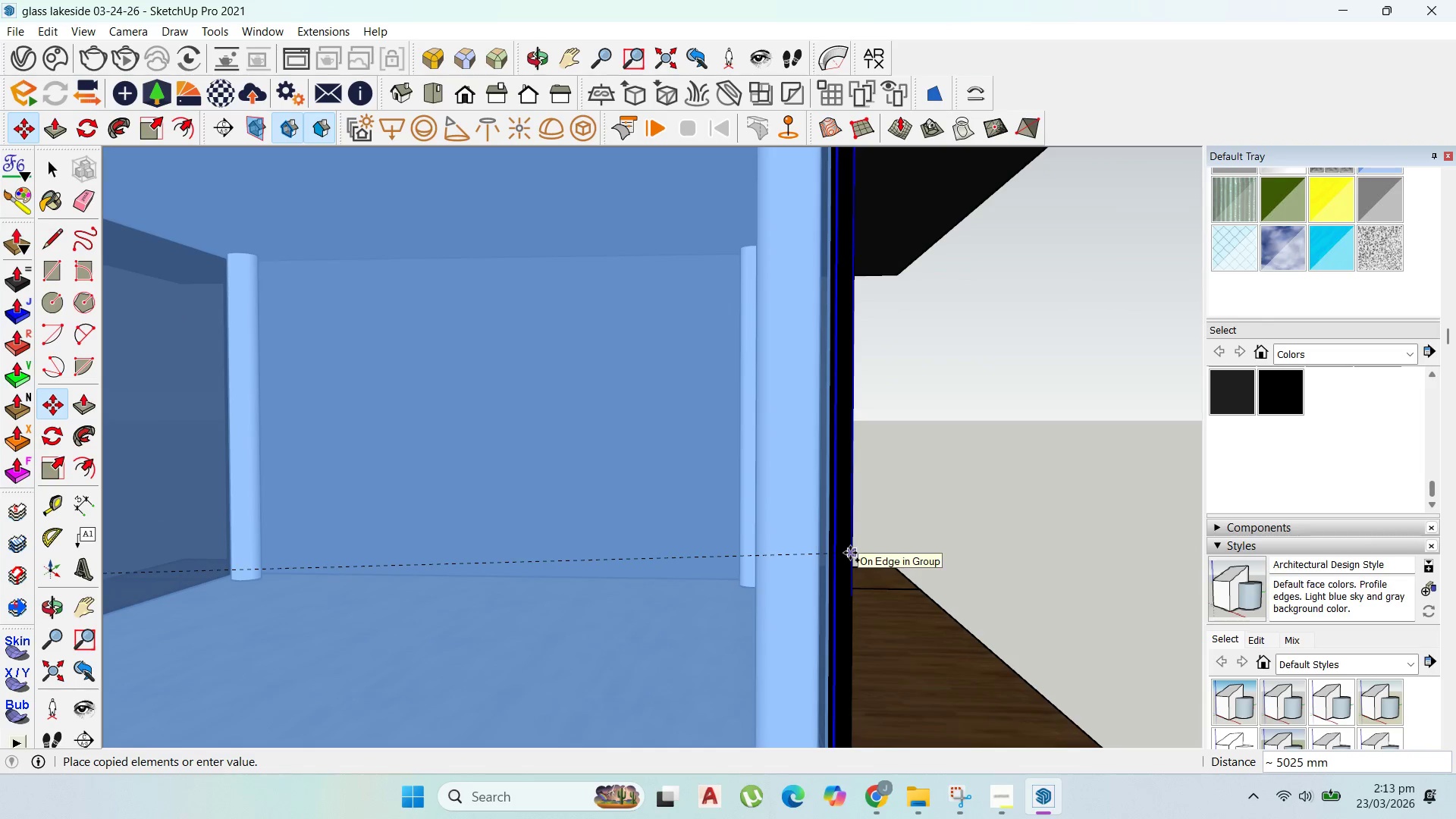 
left_click([854, 554])
 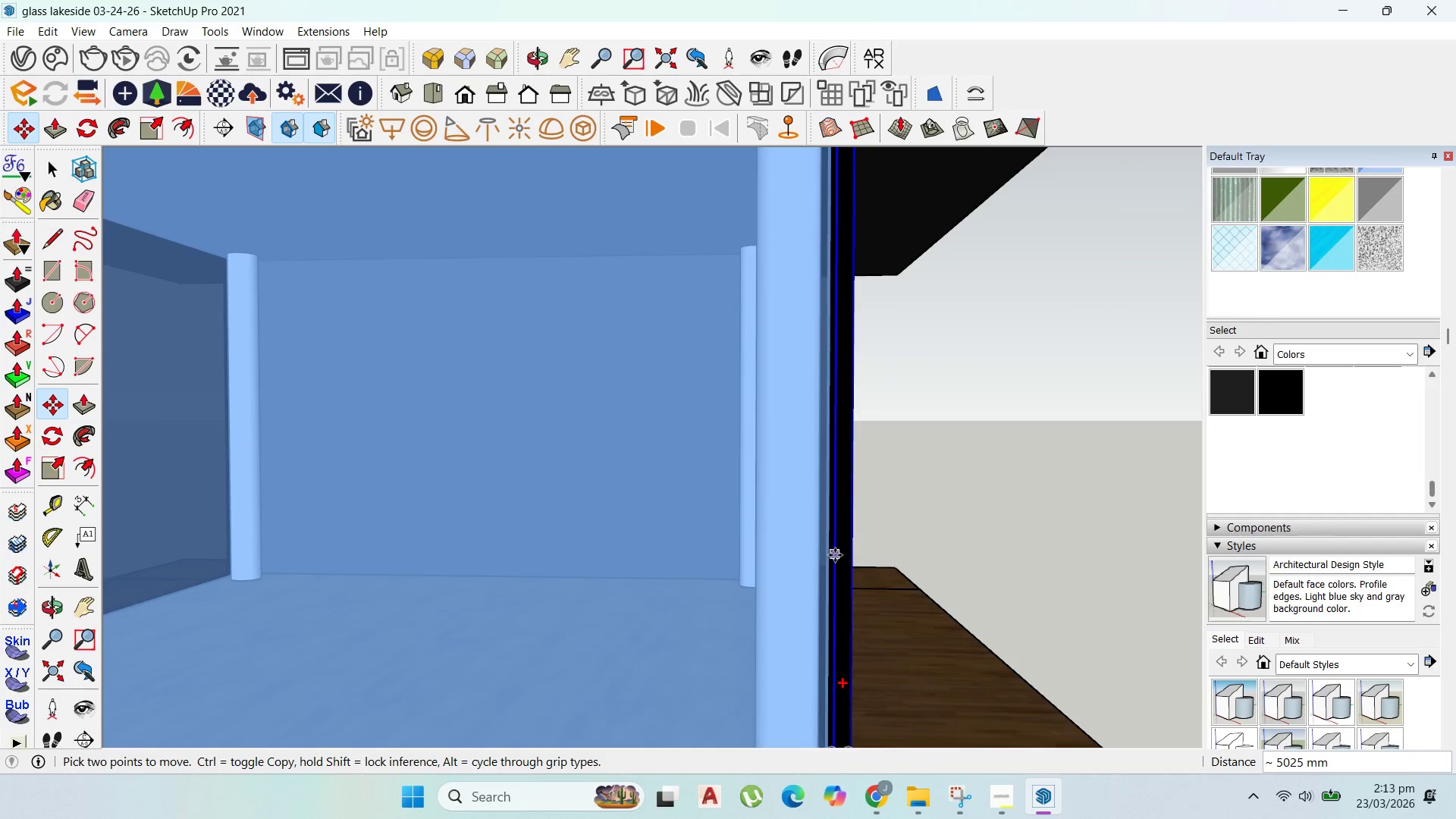 
left_click([833, 555])
 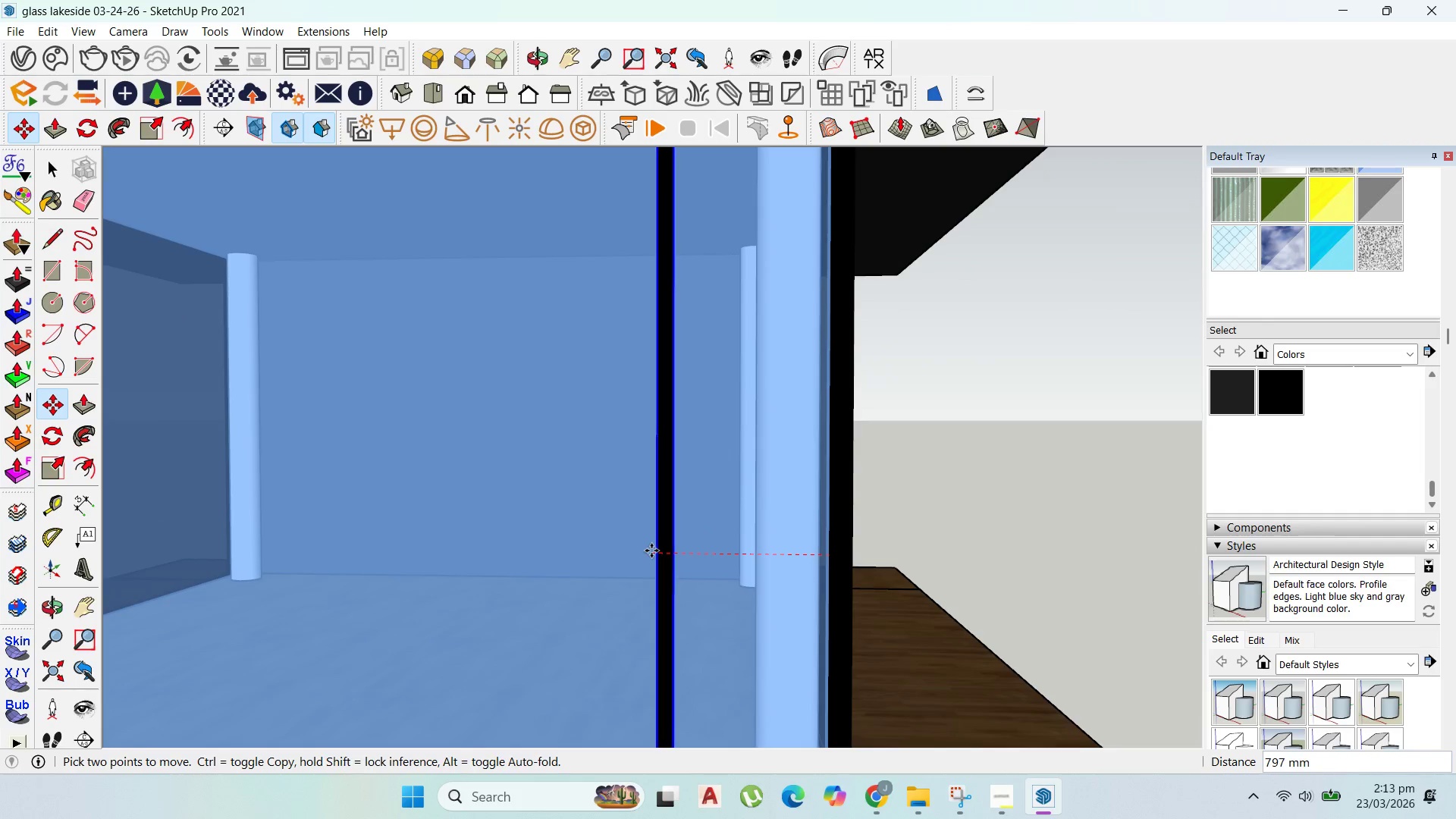 
type(1000)
 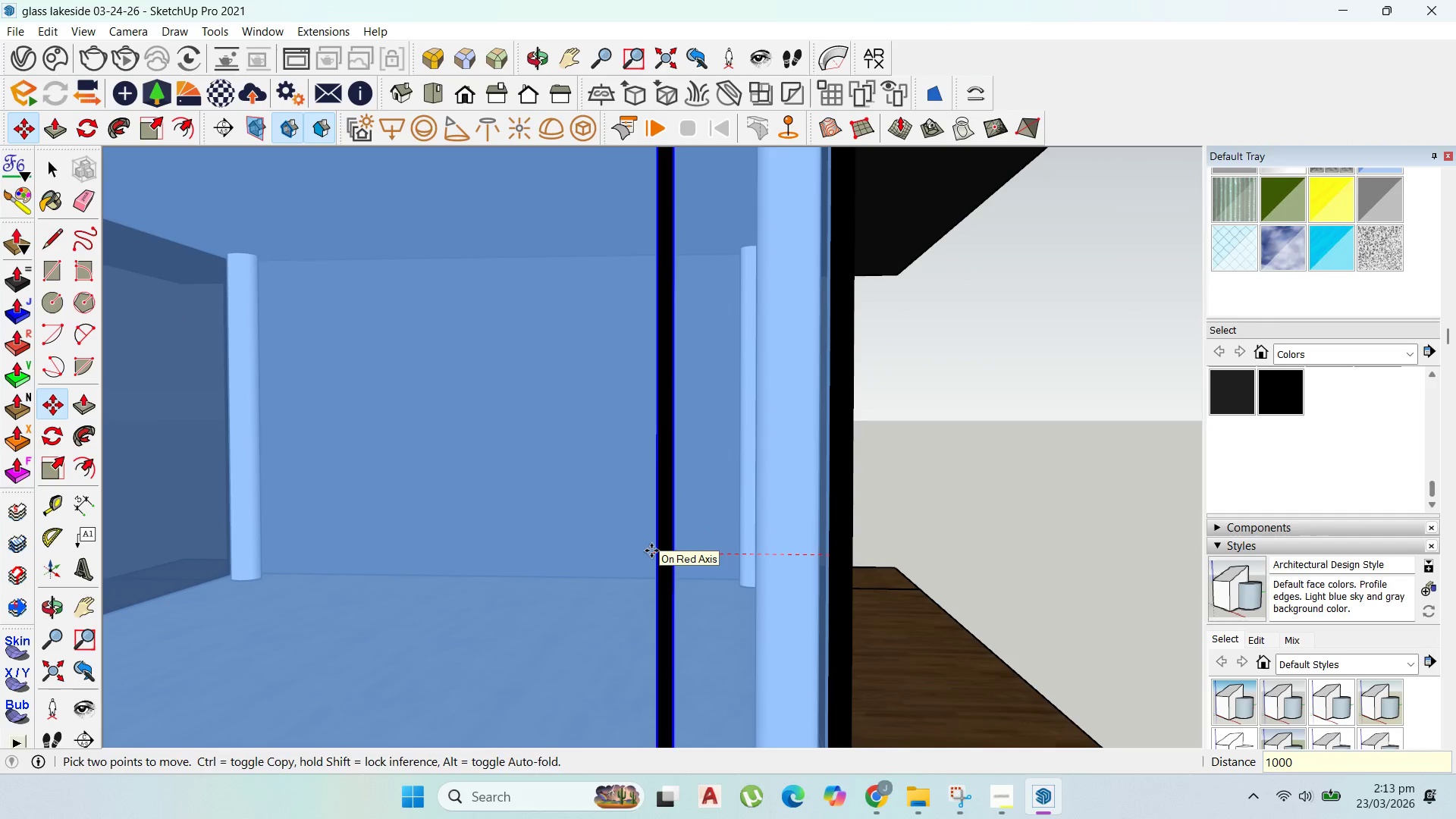 
key(Enter)
 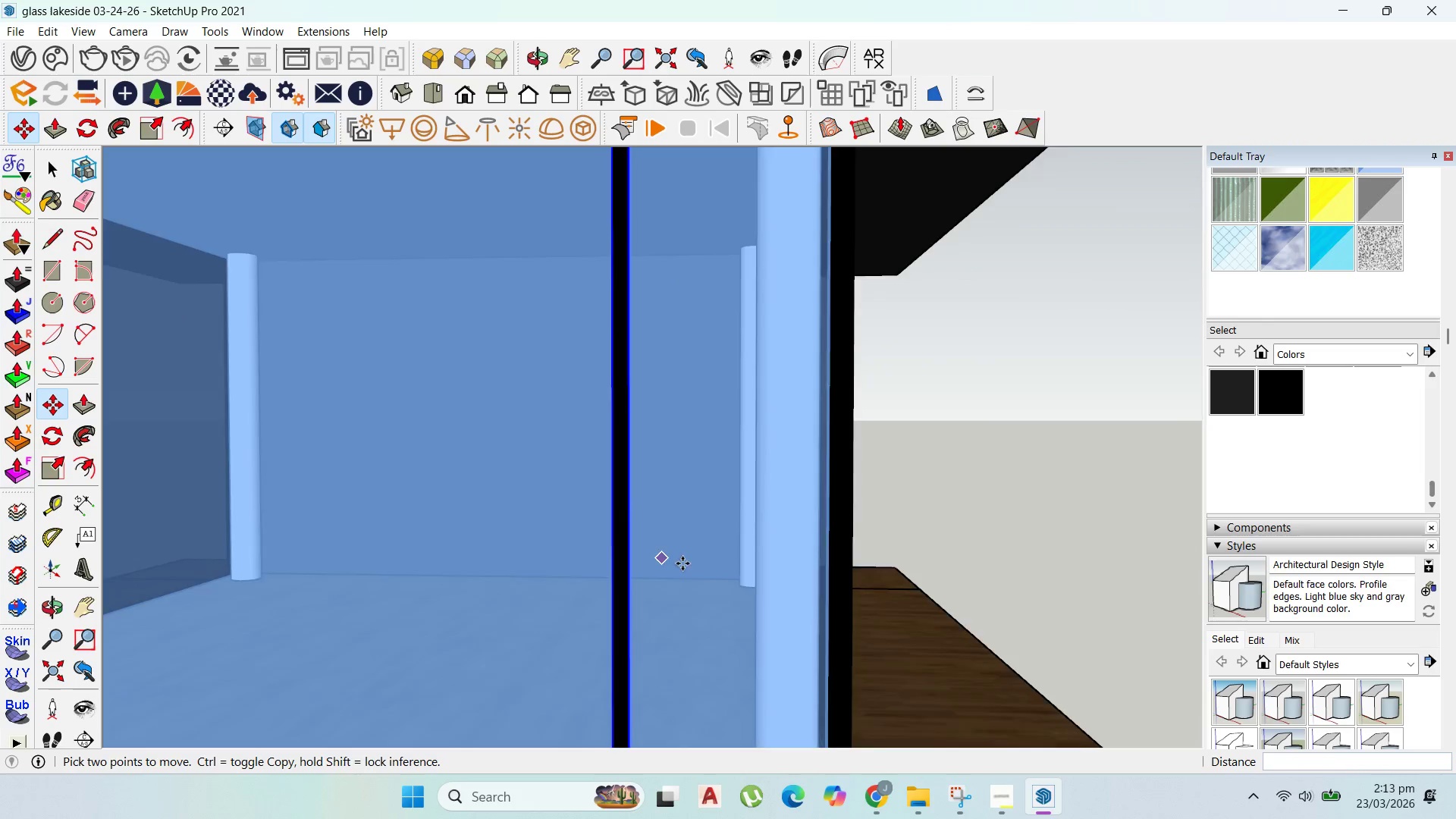 
left_click([733, 598])
 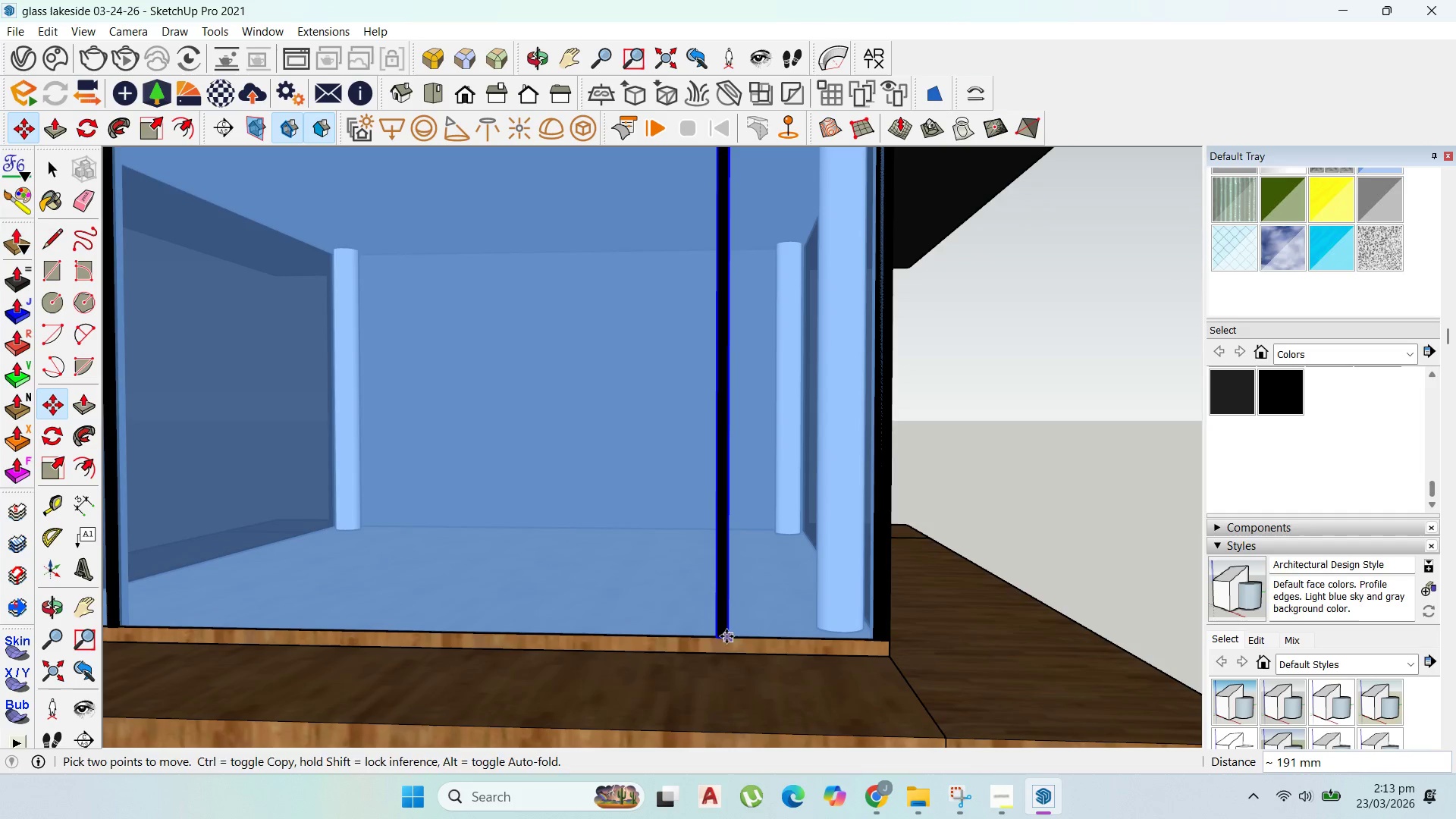 
scroll: coordinate [910, 592], scroll_direction: down, amount: 10.0
 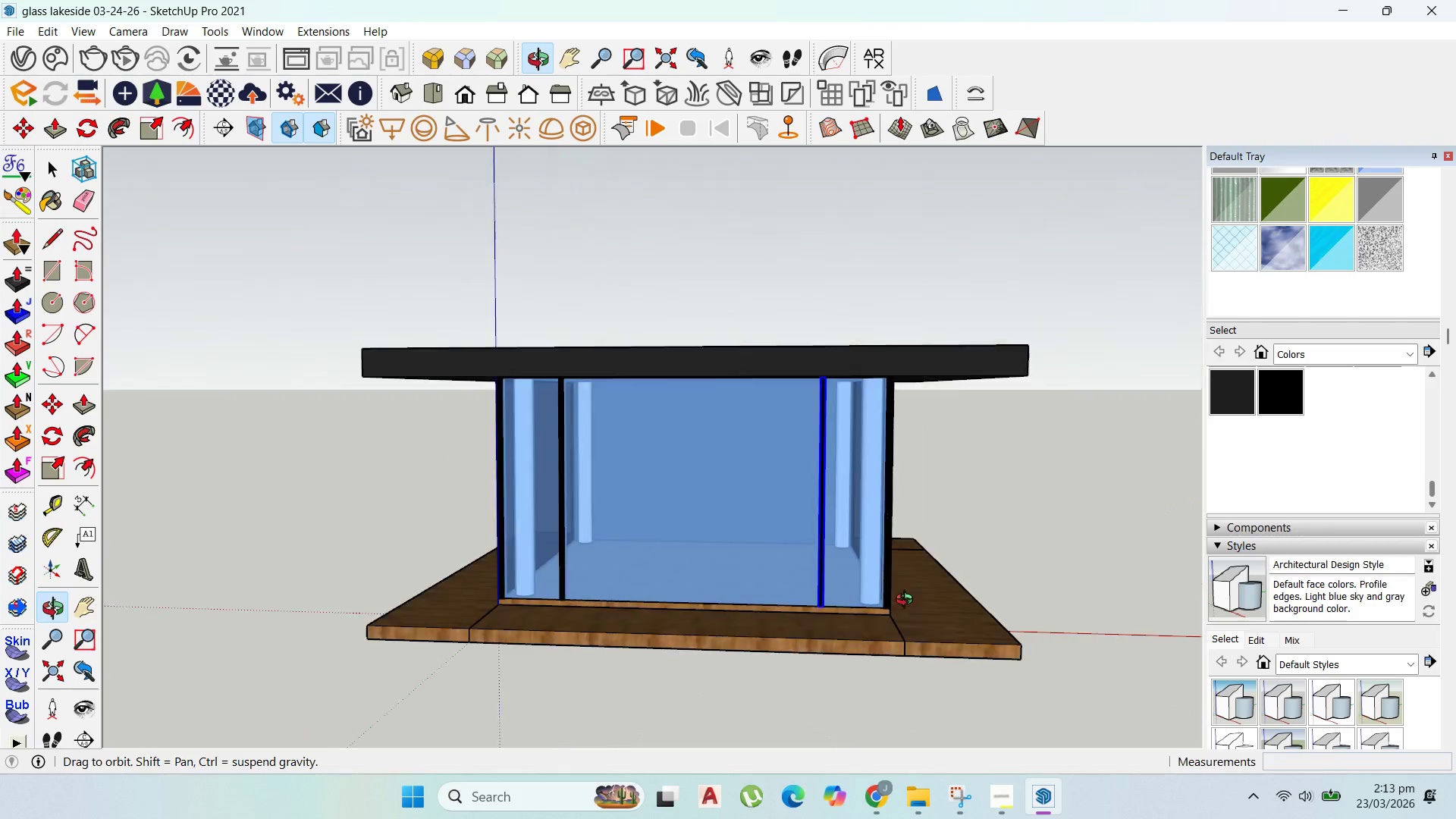 
scroll: coordinate [567, 613], scroll_direction: up, amount: 8.0
 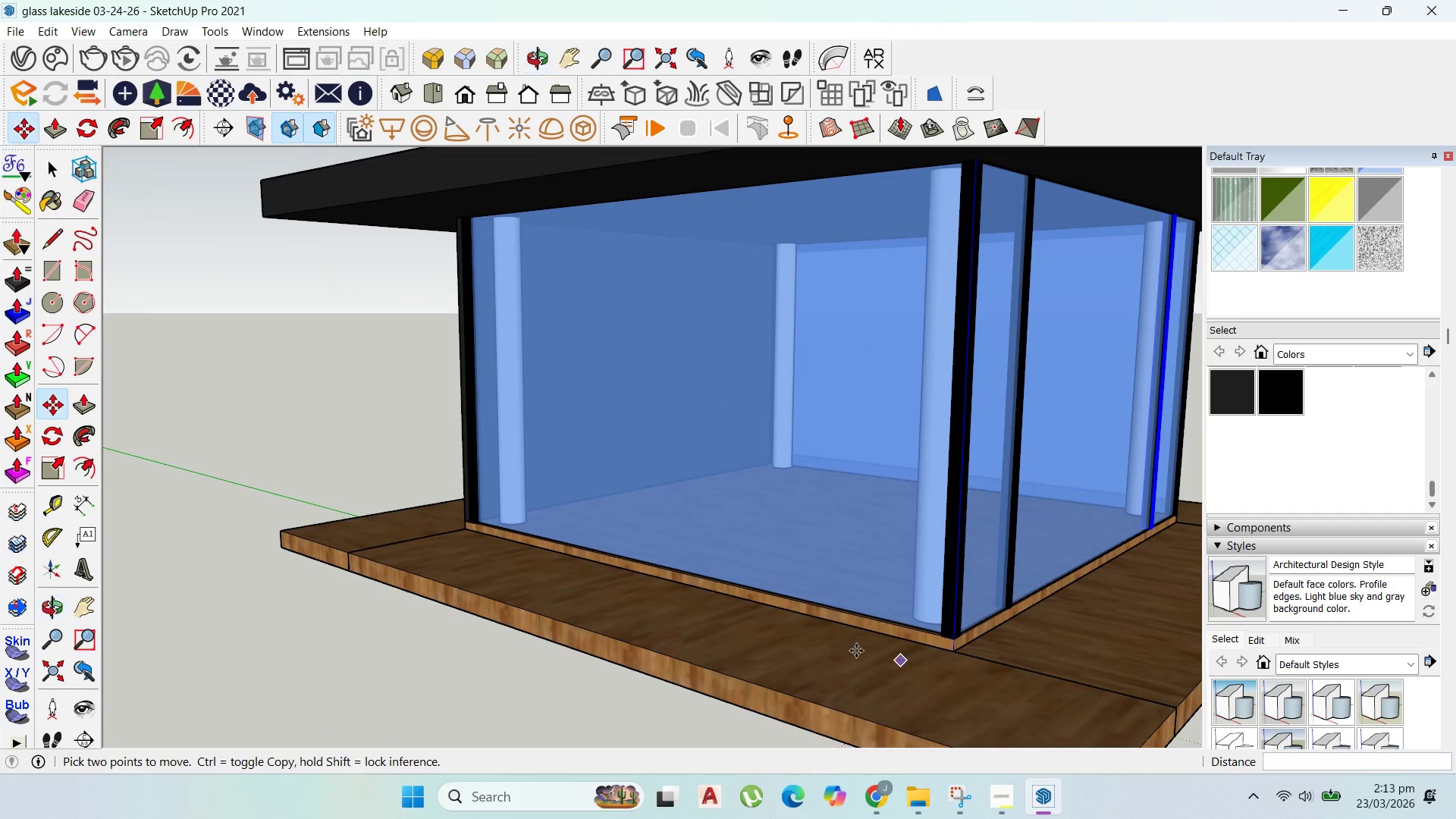 
key(Escape)
 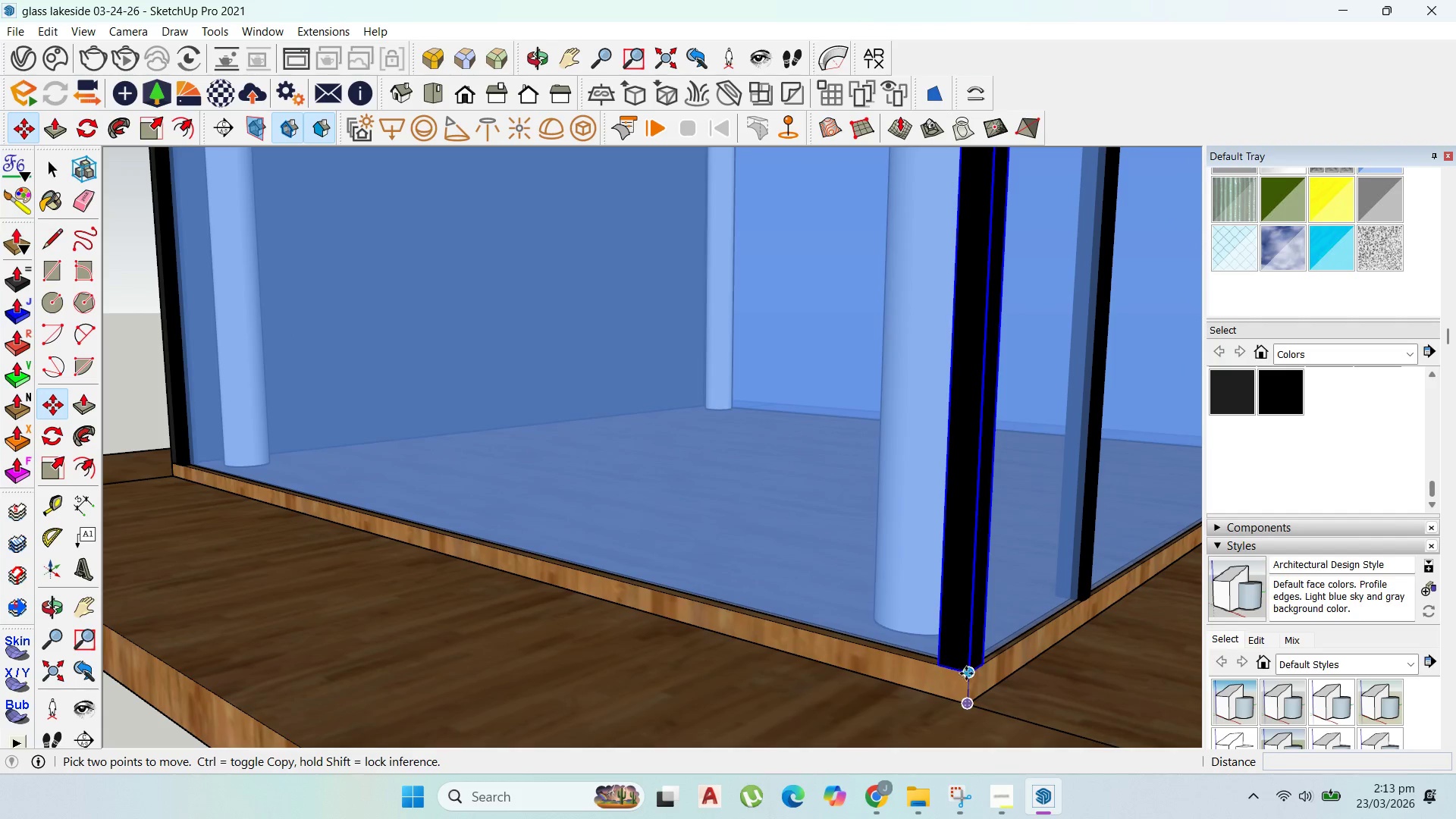 
scroll: coordinate [964, 653], scroll_direction: up, amount: 9.0
 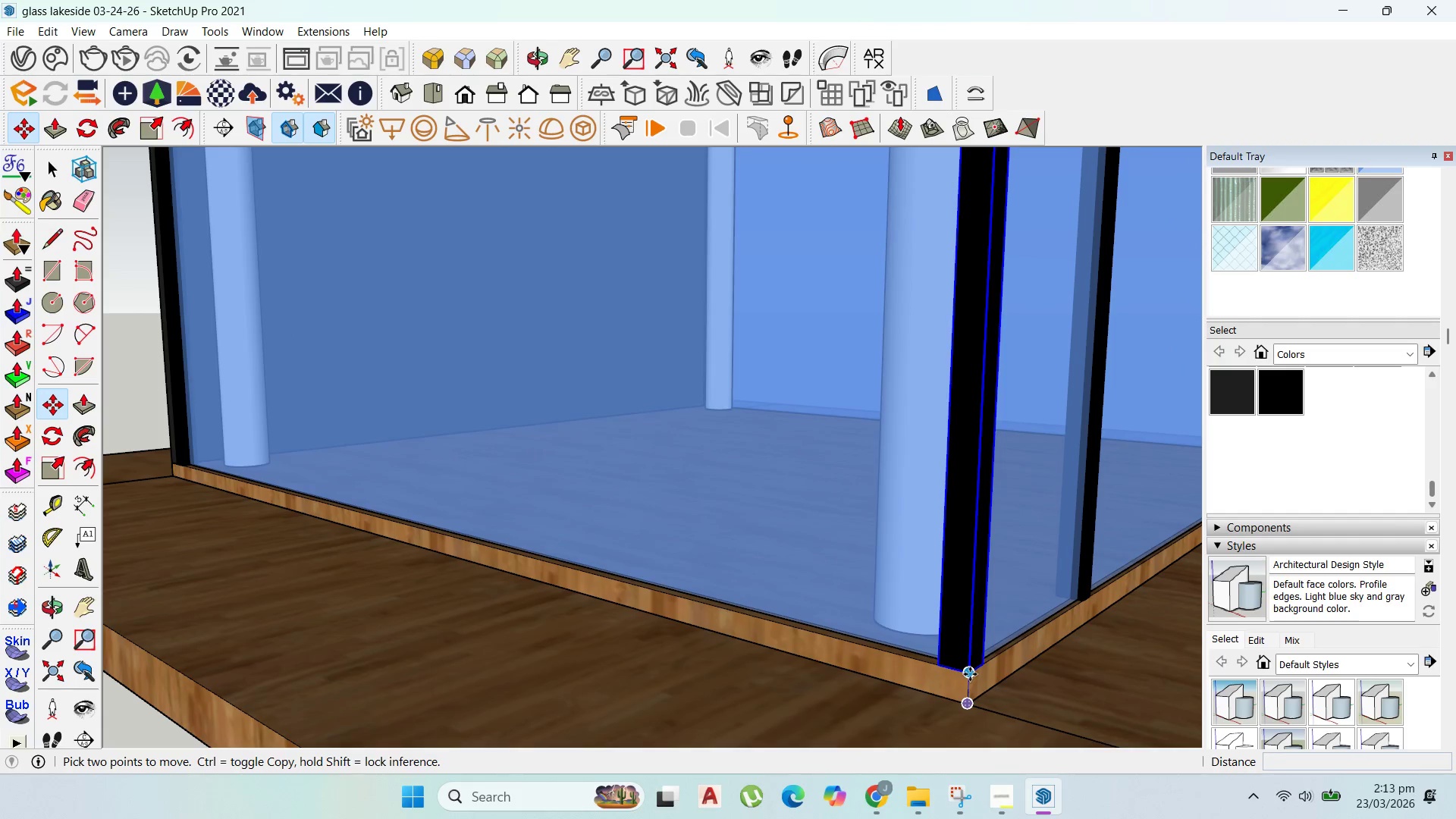 
left_click([970, 674])
 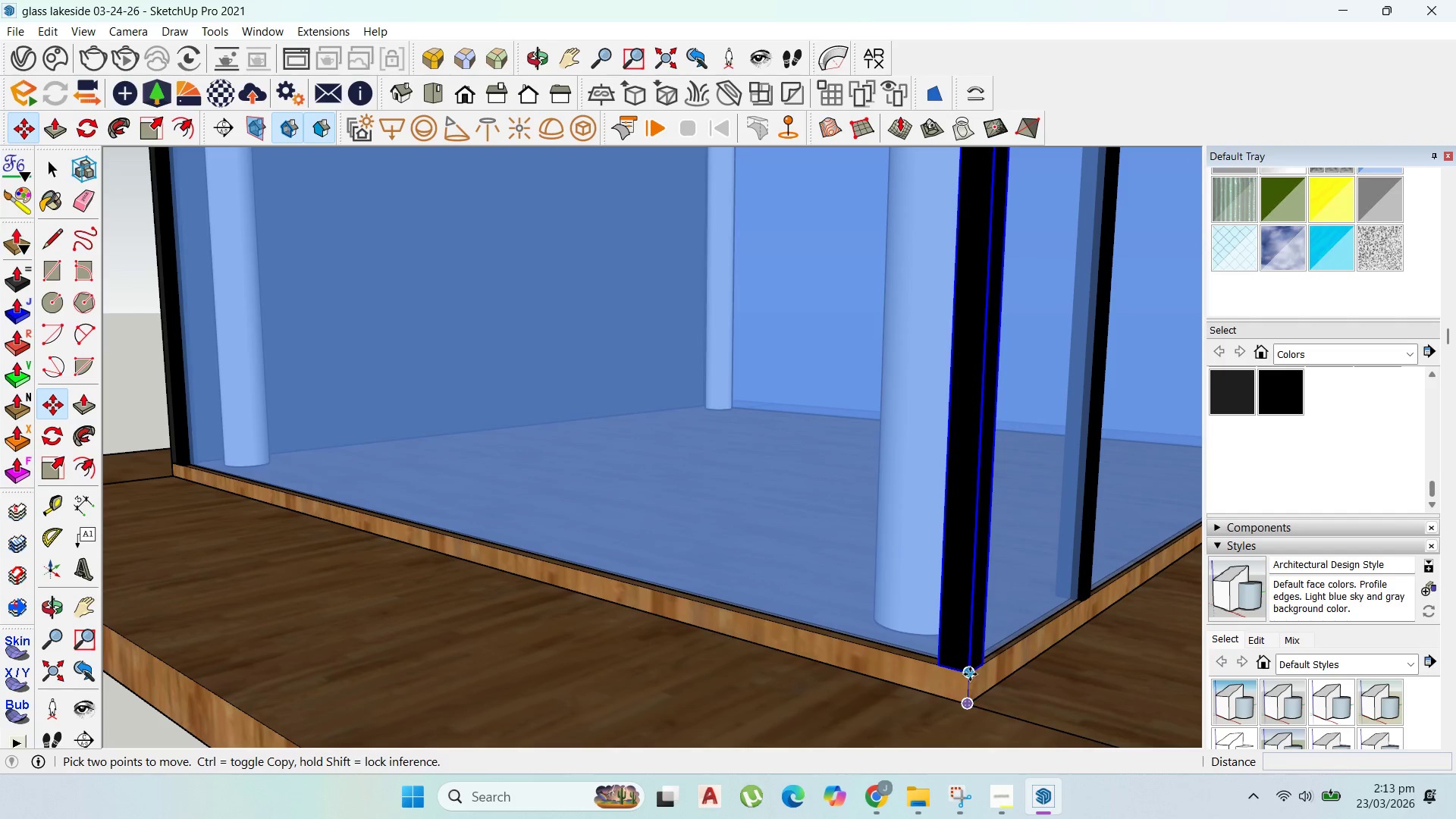 
key(Control+ControlLeft)
 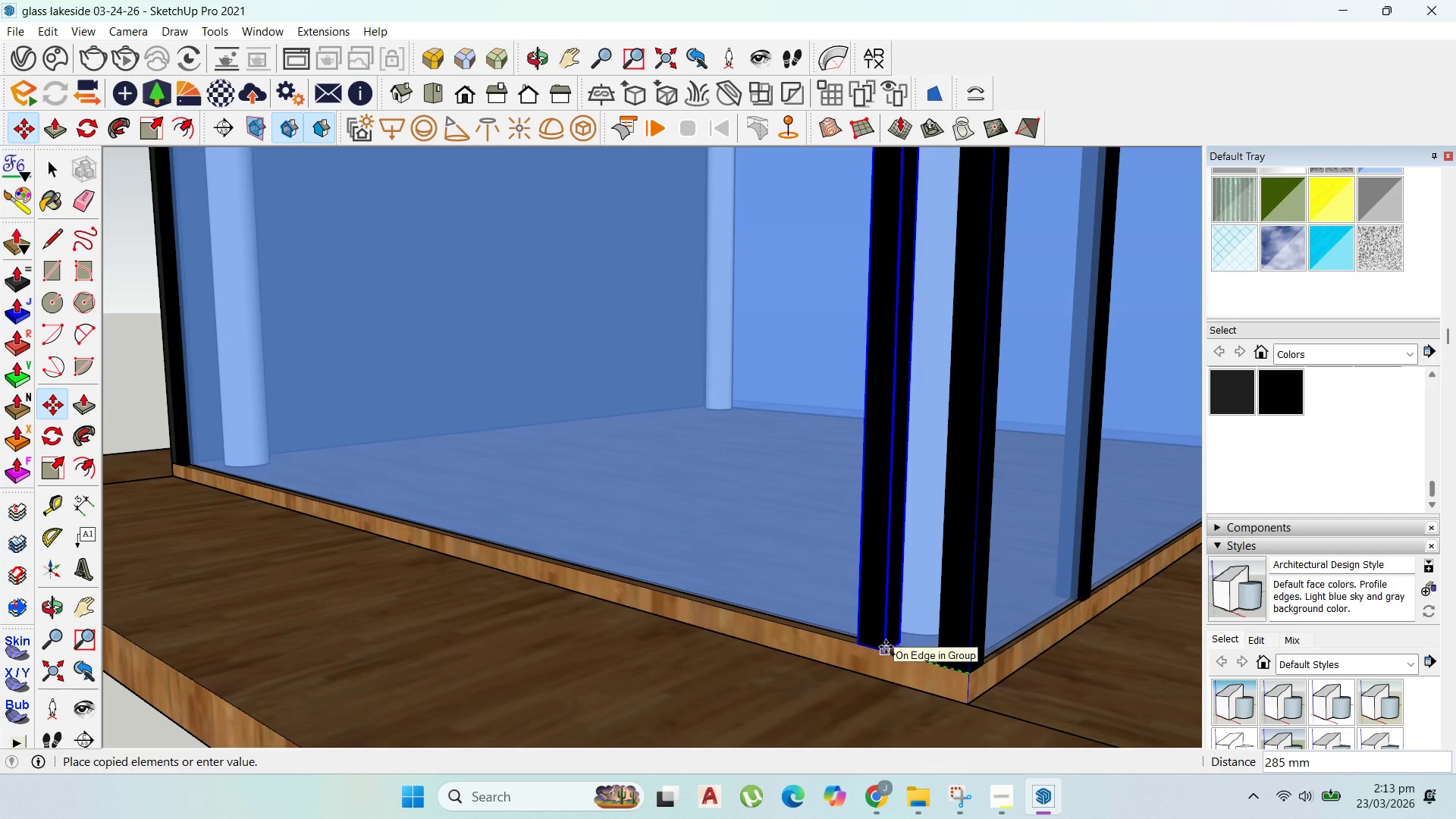 
type(1000)
 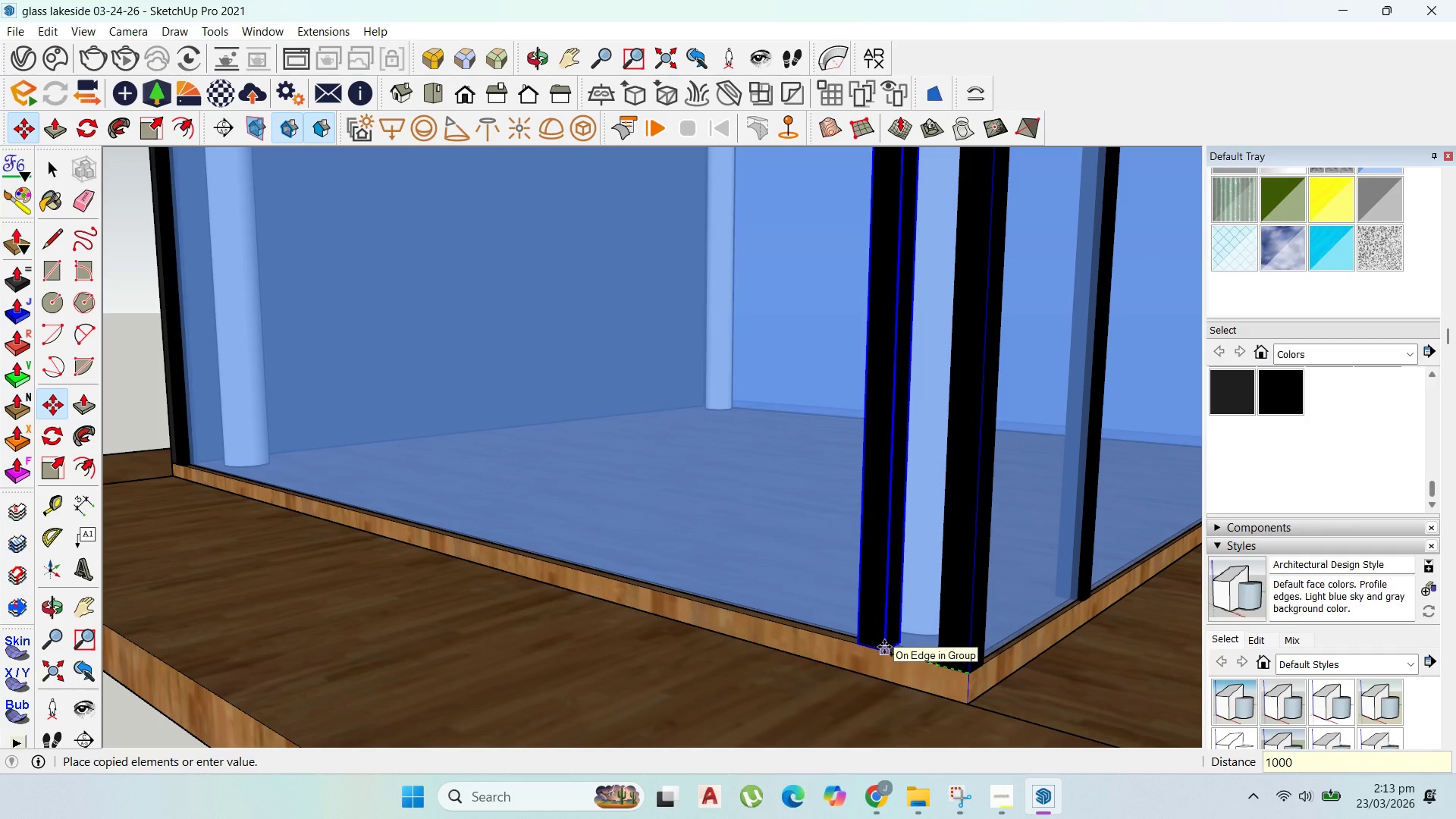 
key(Enter)
 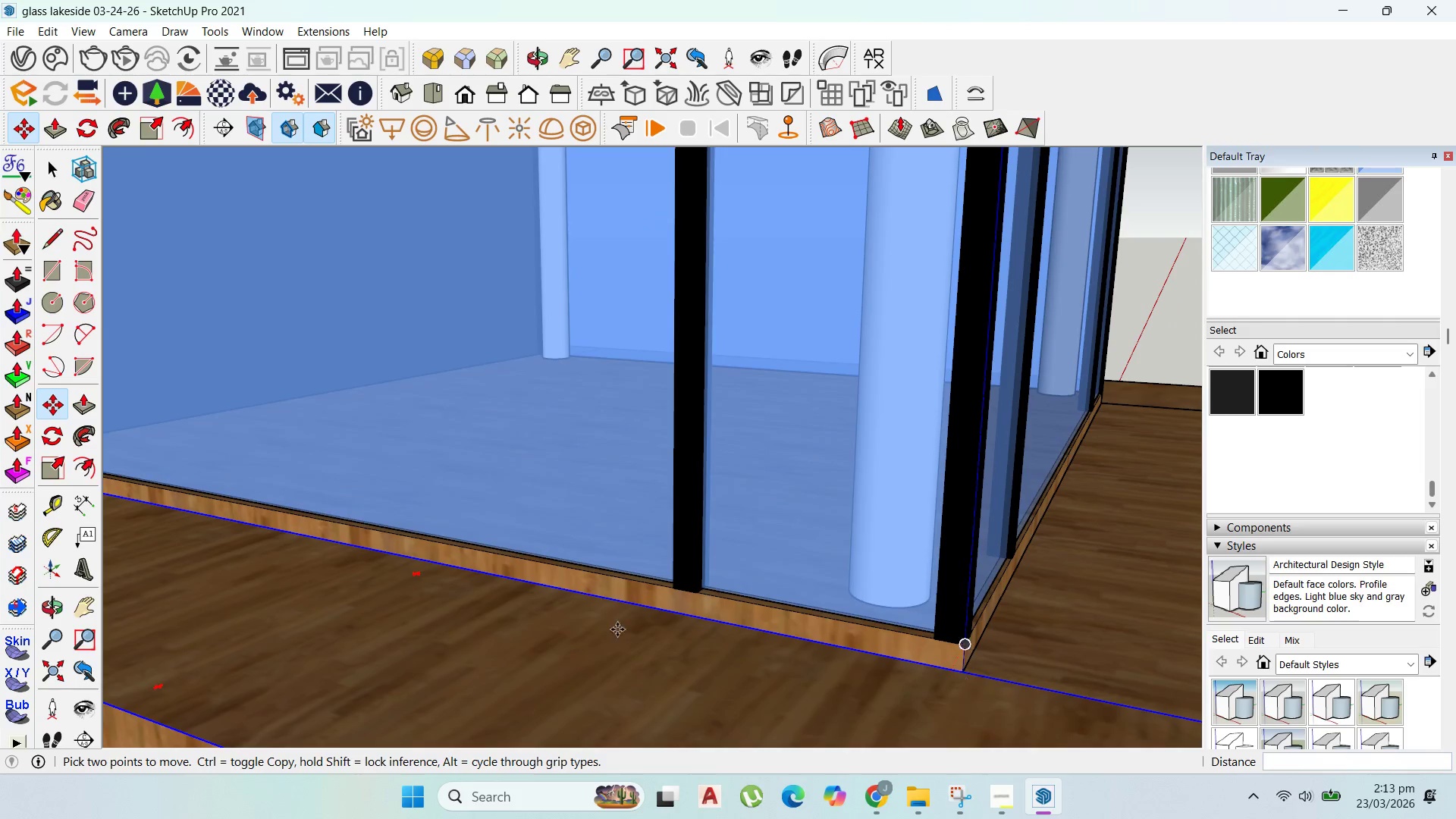 
scroll: coordinate [218, 492], scroll_direction: up, amount: 2.0
 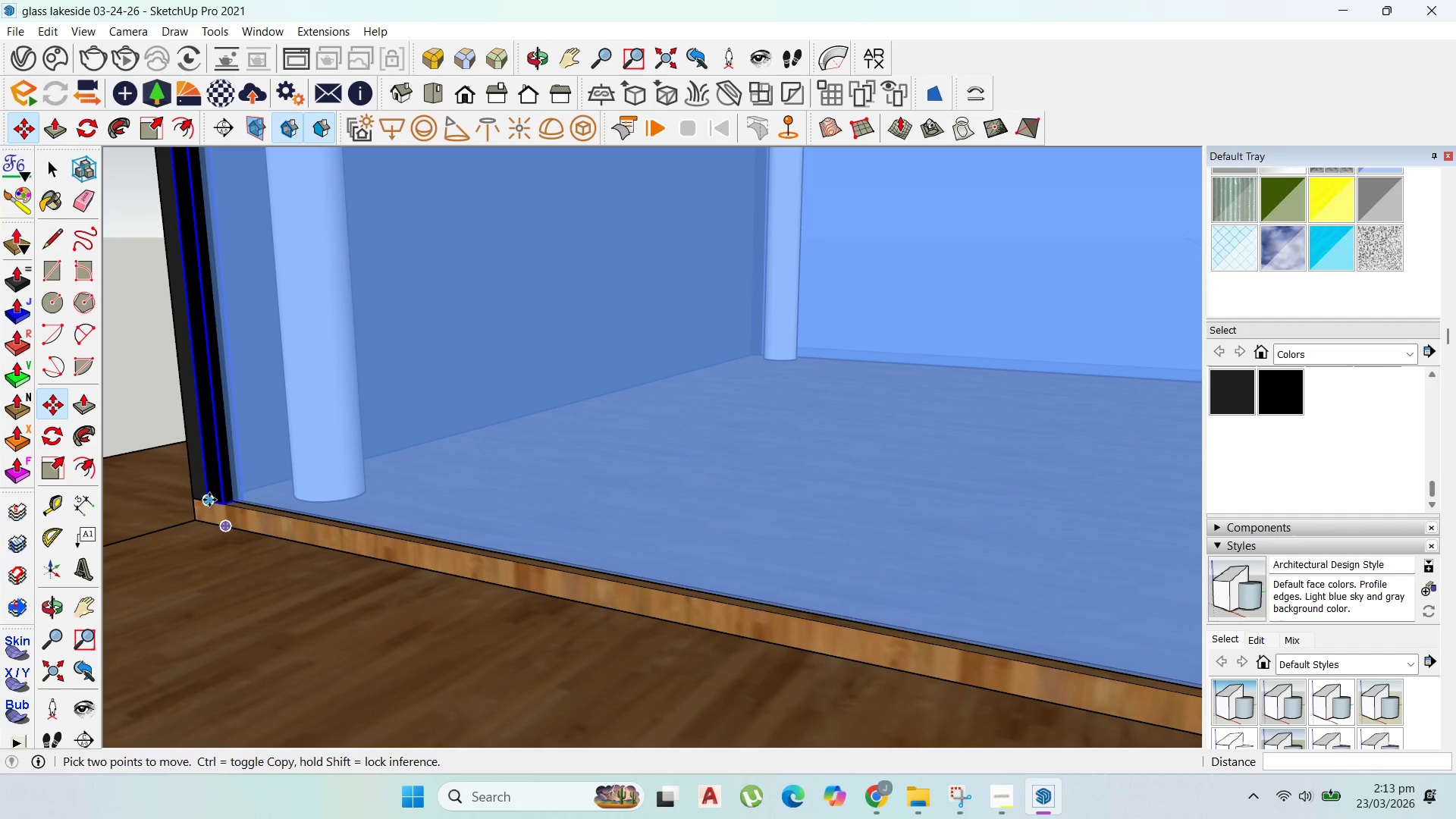 
left_click([209, 500])
 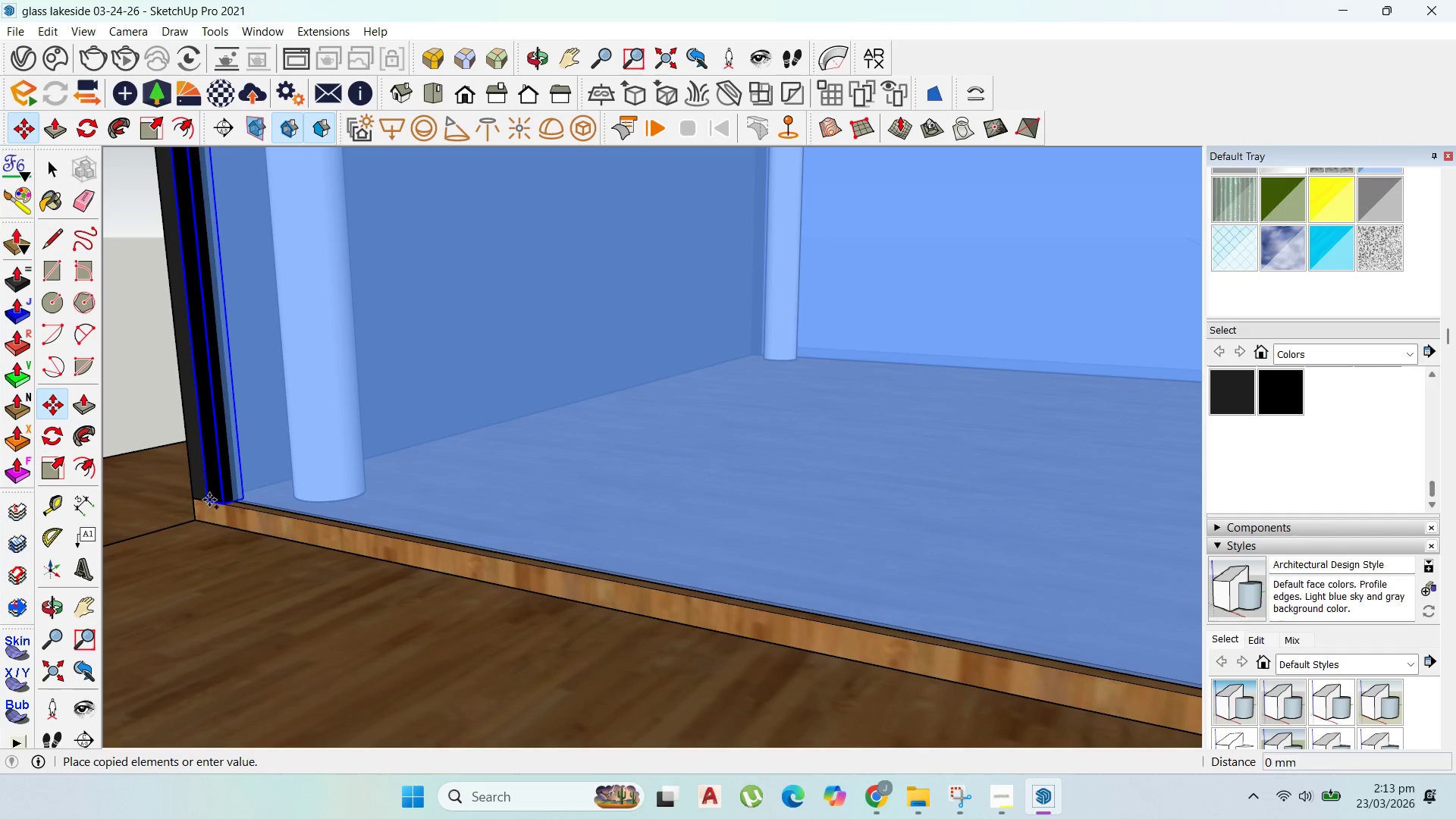 
type(1000)
 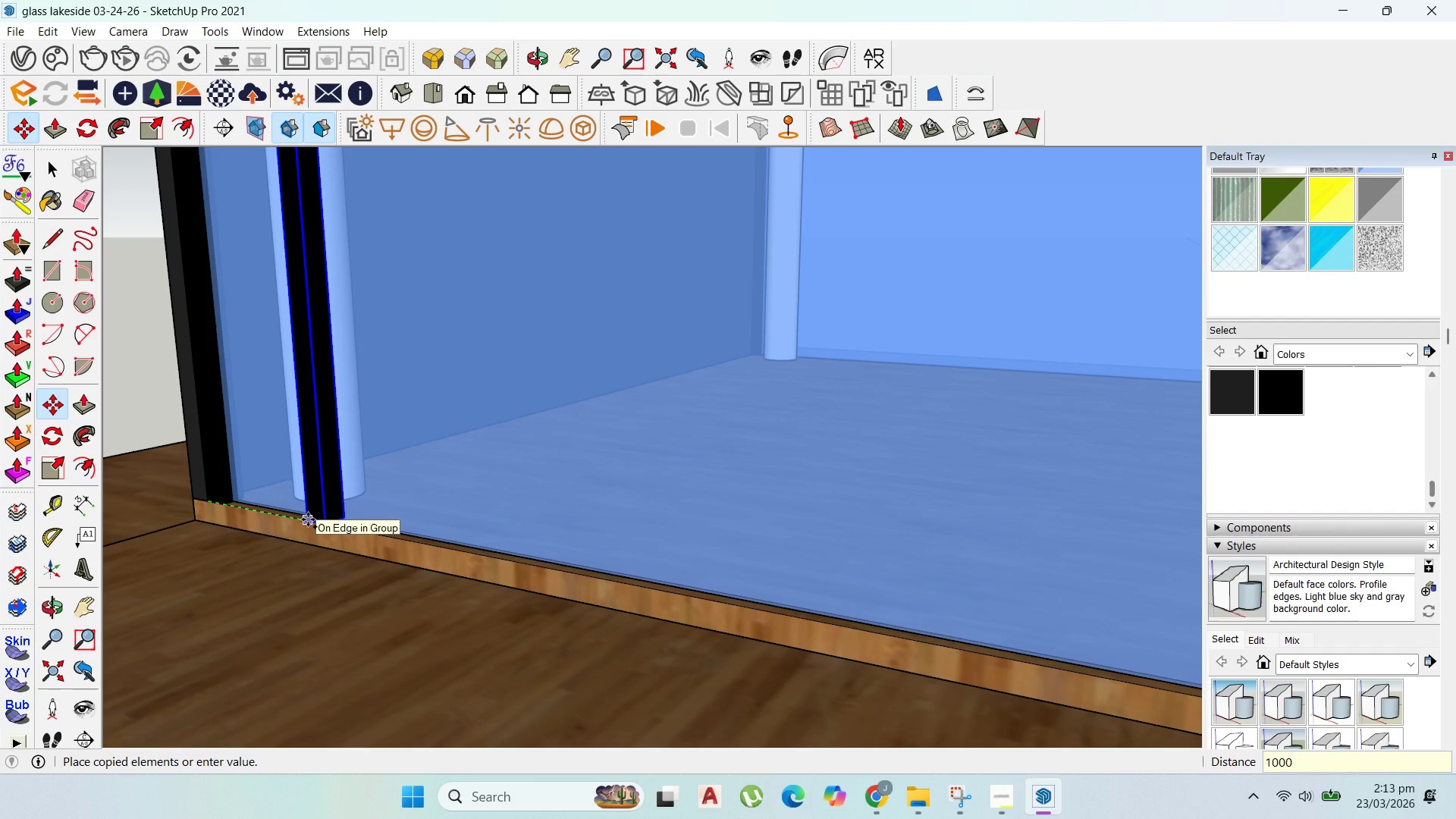 
key(Enter)
 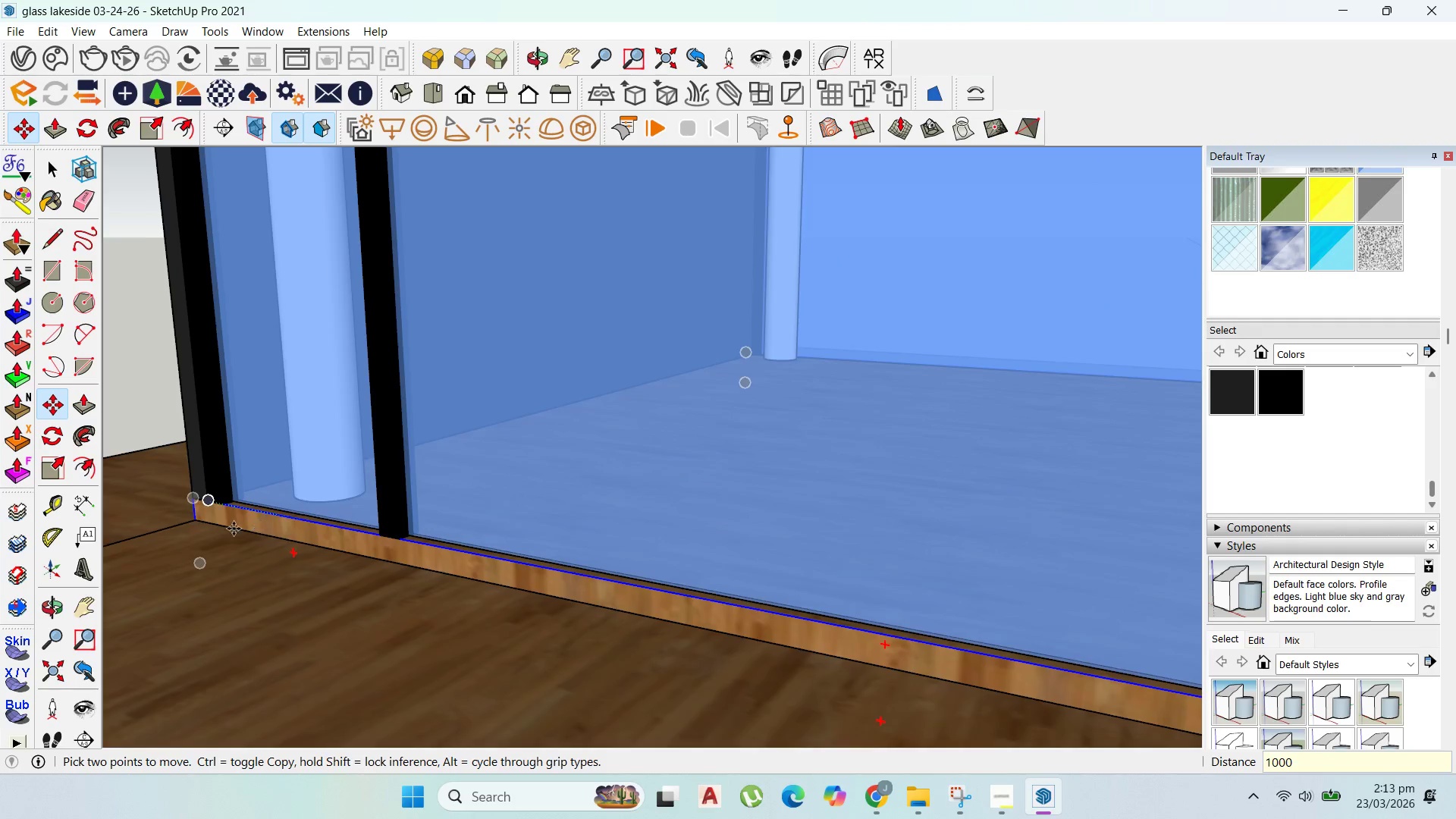 
scroll: coordinate [287, 534], scroll_direction: down, amount: 13.0
 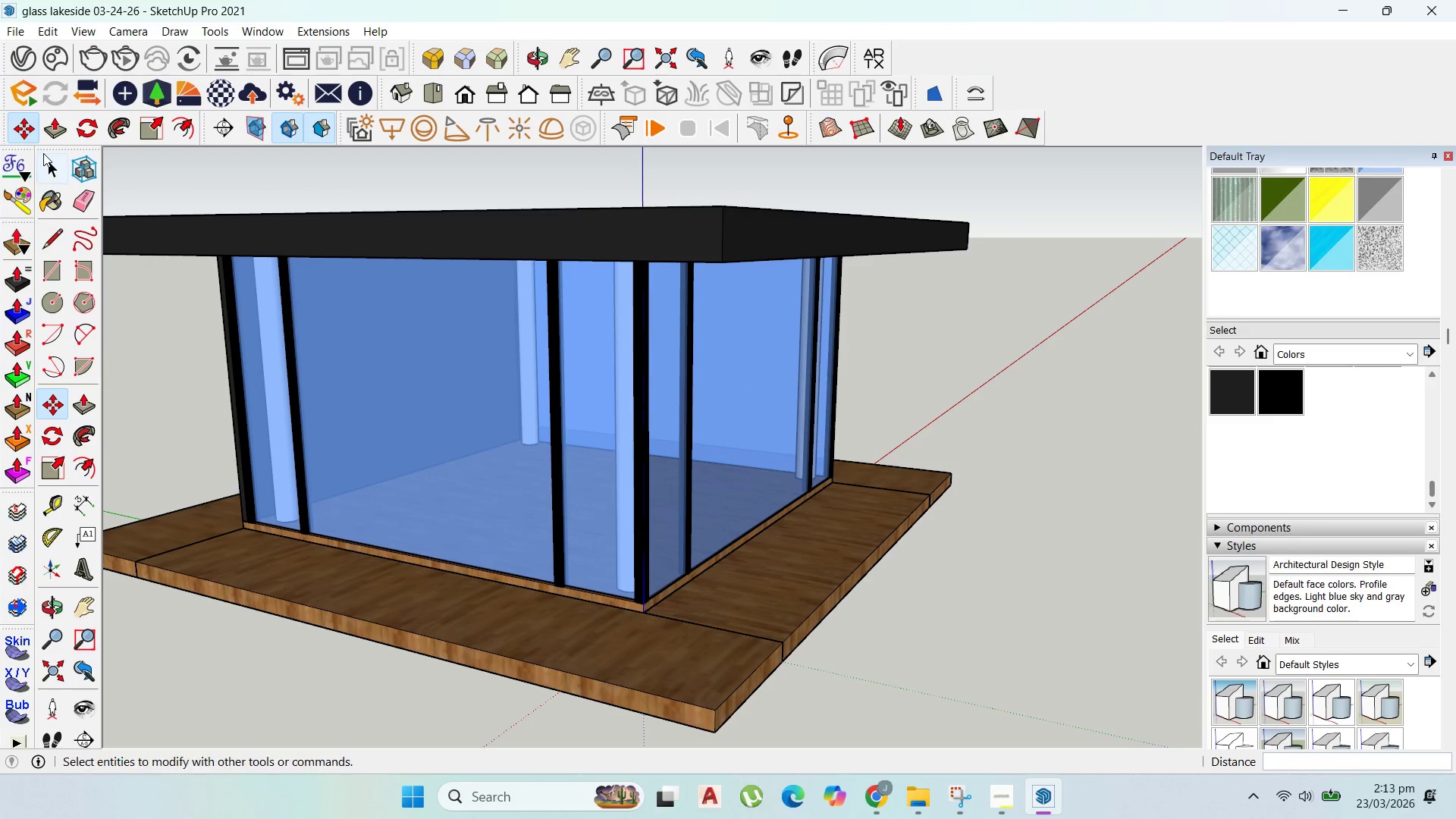 
left_click([46, 155])
 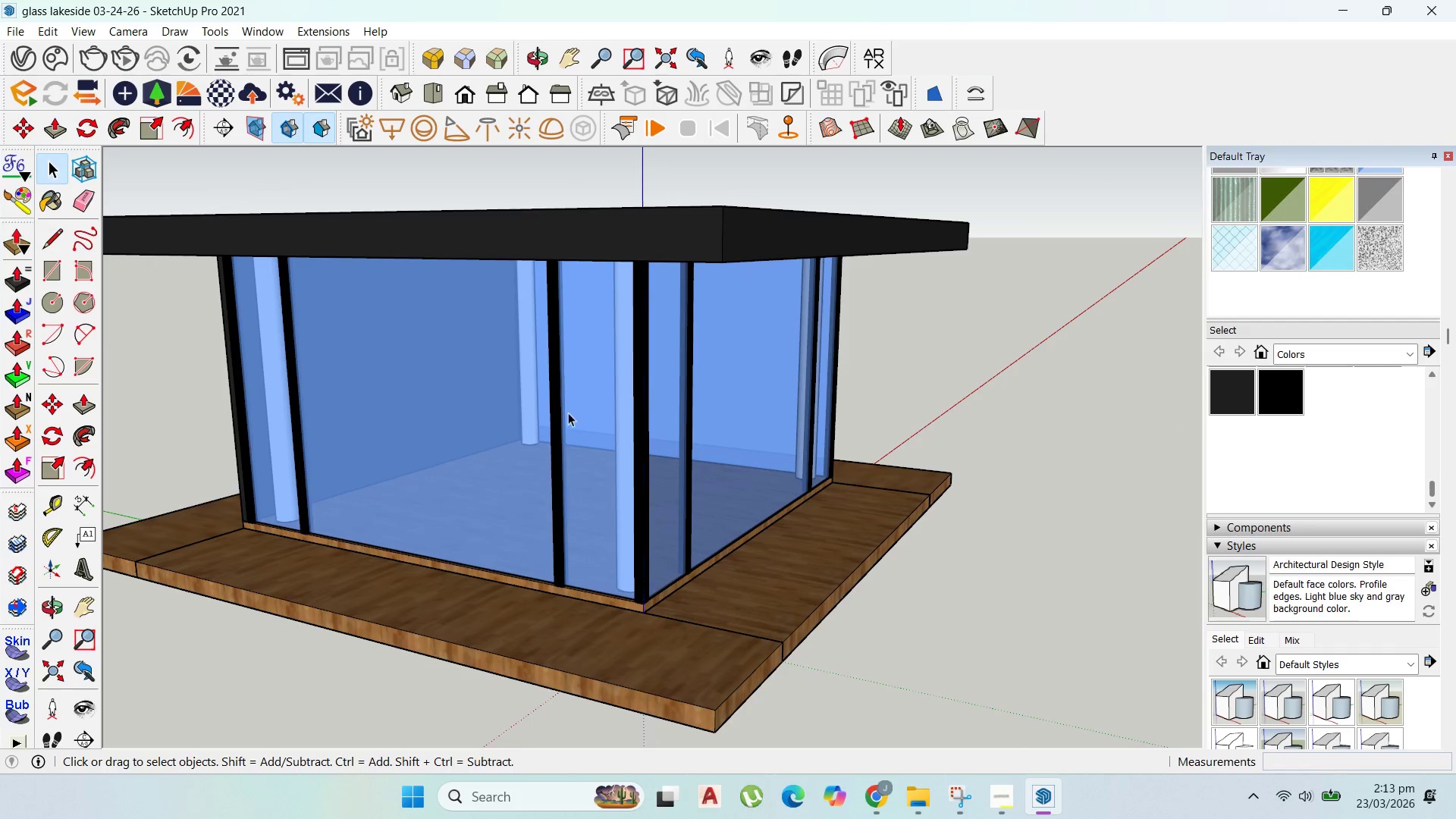 
left_click([512, 455])
 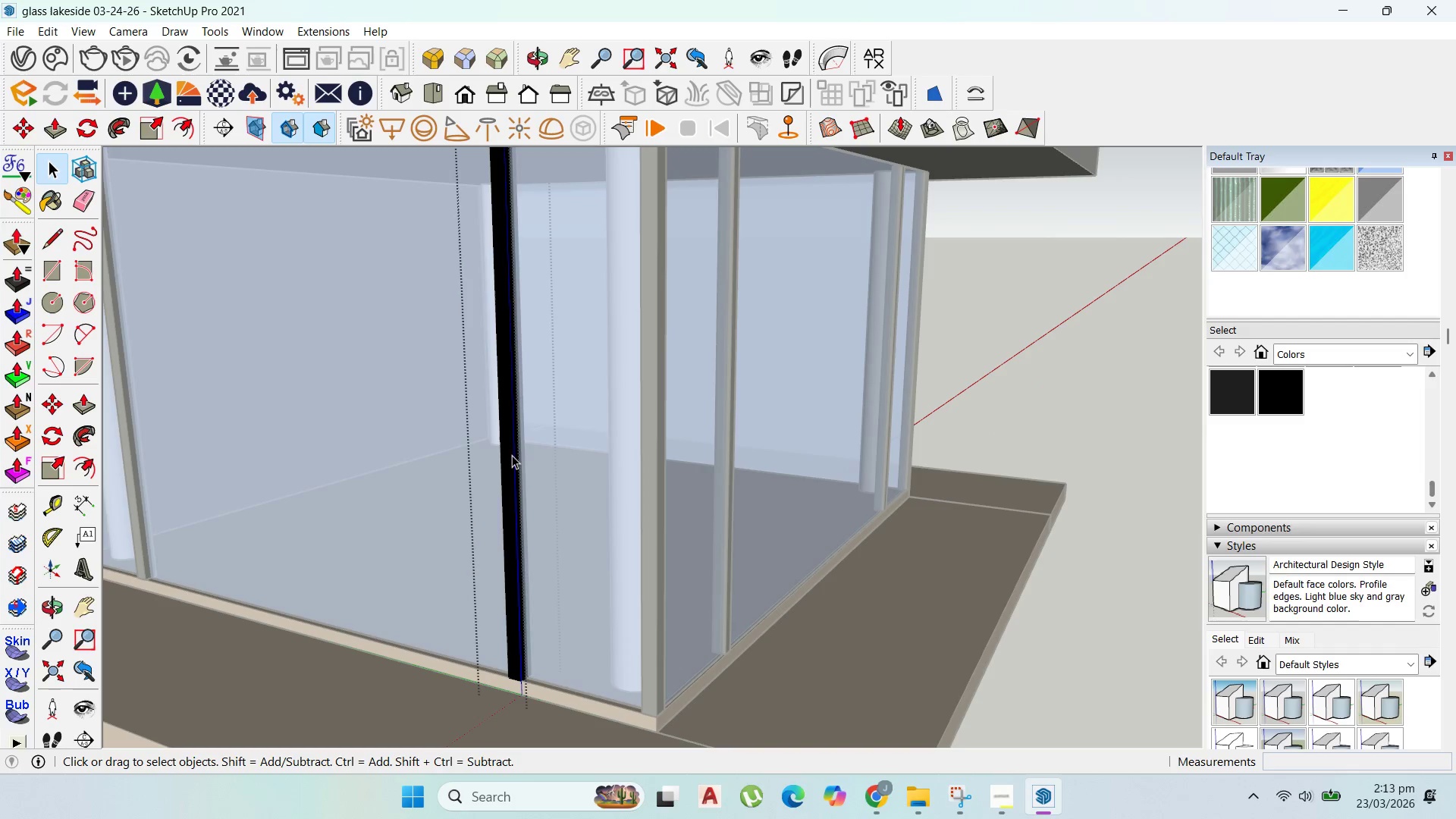 
scroll: coordinate [530, 445], scroll_direction: up, amount: 5.0
 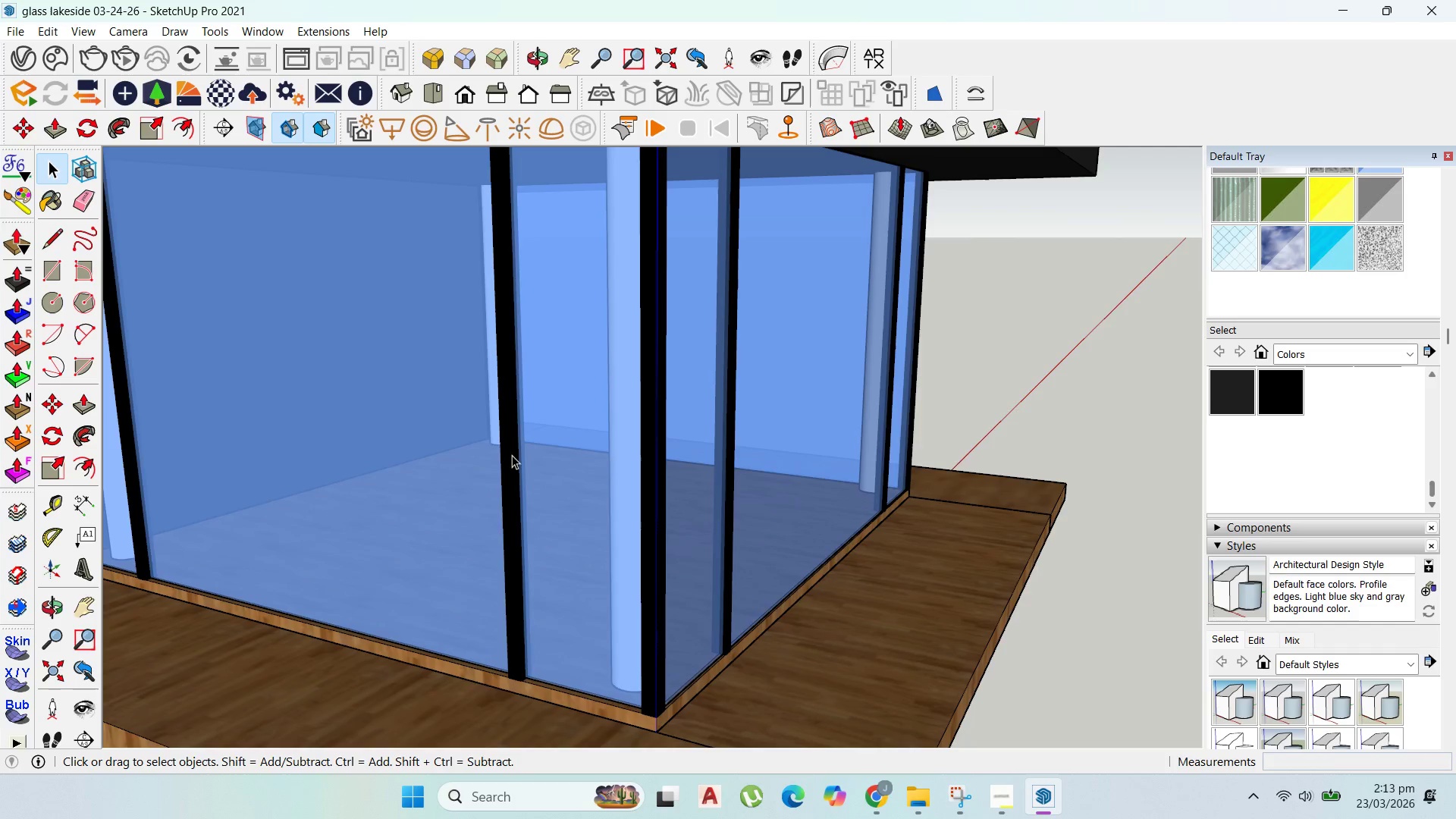 
double_click([512, 455])
 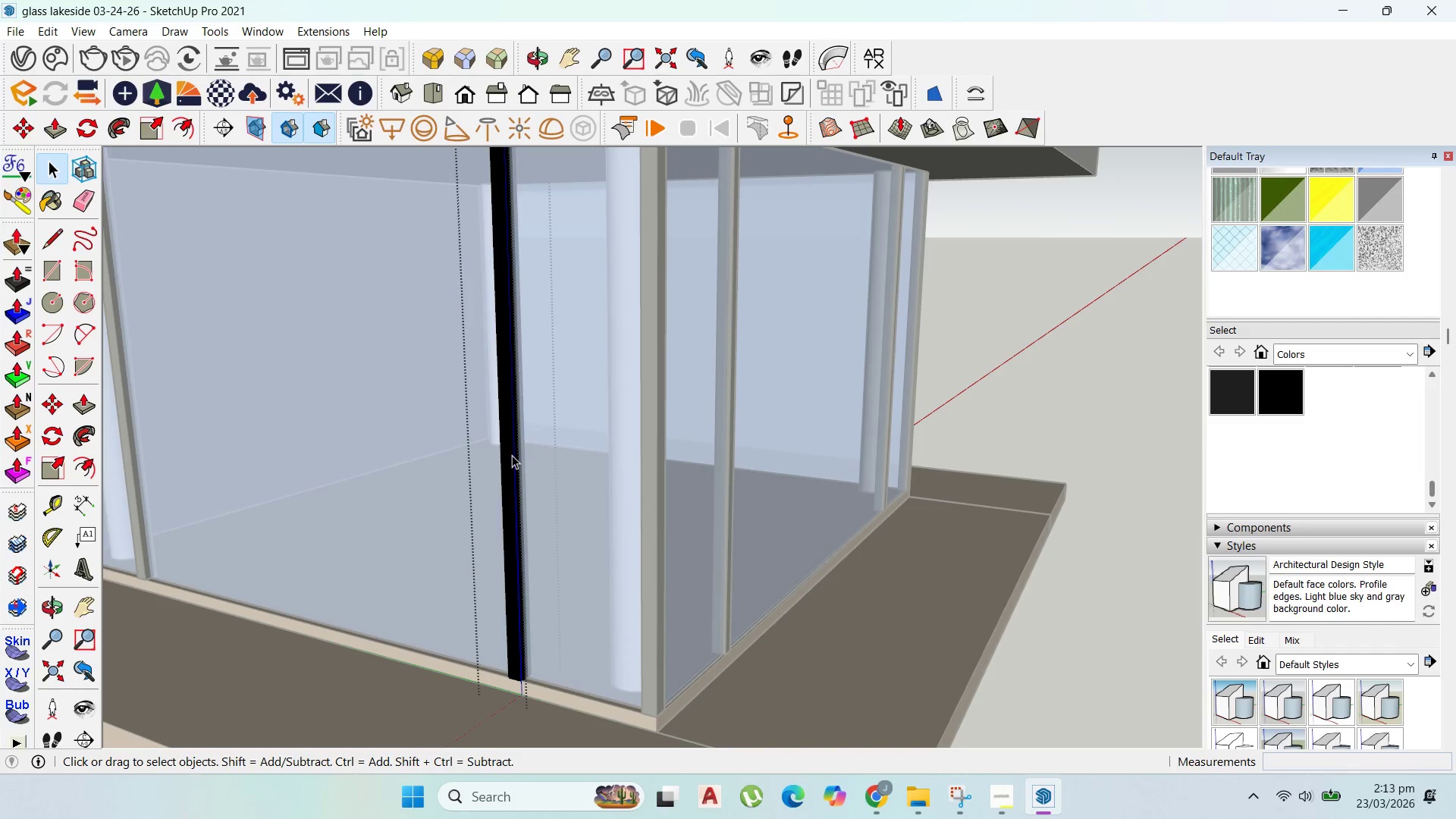 
triple_click([512, 455])
 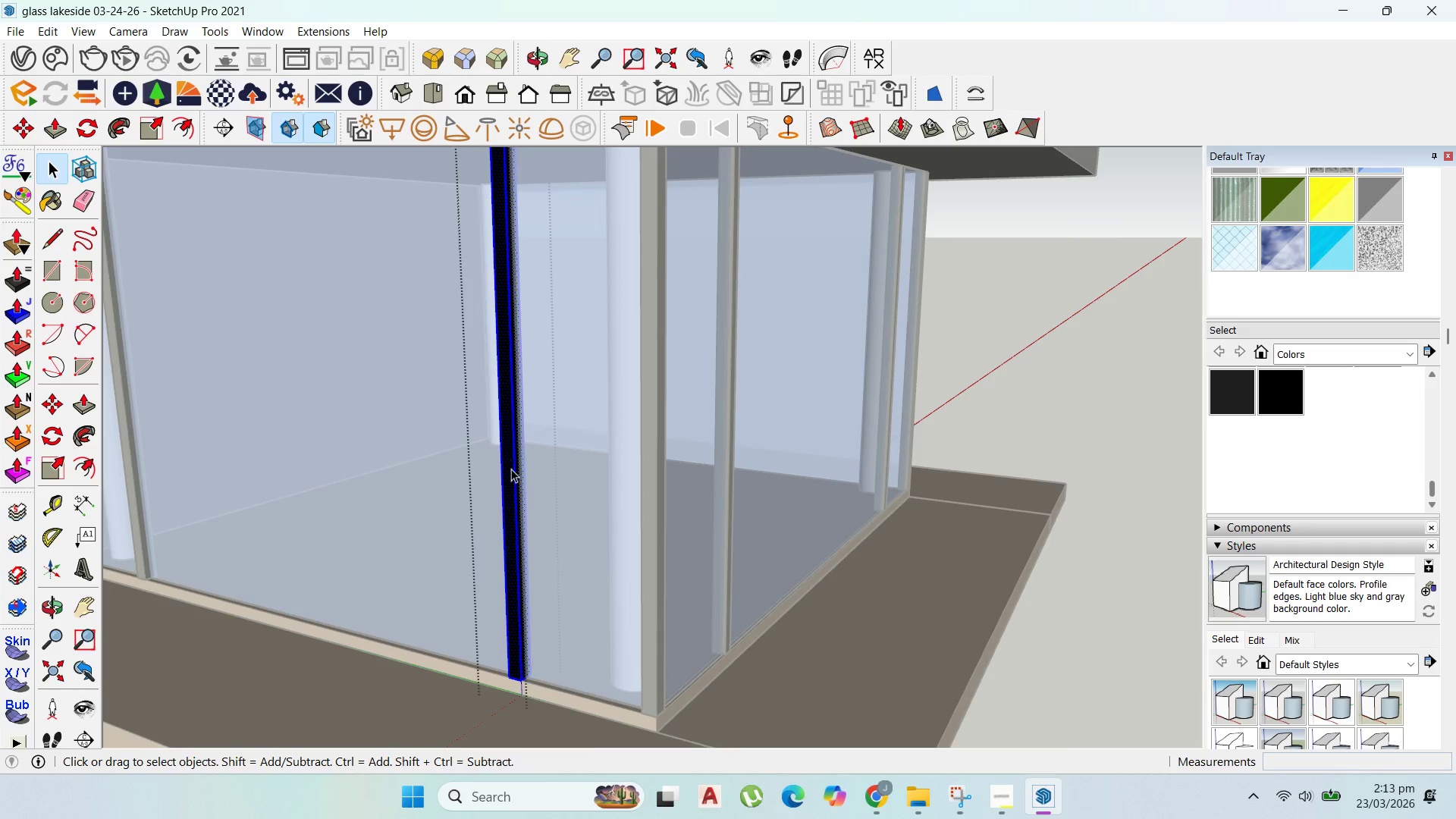 
scroll: coordinate [511, 483], scroll_direction: up, amount: 3.0
 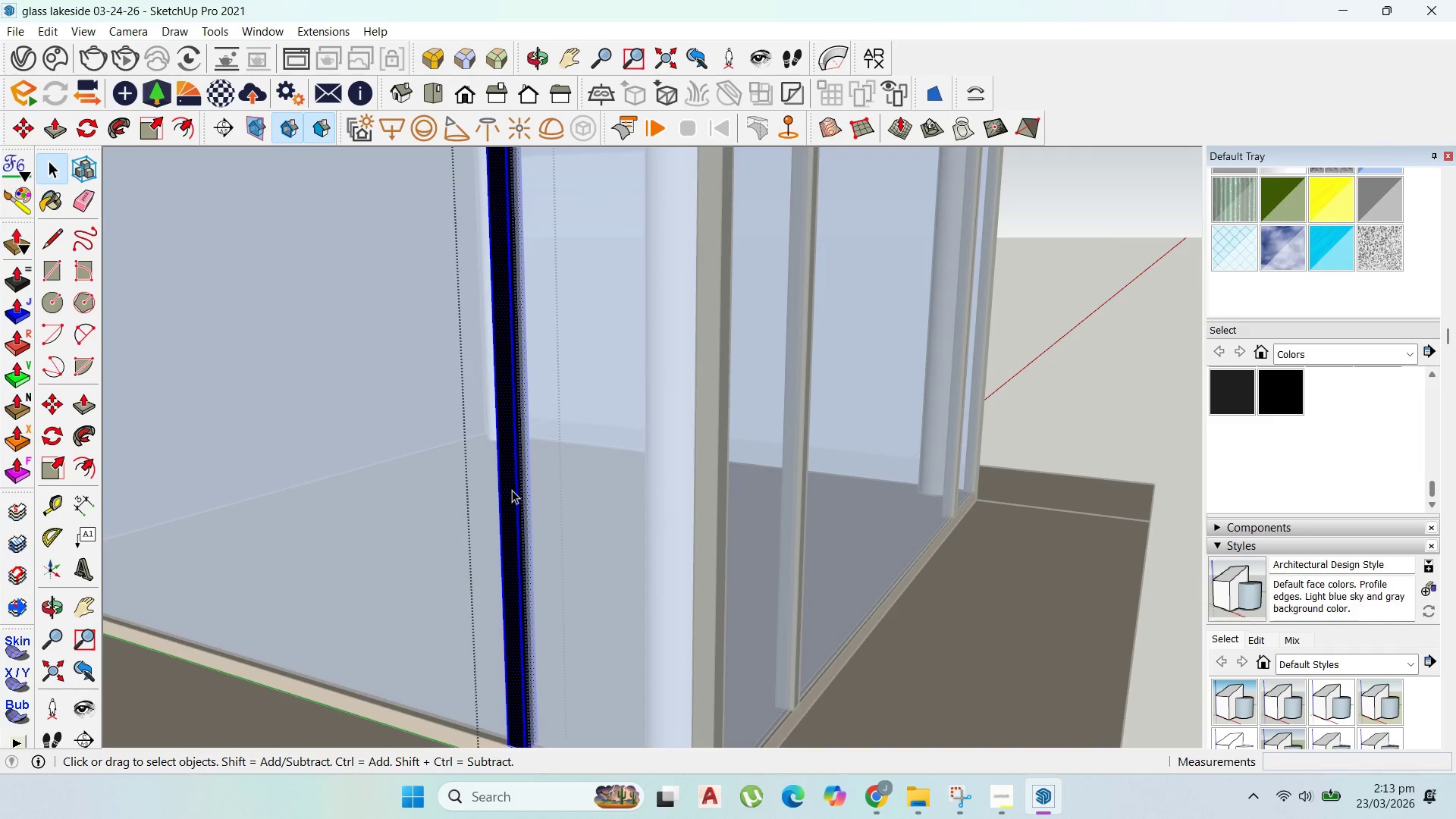 
type(p25)
 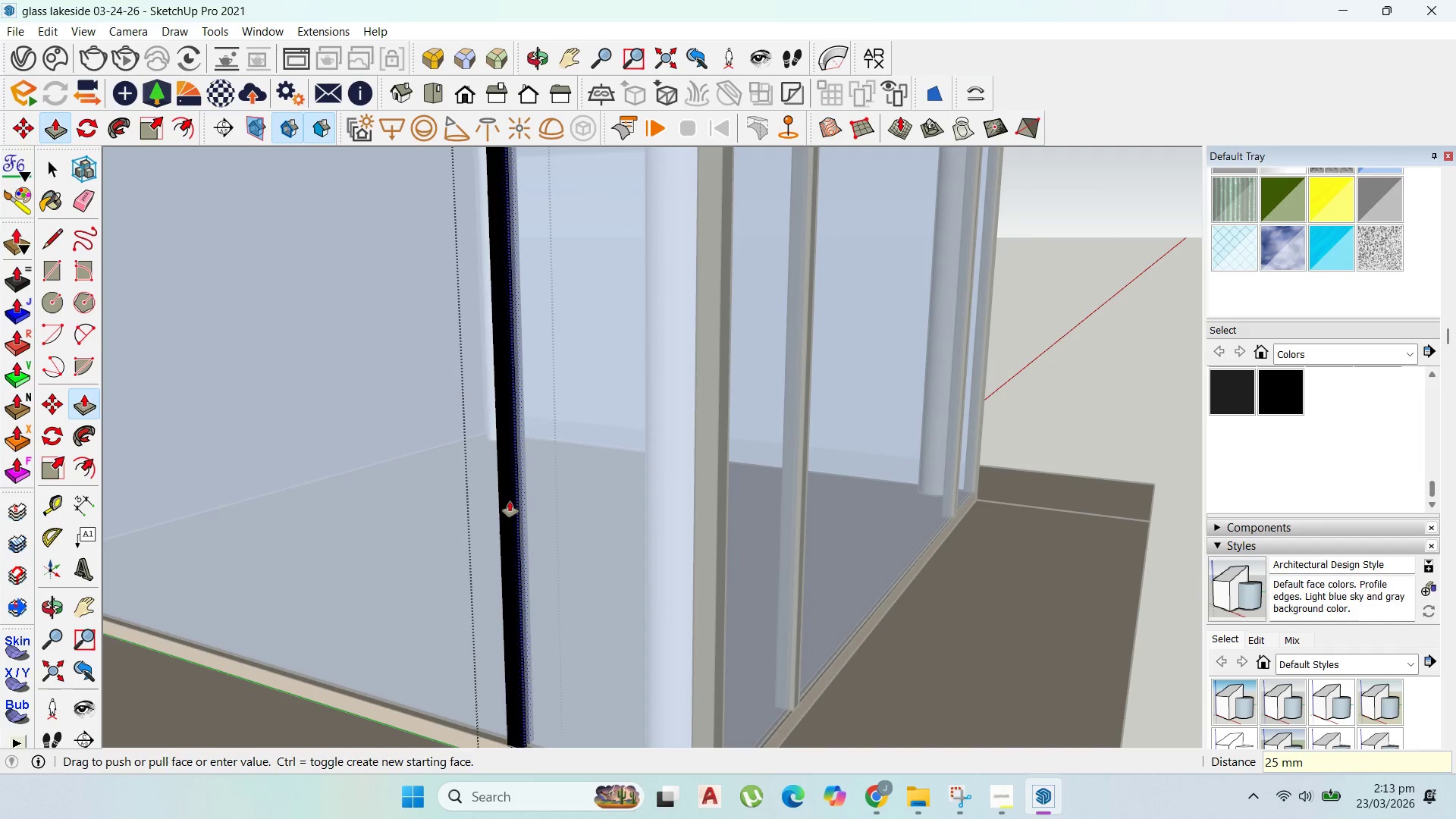 
key(Enter)
 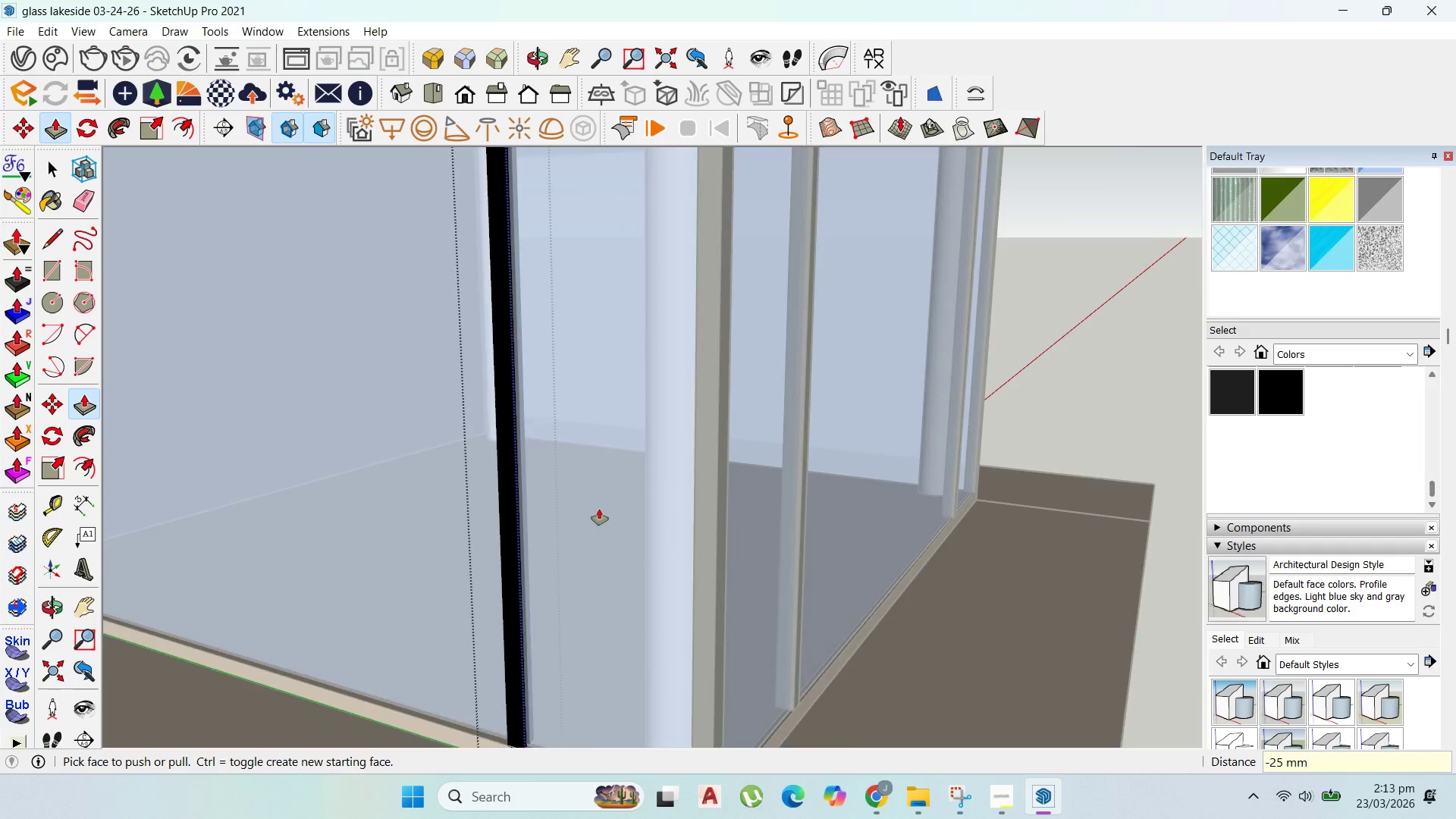 
scroll: coordinate [332, 507], scroll_direction: down, amount: 5.0
 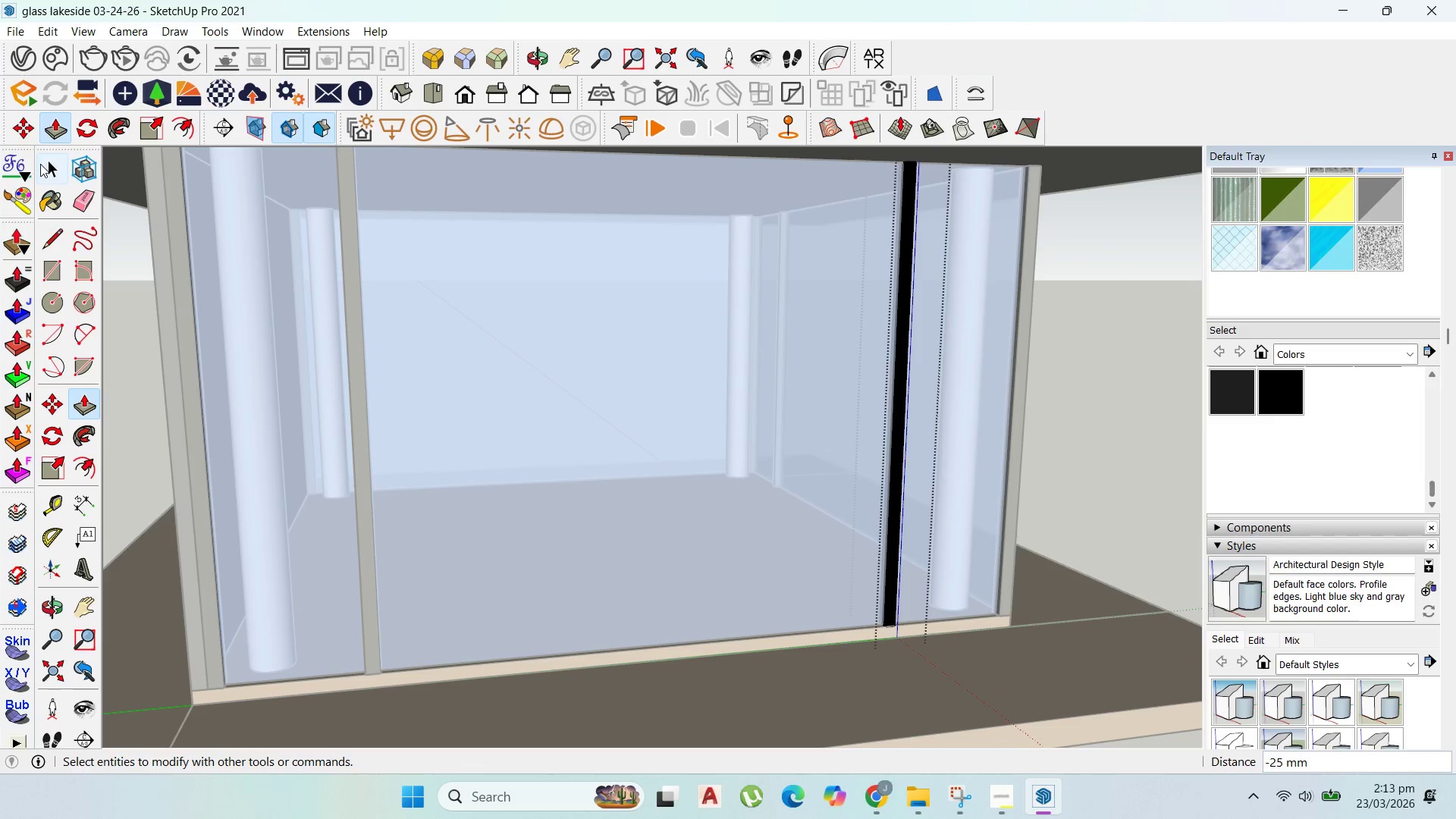 
key(Escape)
 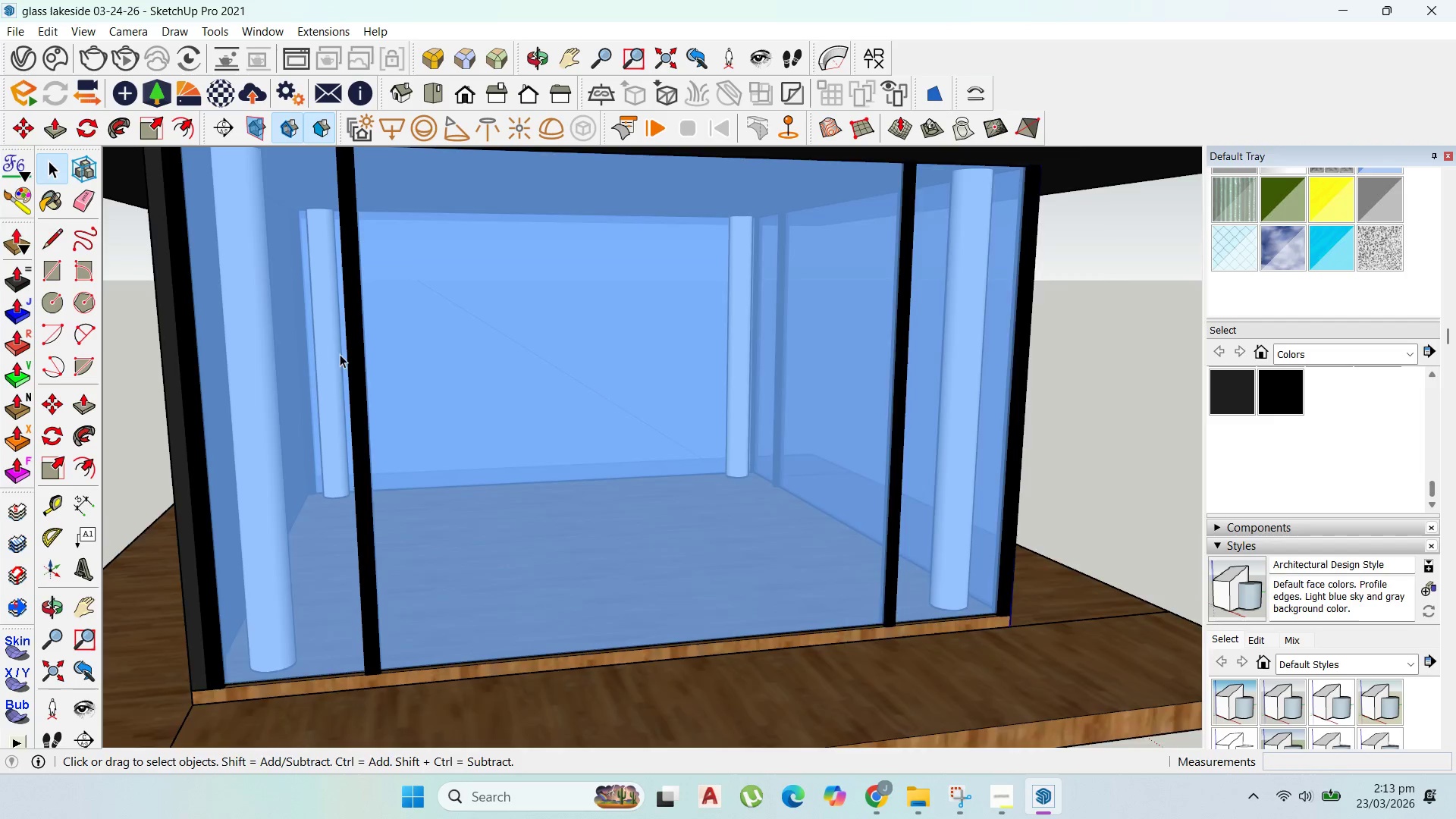 
key(Escape)
 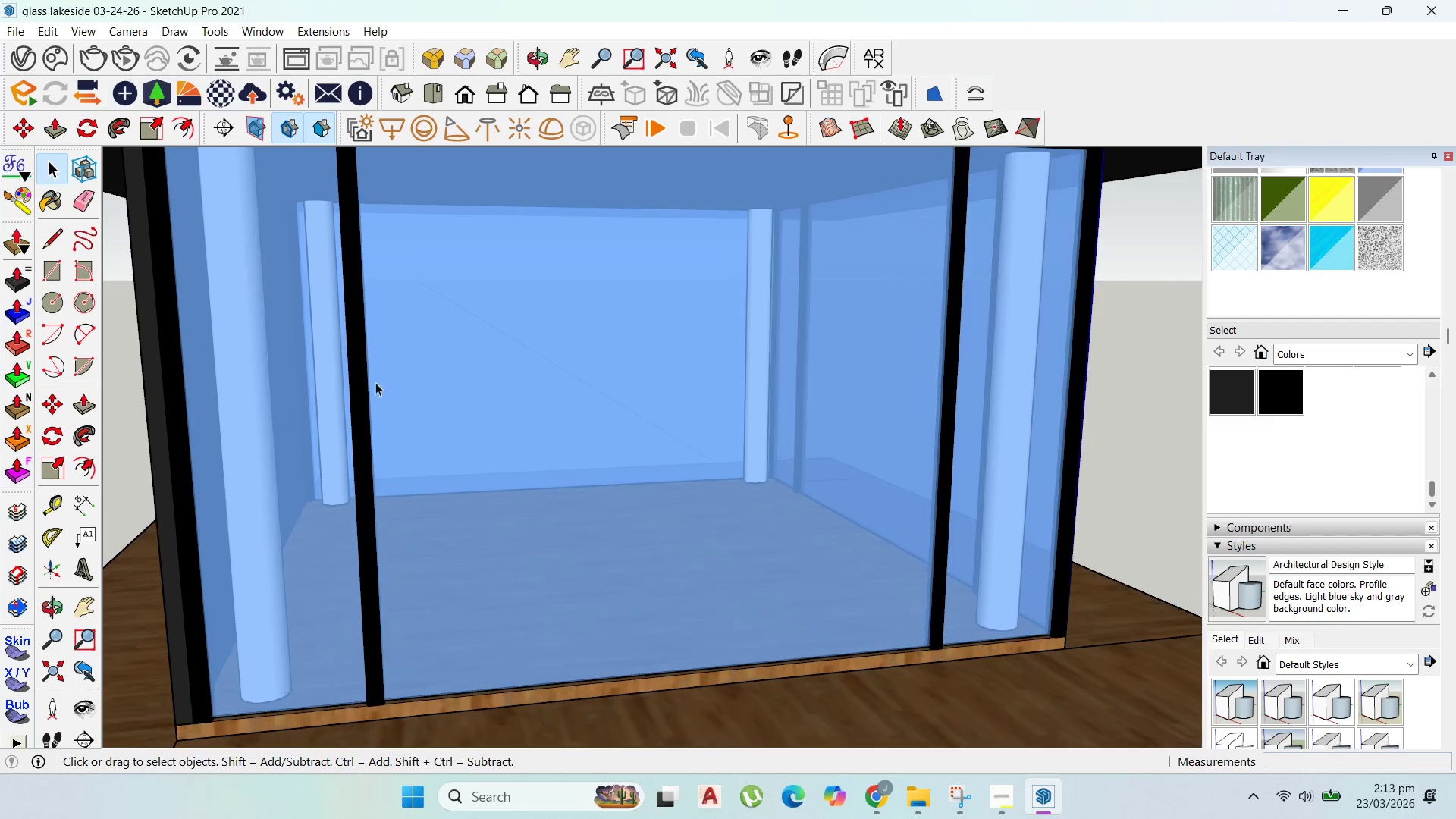 
scroll: coordinate [345, 359], scroll_direction: up, amount: 1.0
 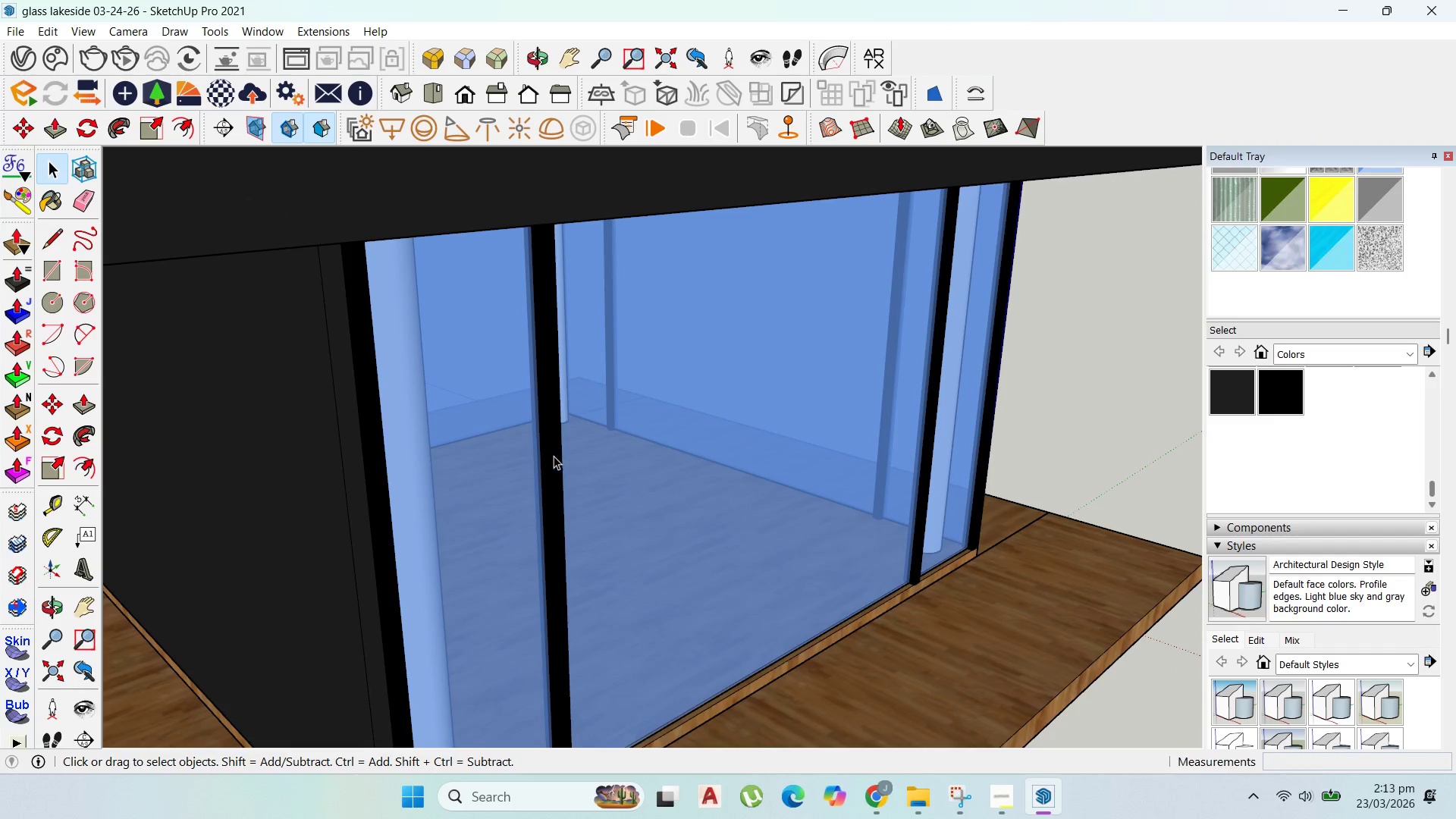 
double_click([551, 455])
 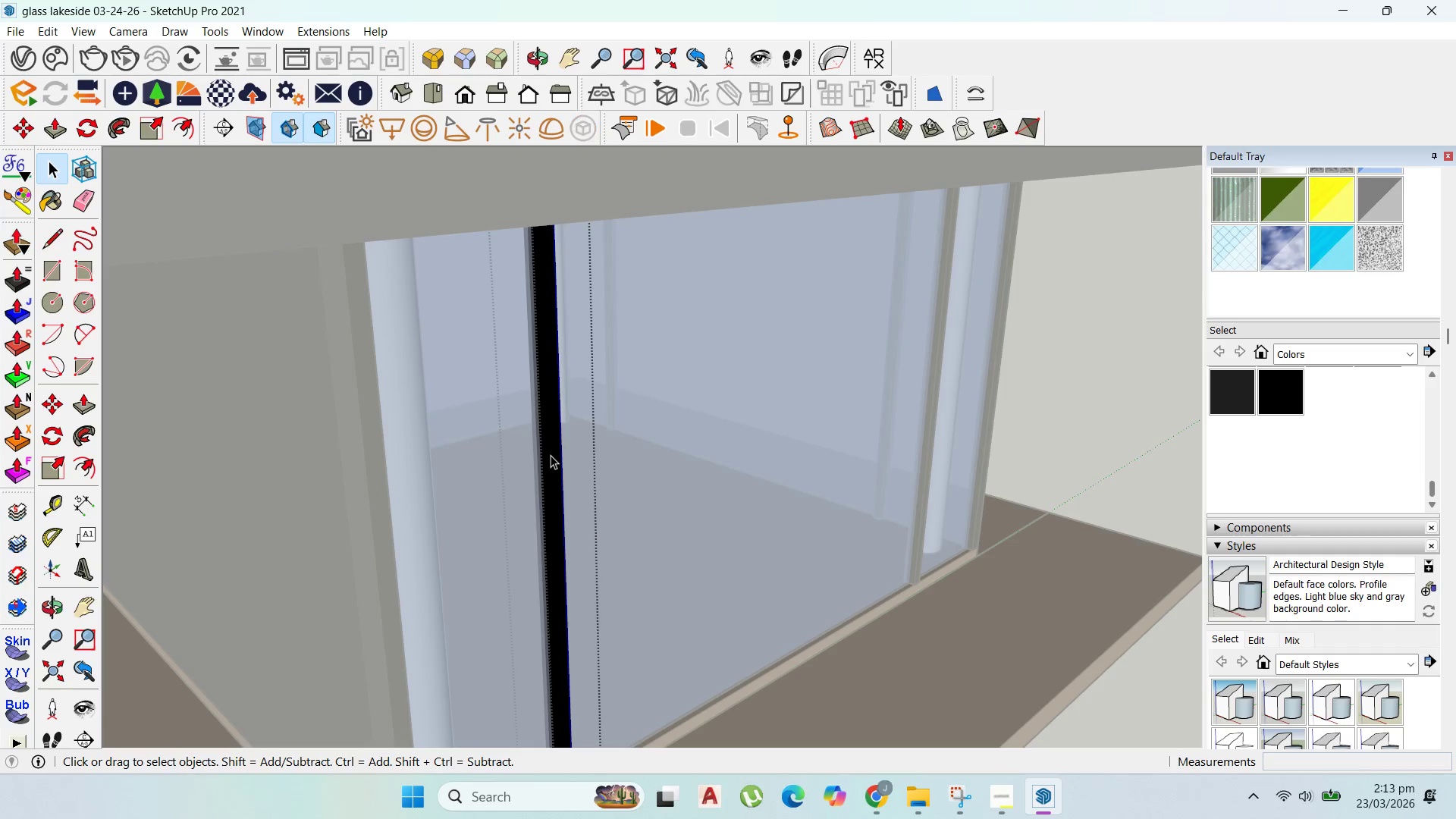 
triple_click([551, 455])
 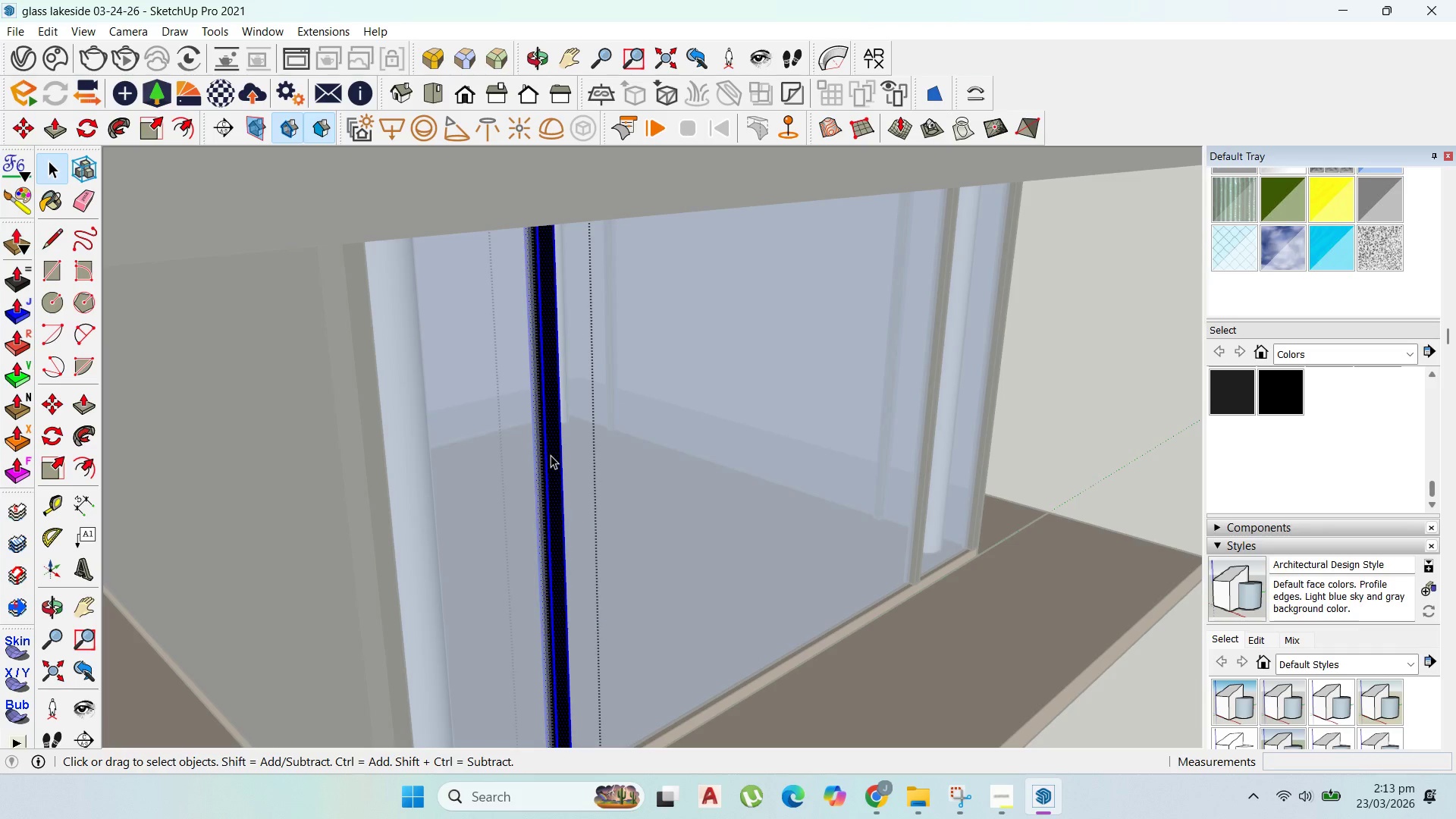 
triple_click([551, 455])
 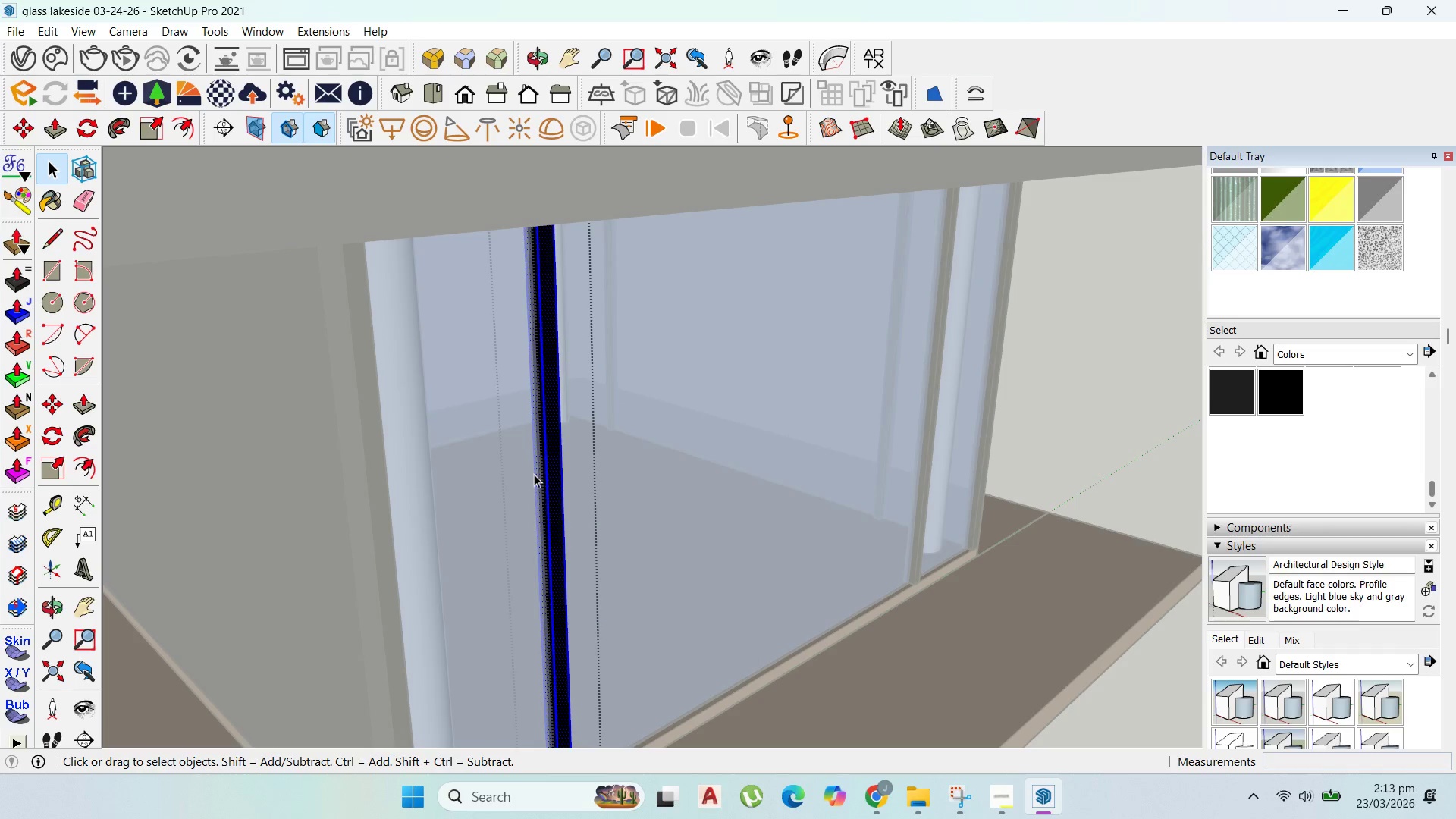 
key(P)
 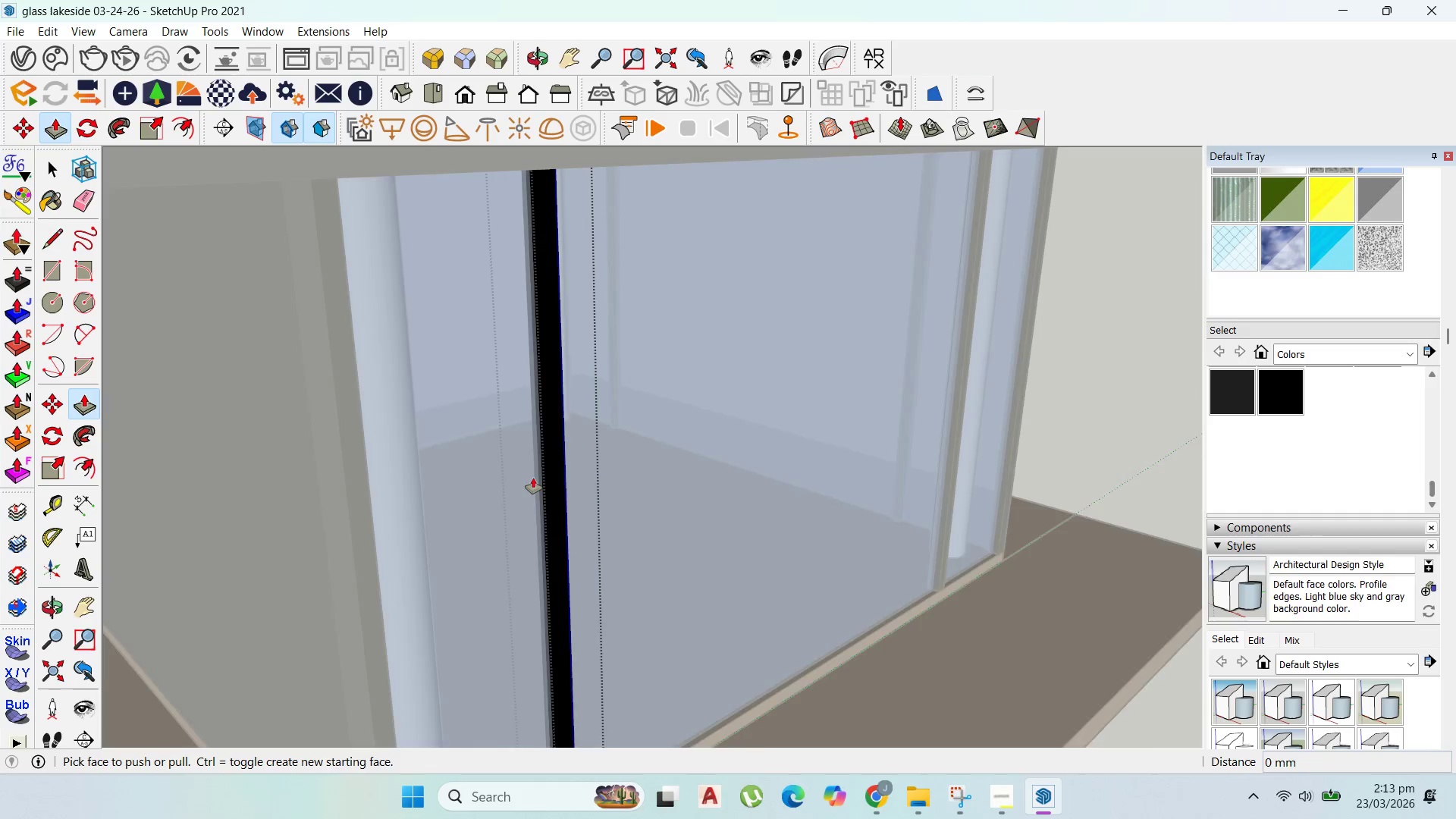 
scroll: coordinate [533, 478], scroll_direction: up, amount: 3.0
 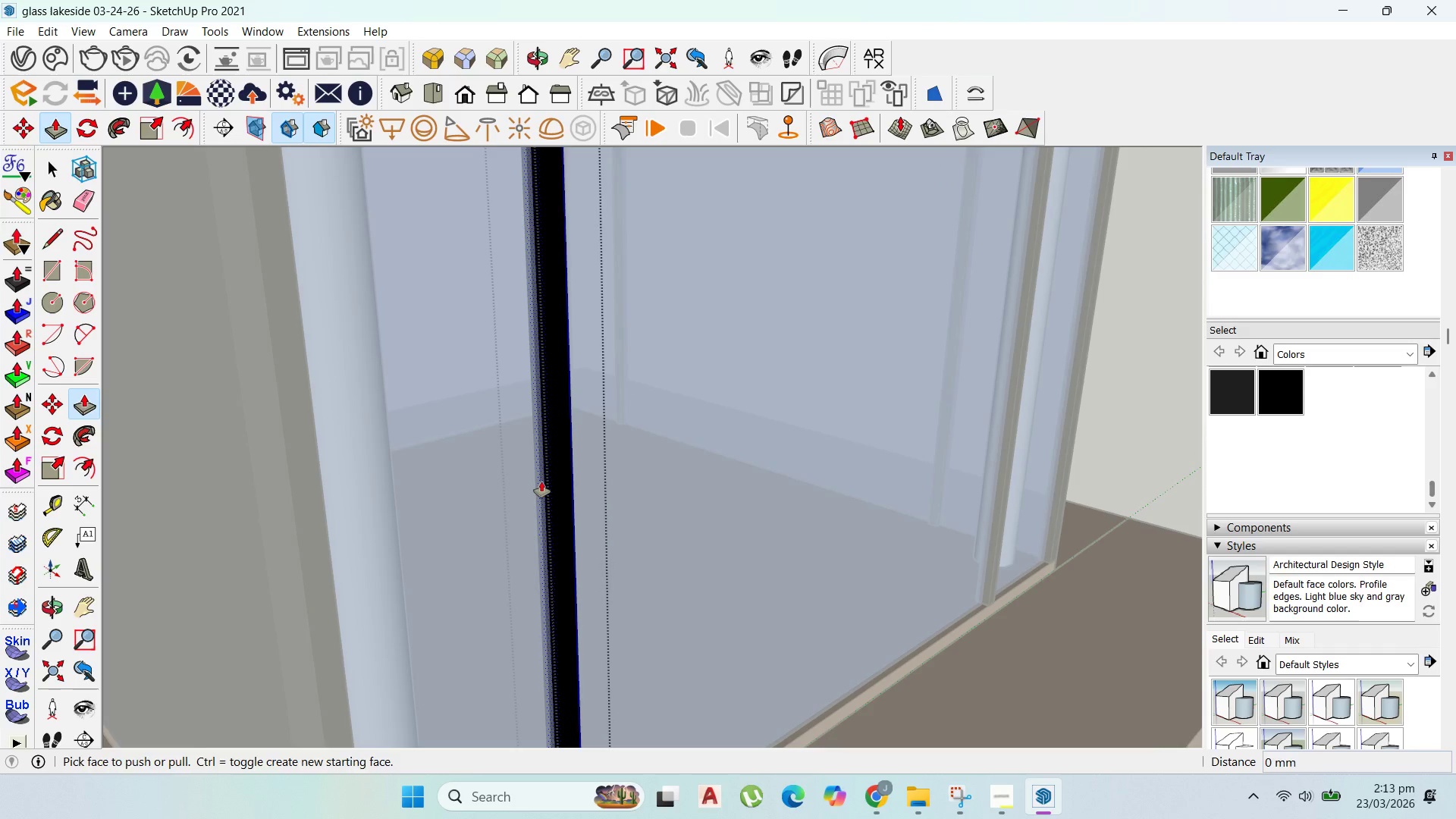 
left_click([541, 482])
 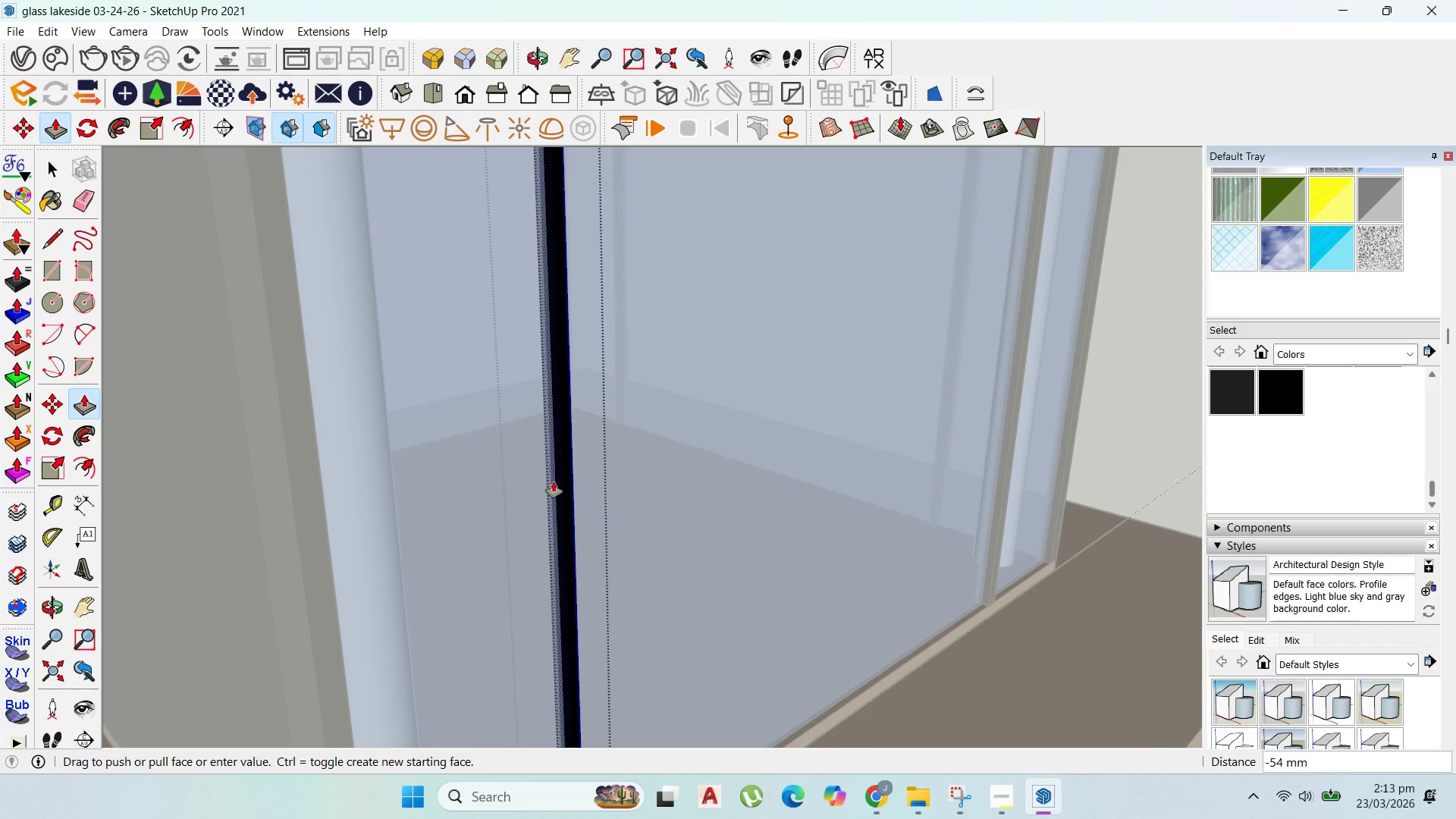 
type(25)
 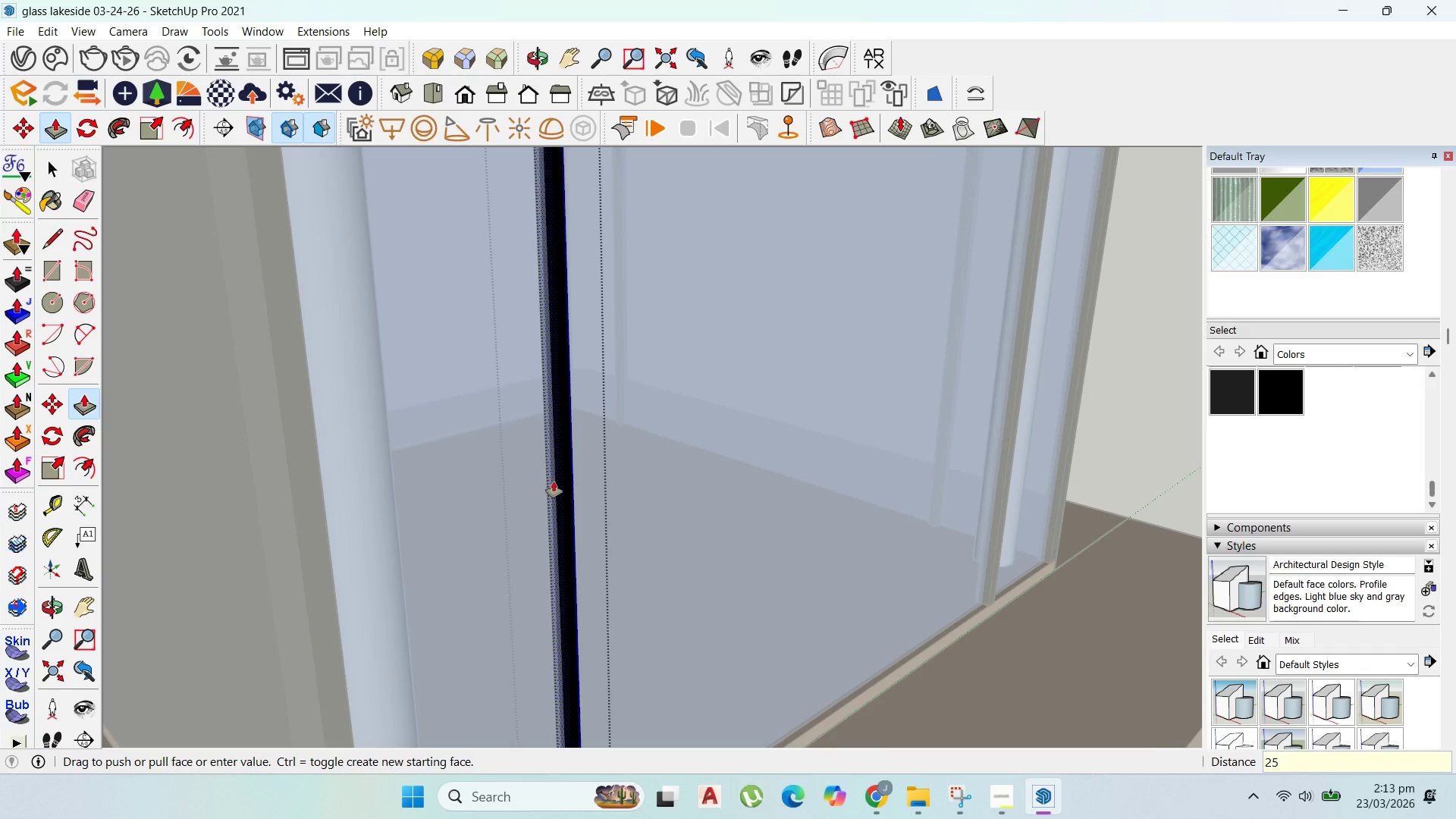 
key(Enter)
 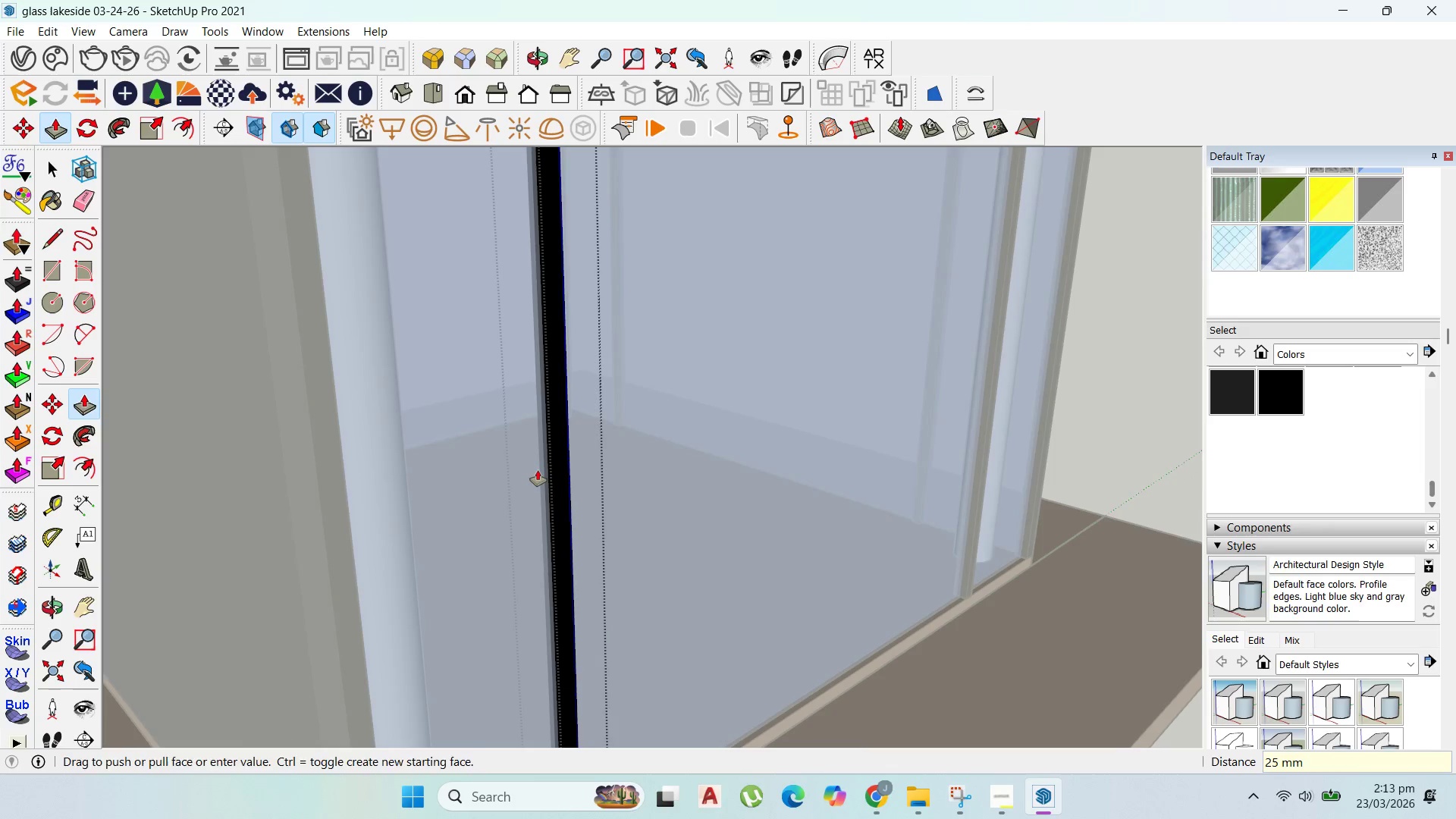 
scroll: coordinate [538, 470], scroll_direction: down, amount: 2.0
 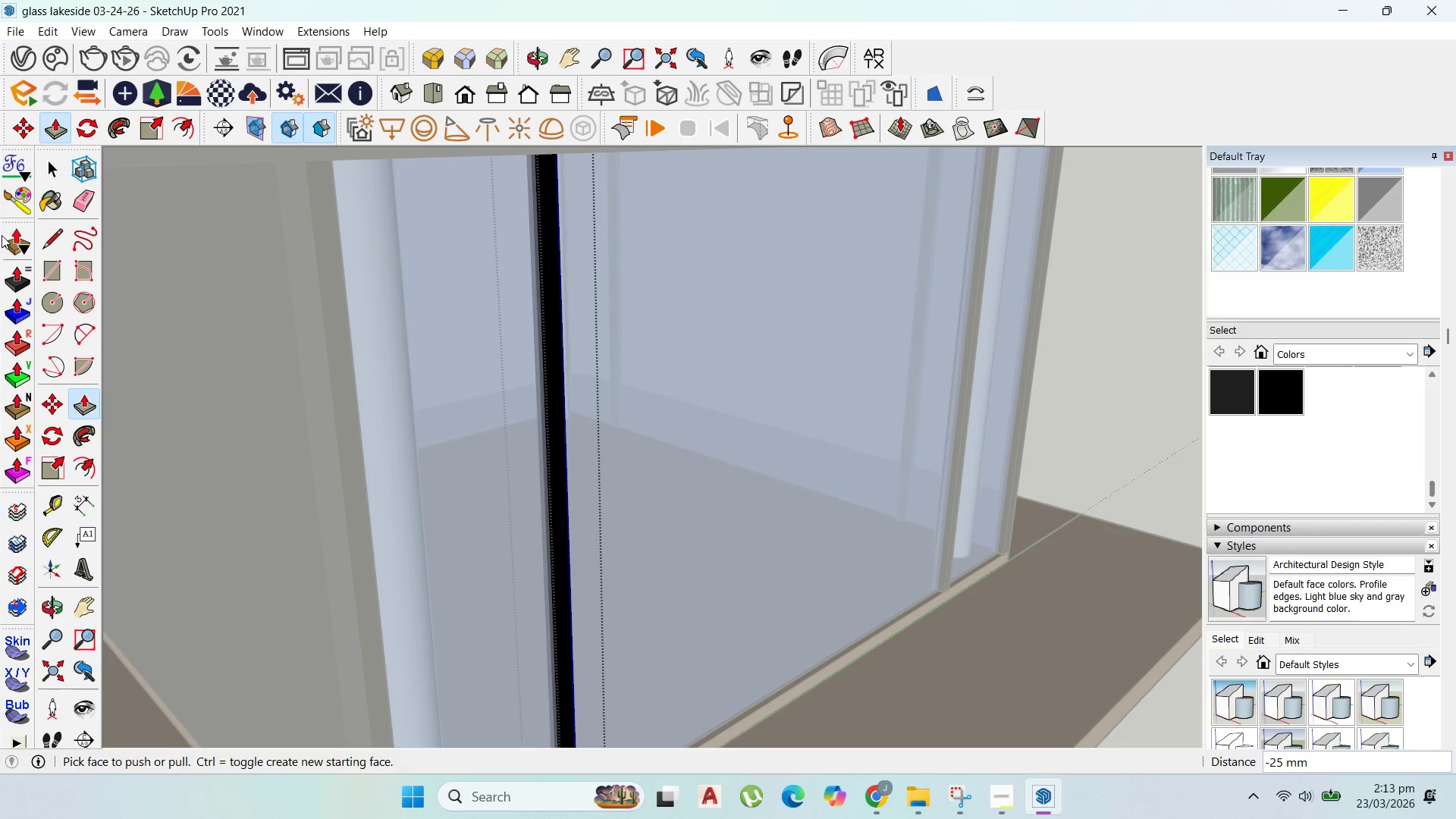 
left_click([48, 176])
 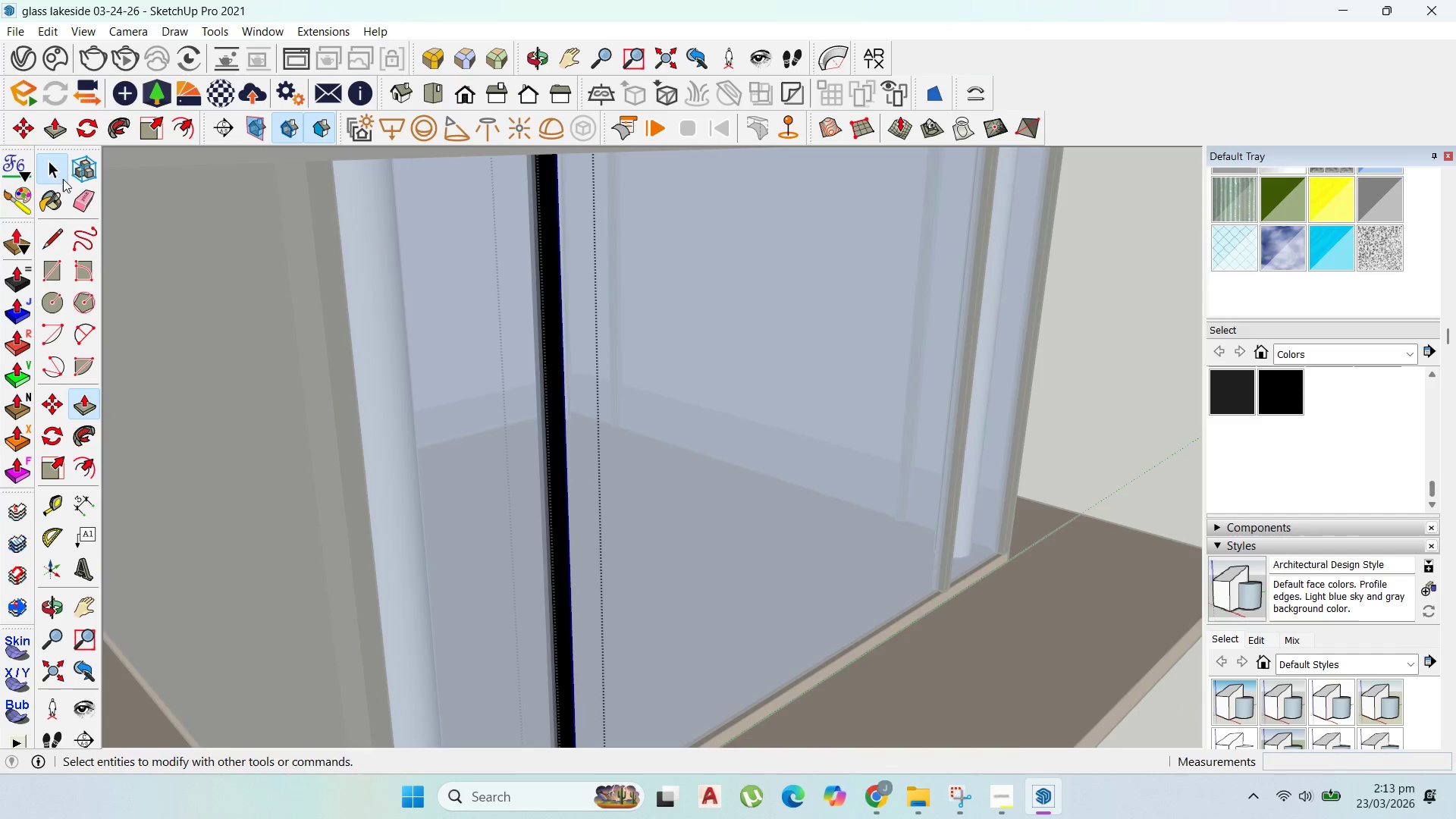 
key(Escape)
 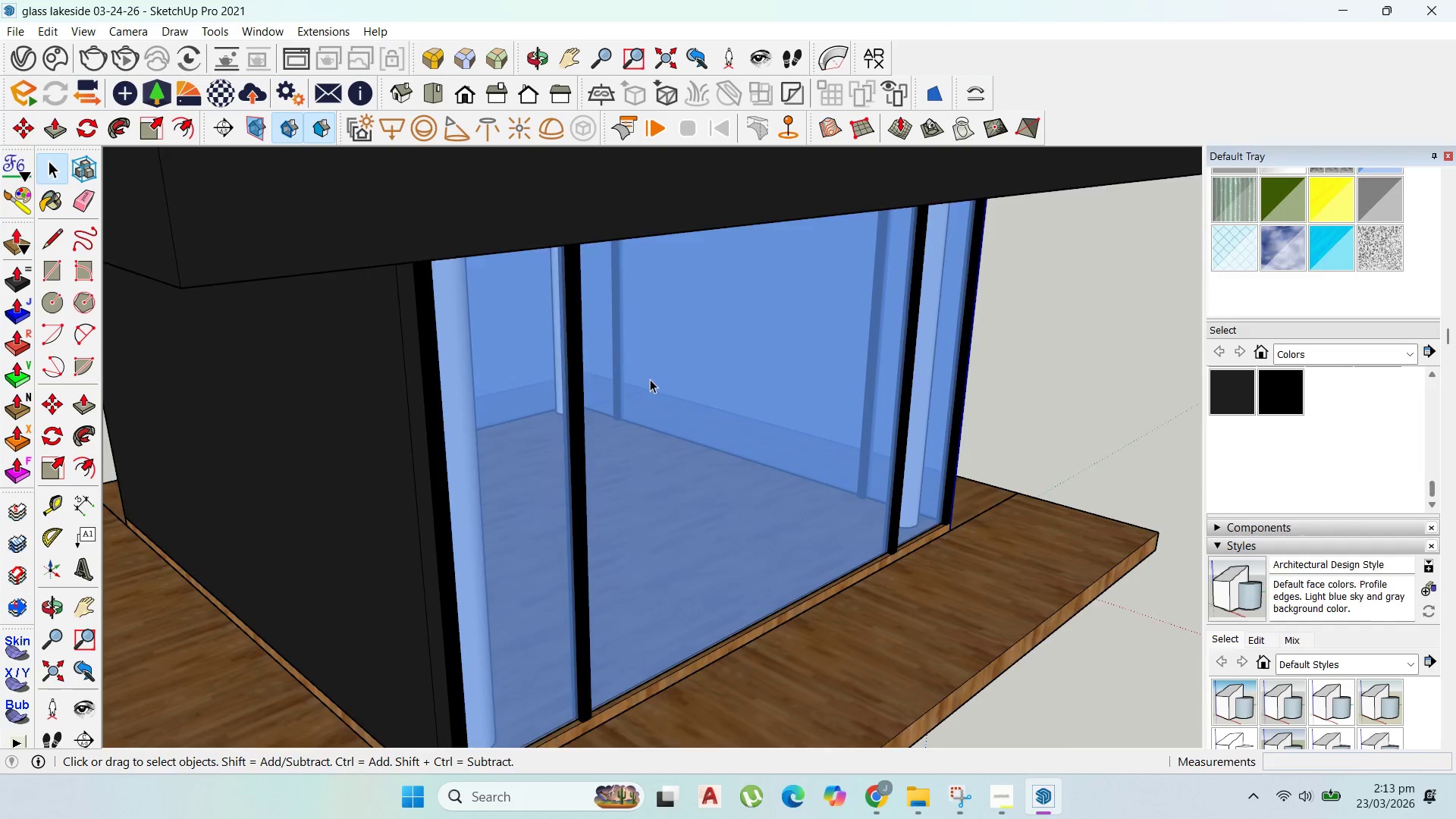 
scroll: coordinate [652, 381], scroll_direction: down, amount: 4.0
 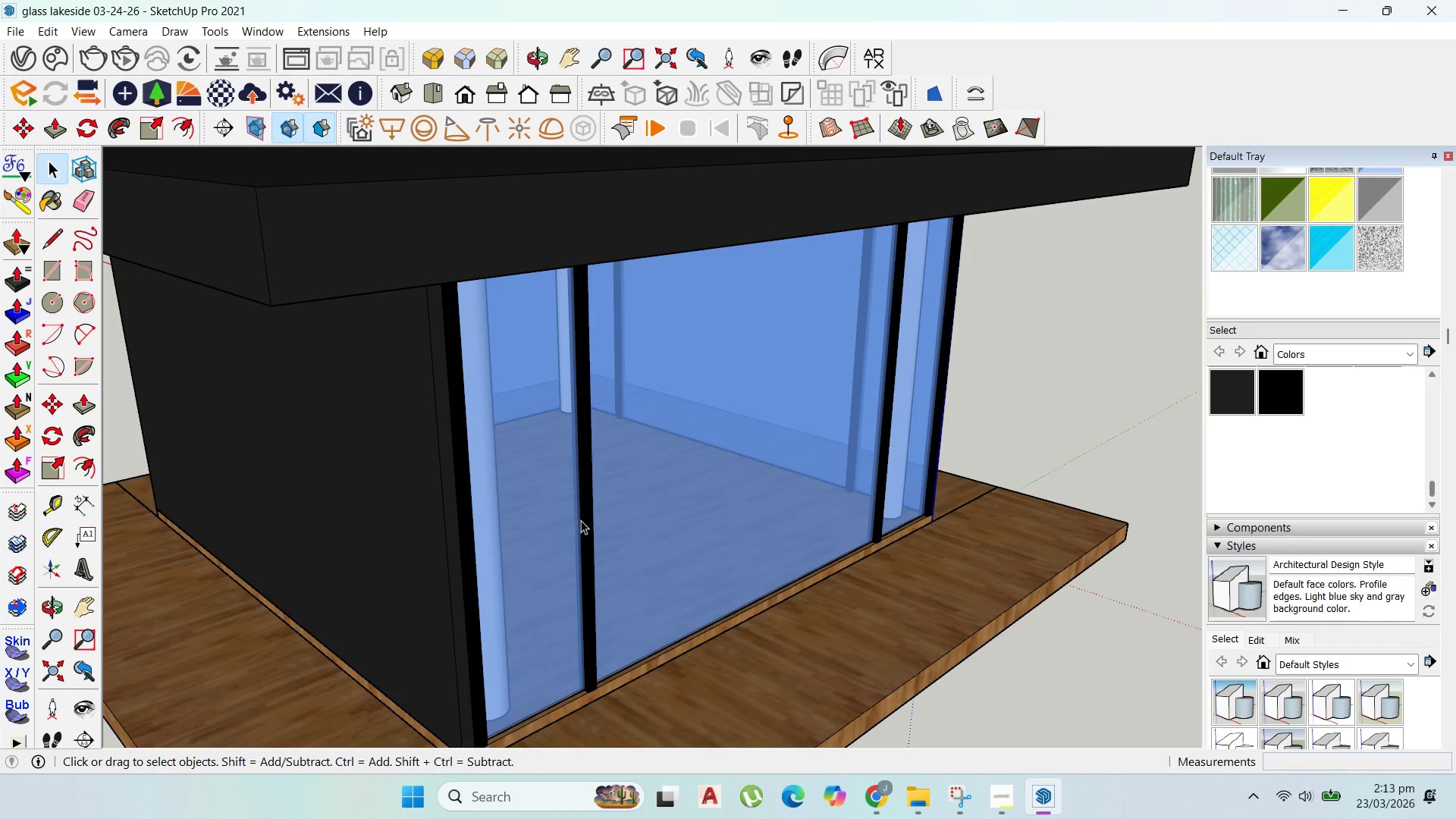 
left_click([585, 522])
 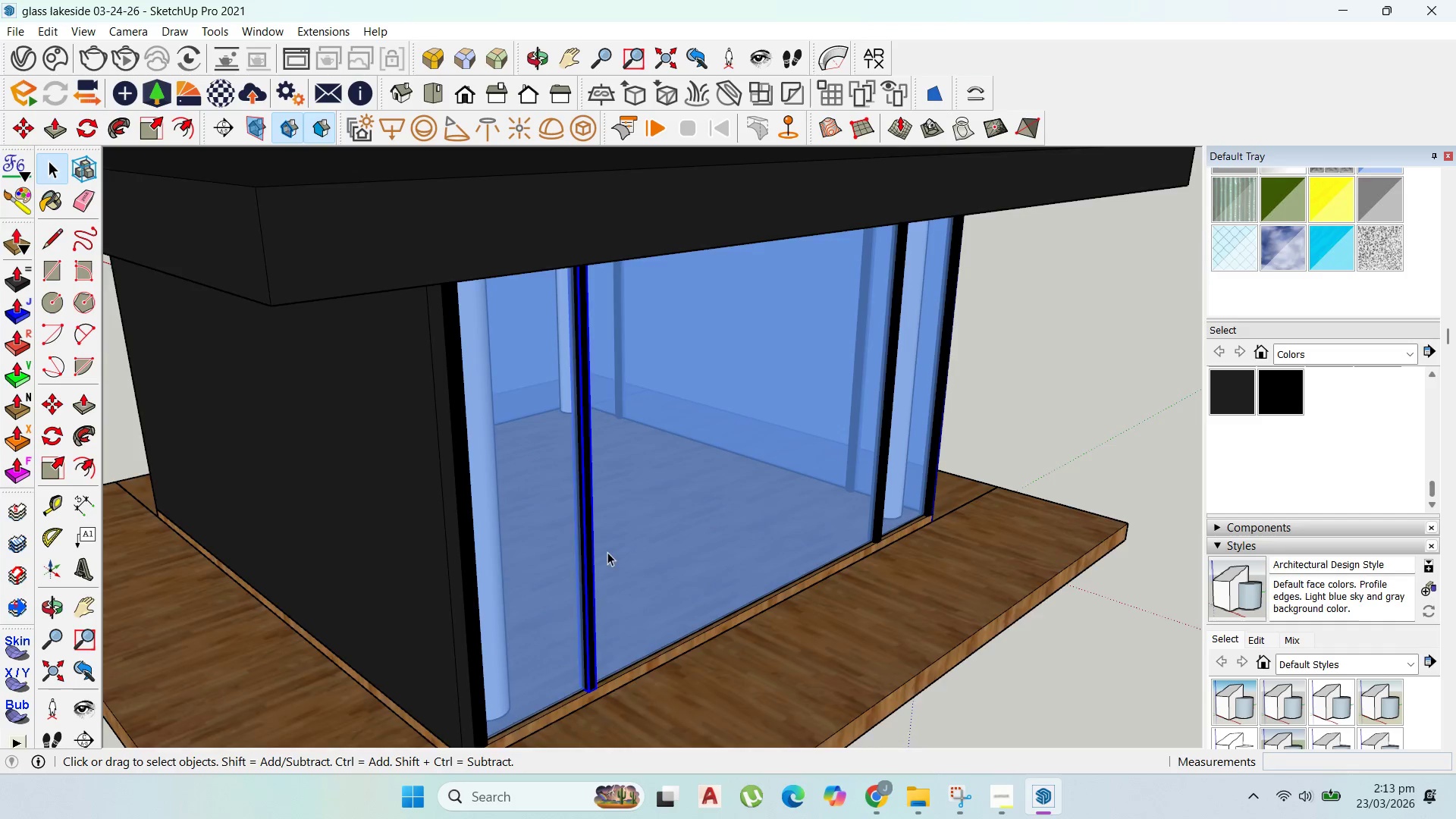 
scroll: coordinate [610, 557], scroll_direction: up, amount: 2.0
 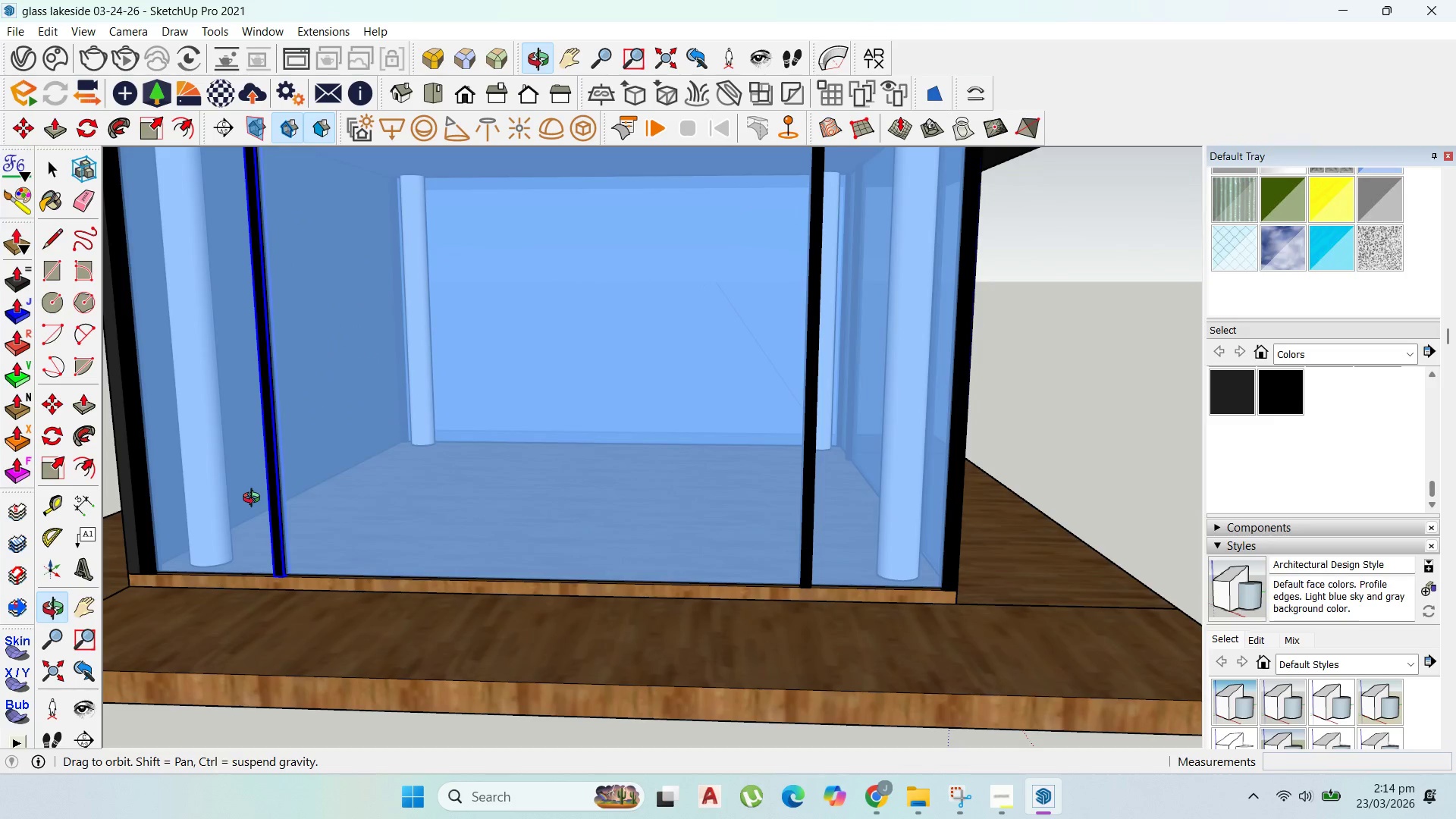 
hold_key(key=ShiftLeft, duration=0.44)
 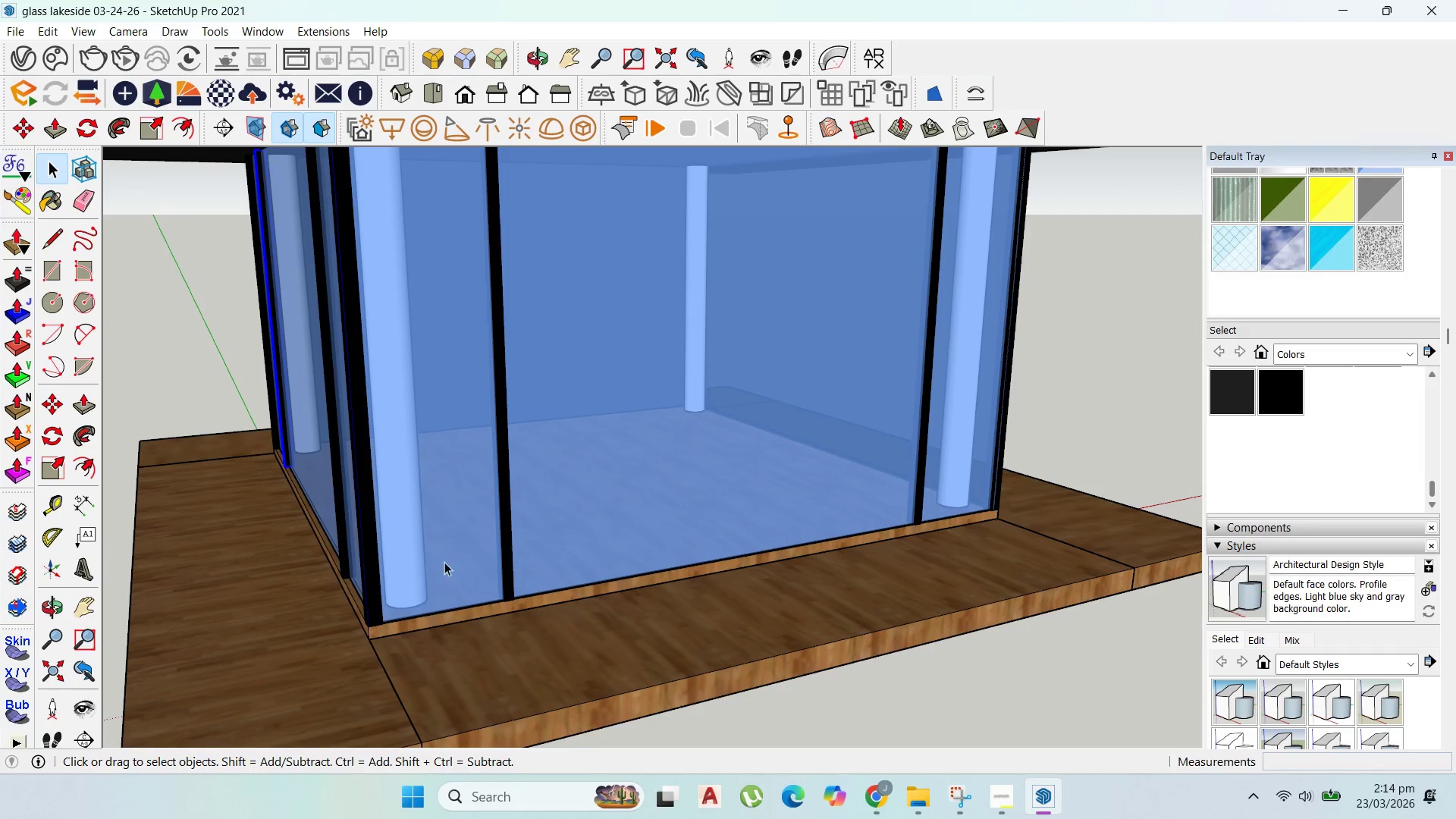 
double_click([487, 537])
 